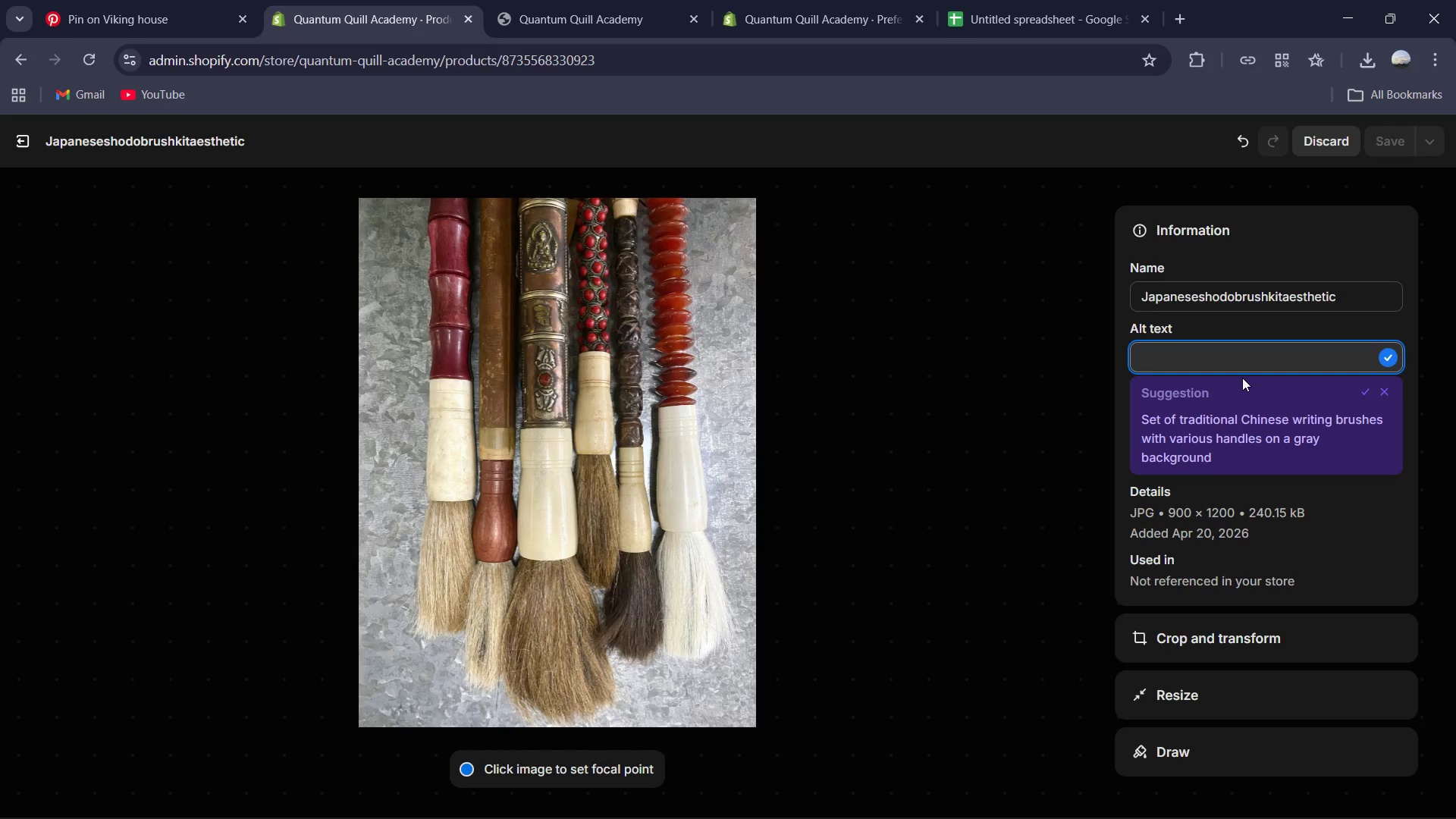 
key(Control+V)
 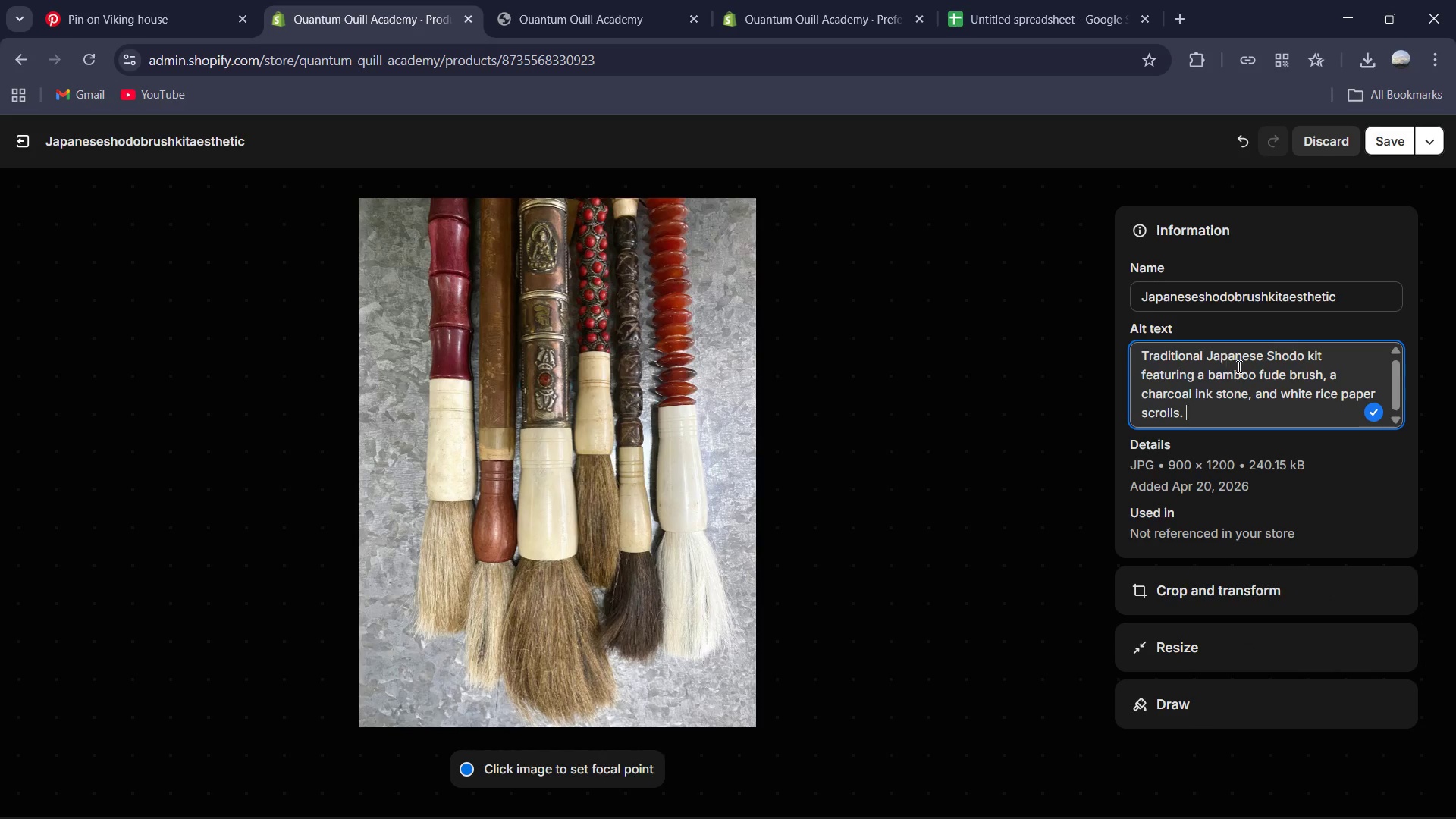 
left_click([1337, 379])
 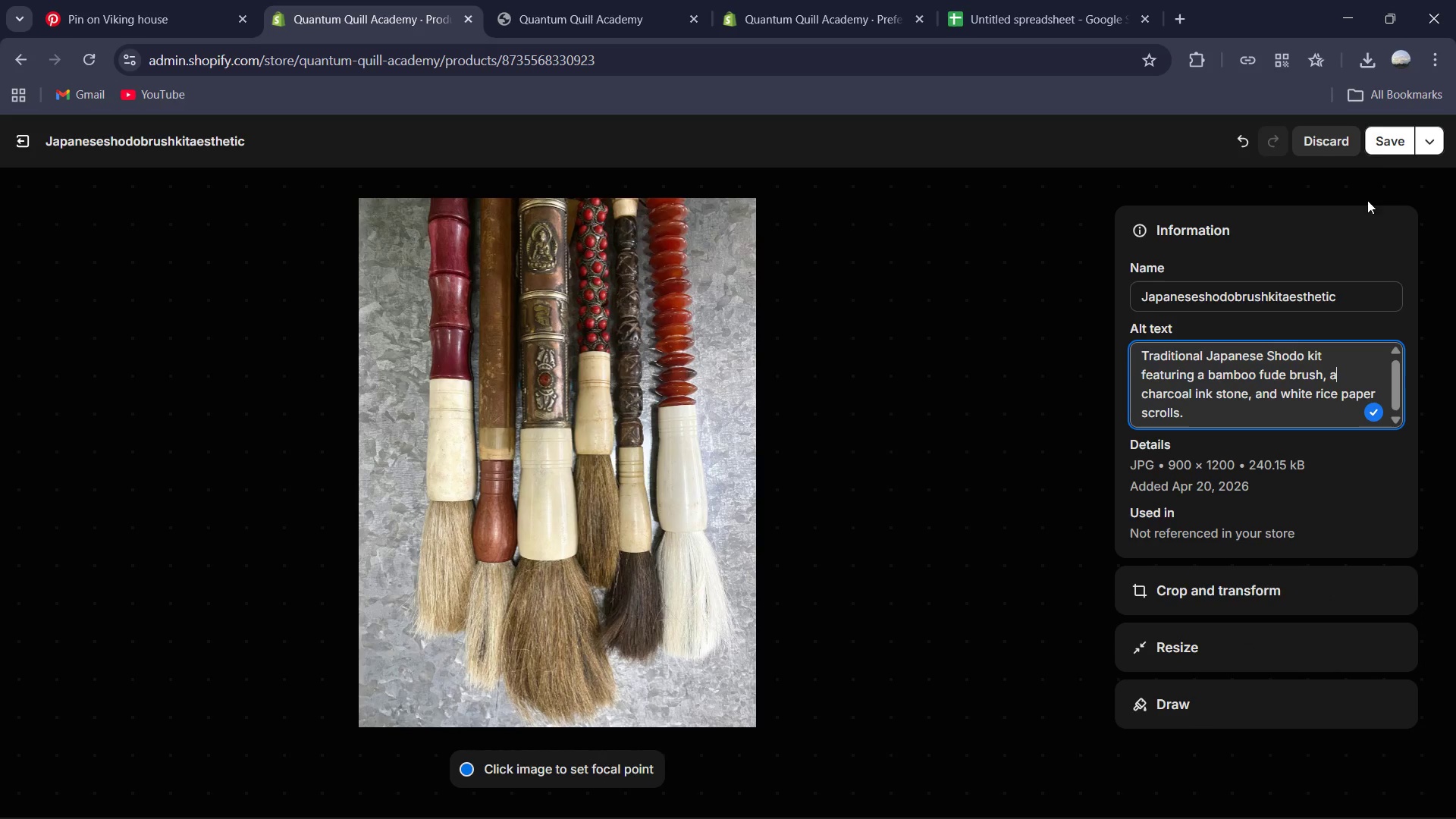 
left_click([1379, 141])
 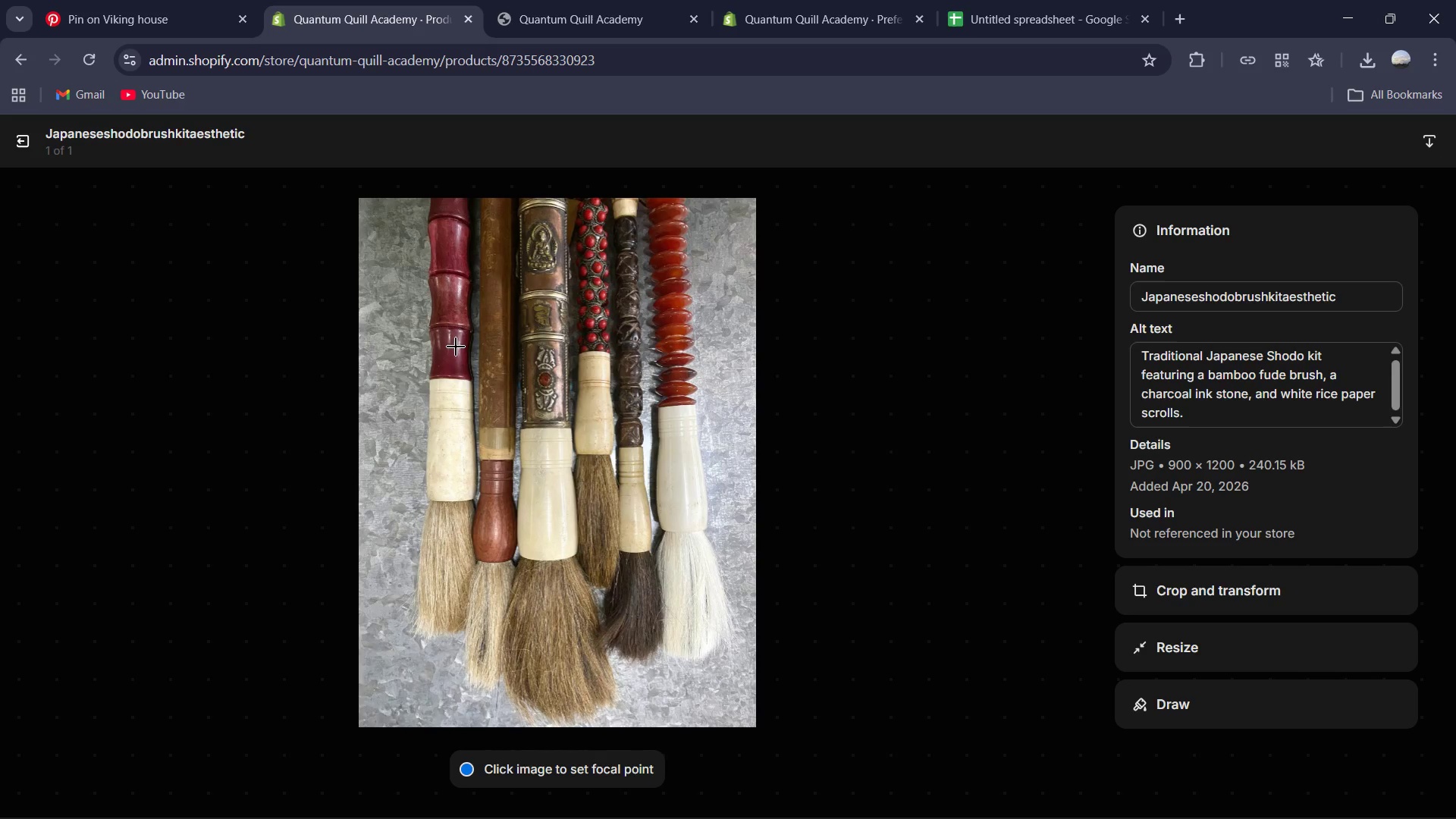 
wait(7.02)
 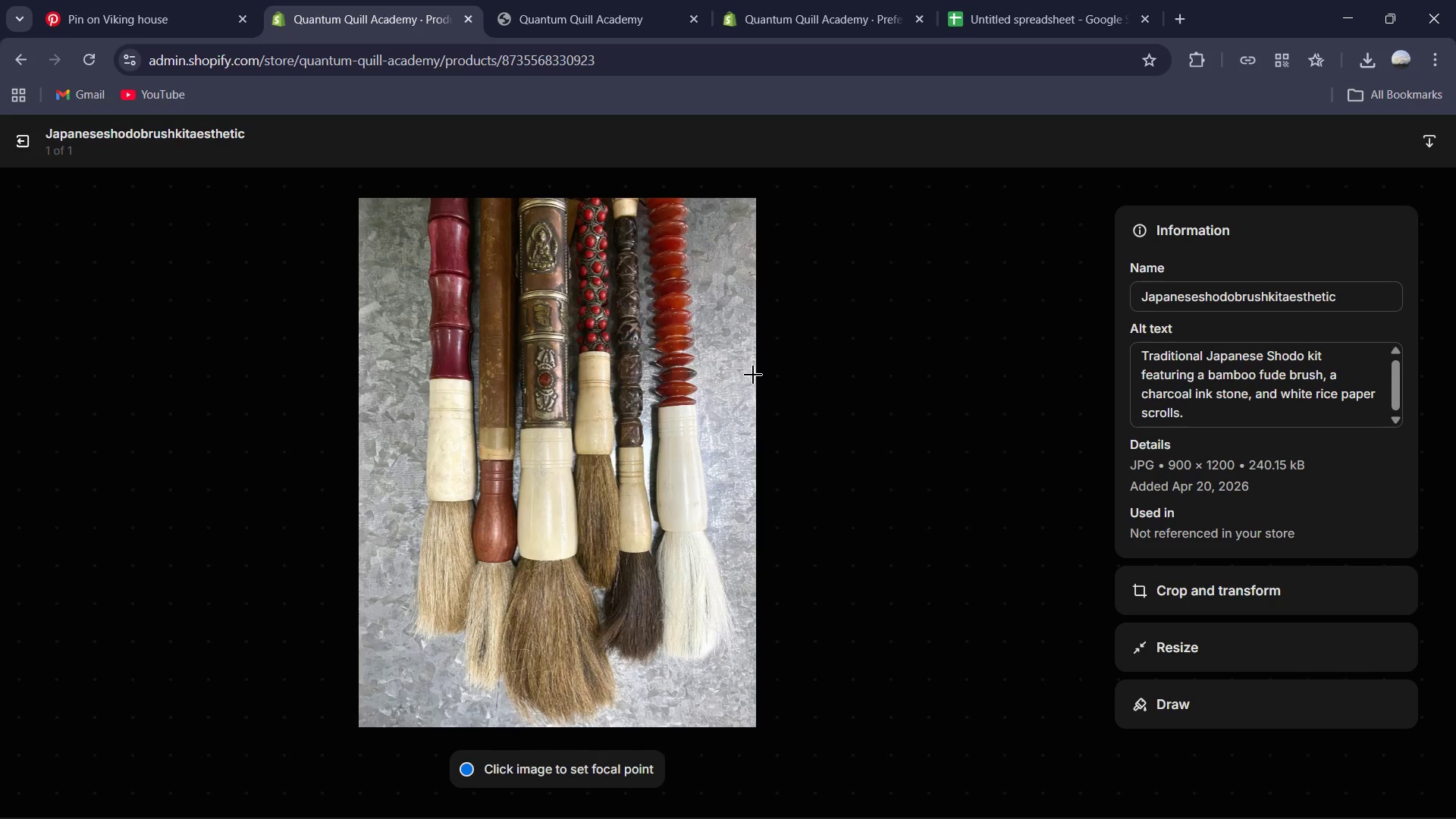 
left_click([19, 145])
 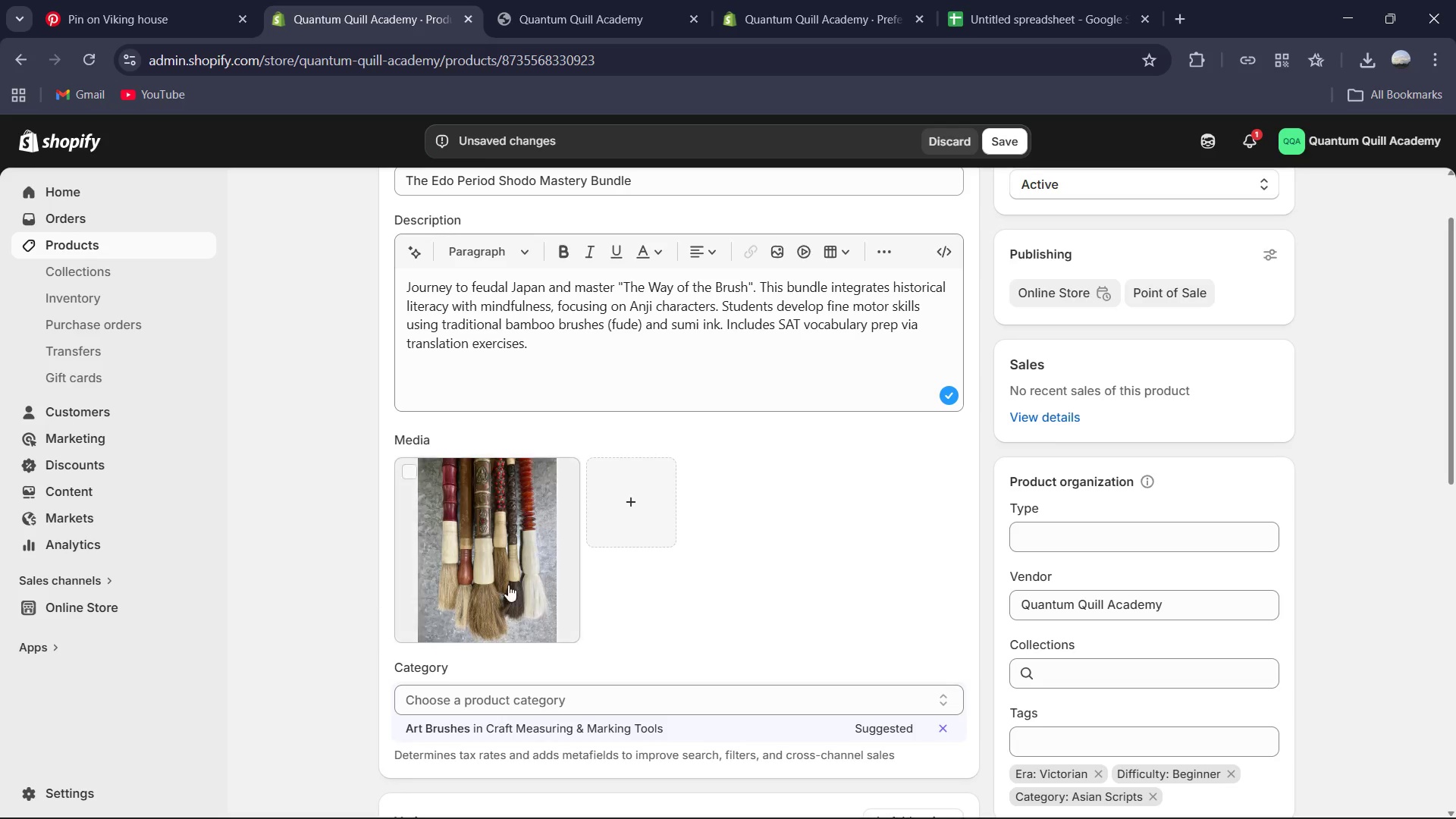 
scroll: coordinate [632, 579], scroll_direction: down, amount: 6.0
 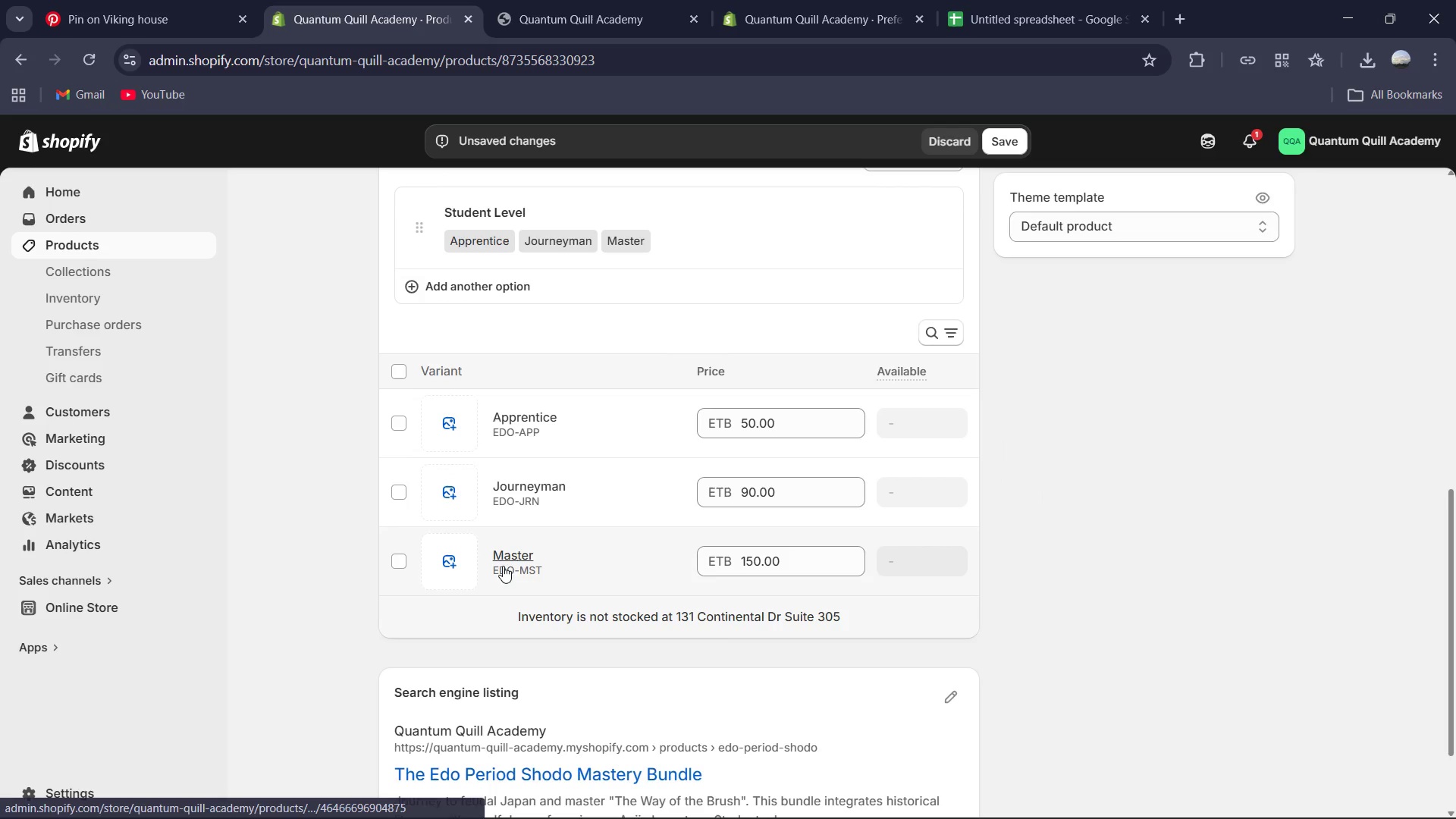 
left_click([513, 558])
 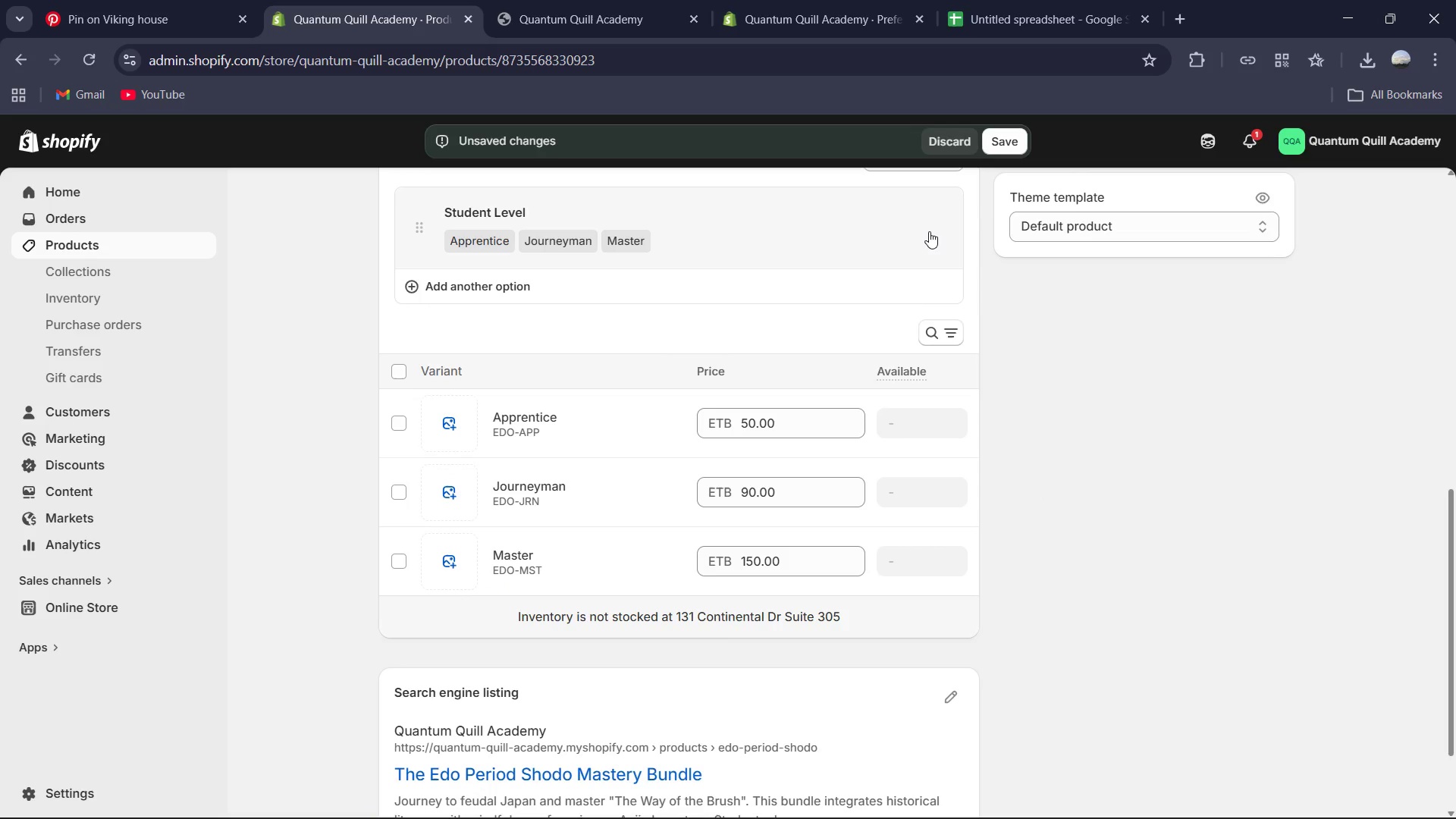 
scroll: coordinate [872, 588], scroll_direction: down, amount: 4.0
 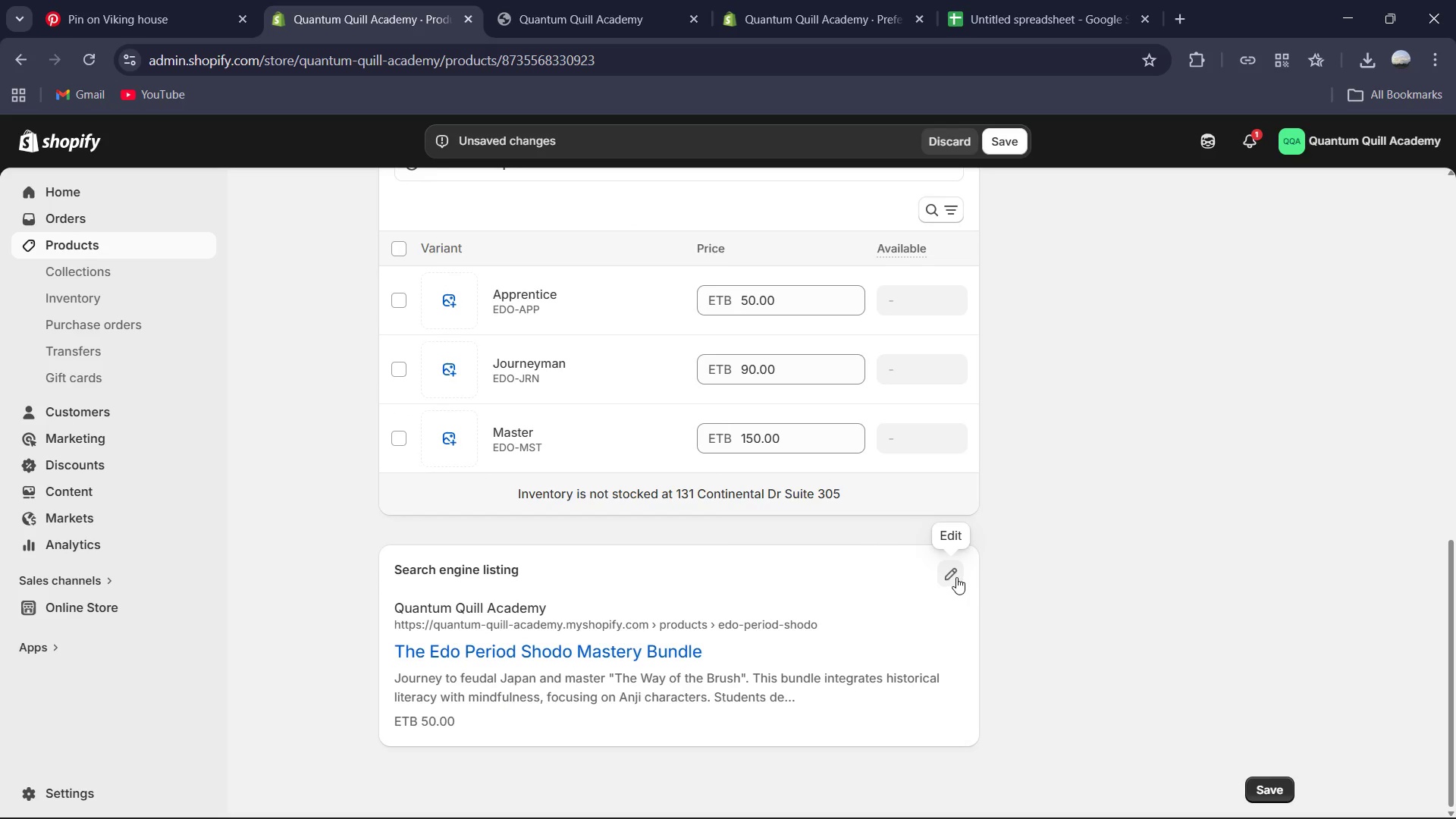 
left_click([956, 577])
 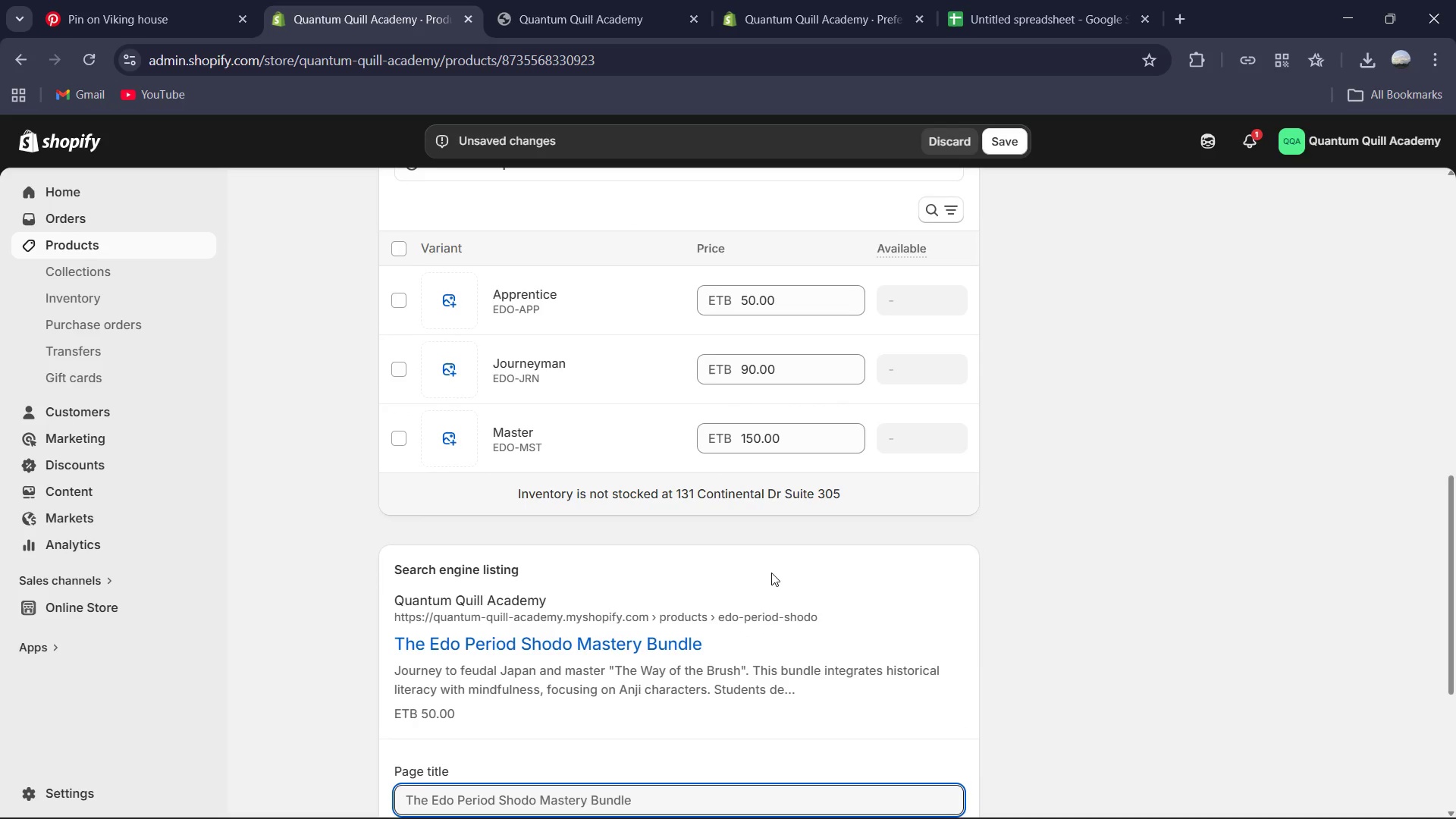 
scroll: coordinate [771, 573], scroll_direction: down, amount: 2.0
 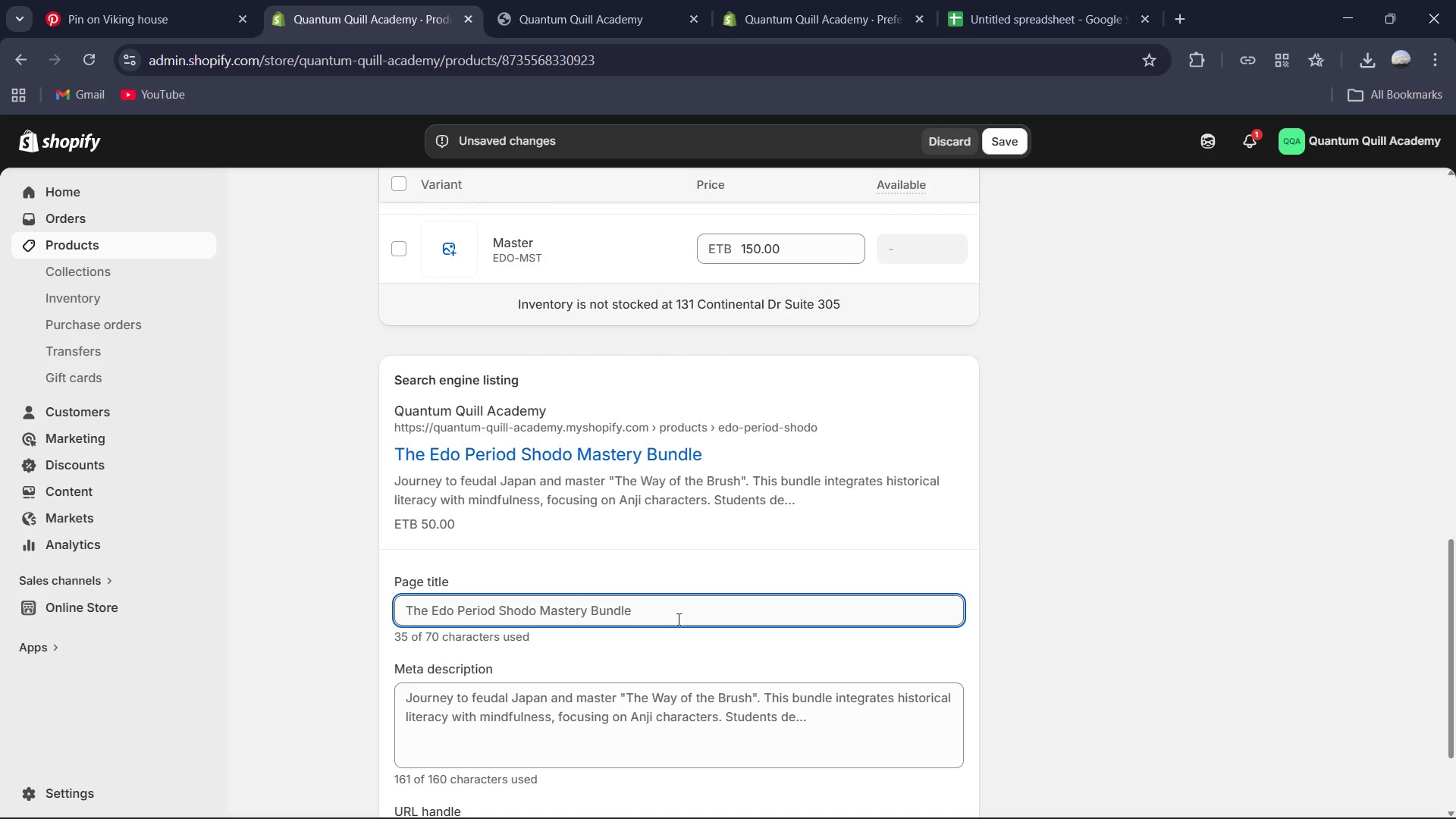 
left_click([428, 606])
 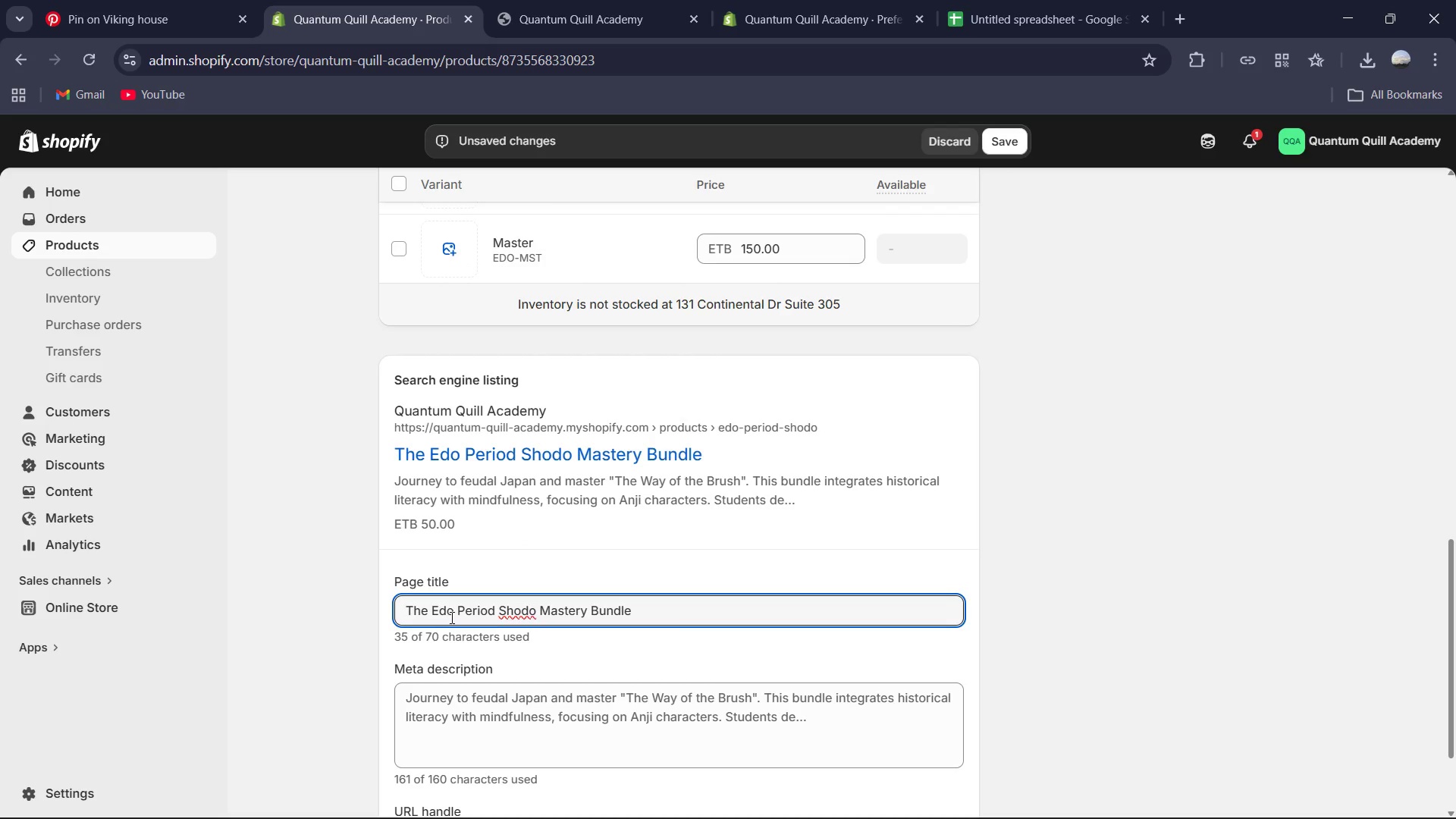 
key(ArrowRight)
 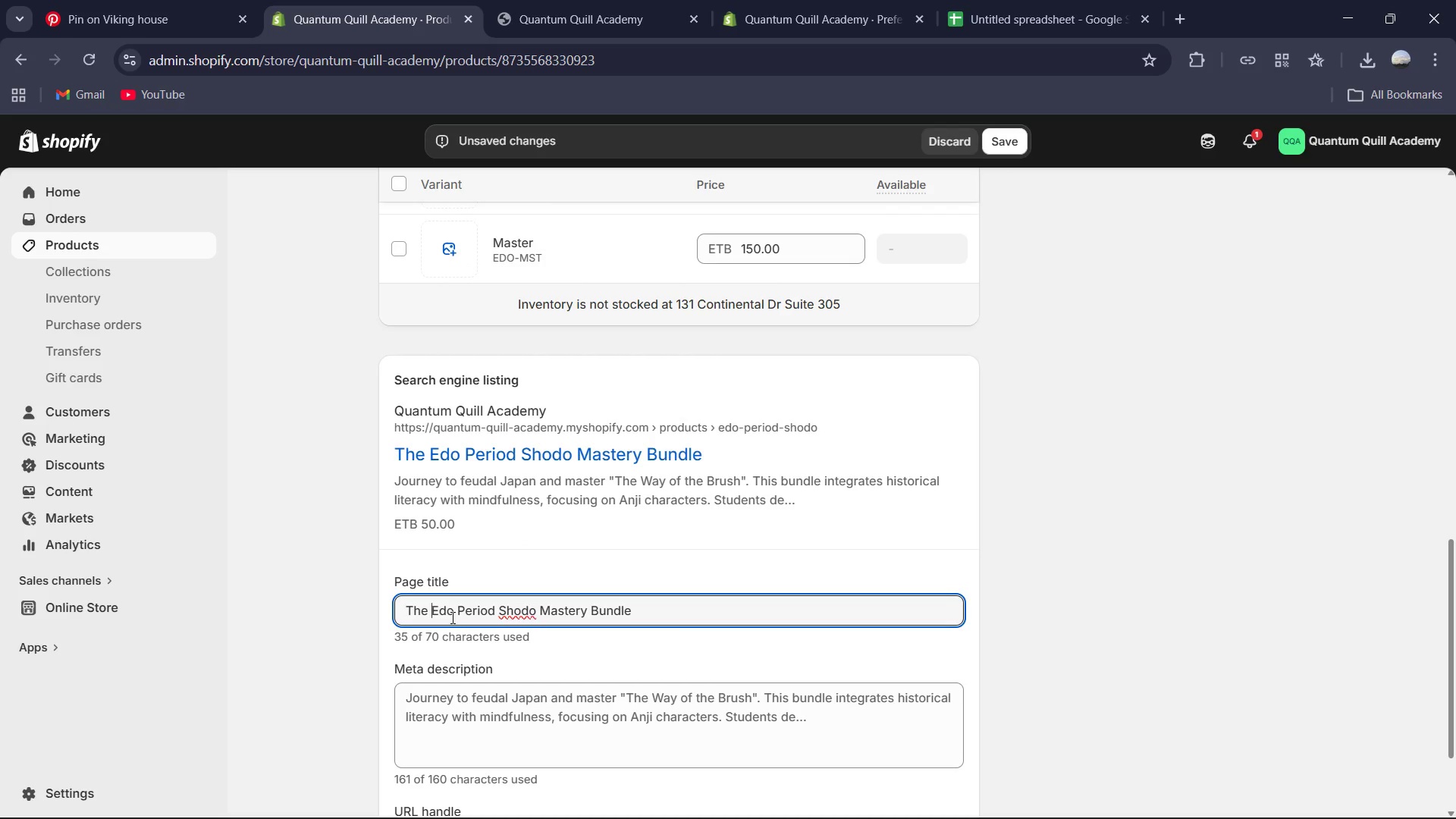 
key(Backspace)
 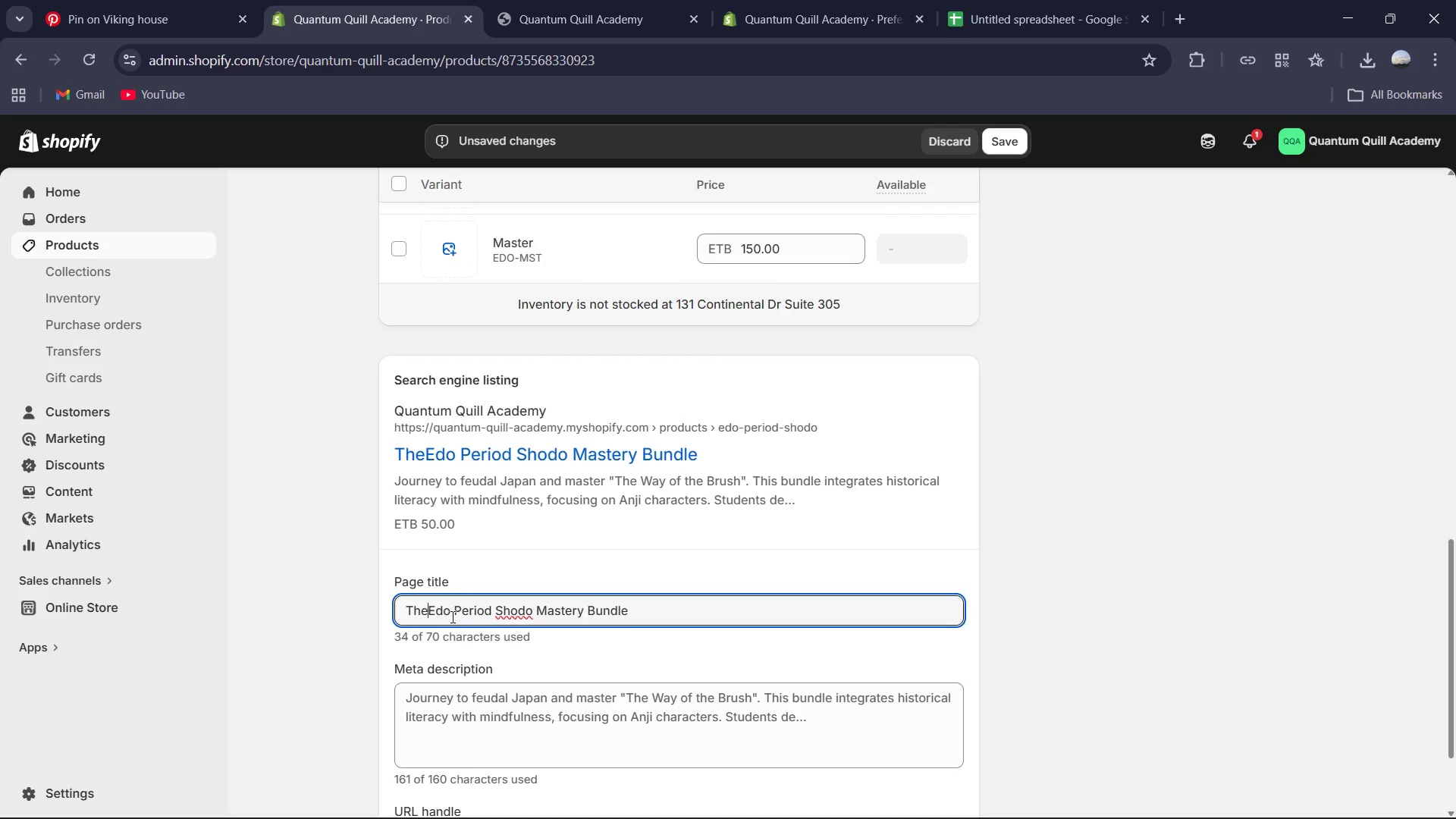 
key(Backspace)
 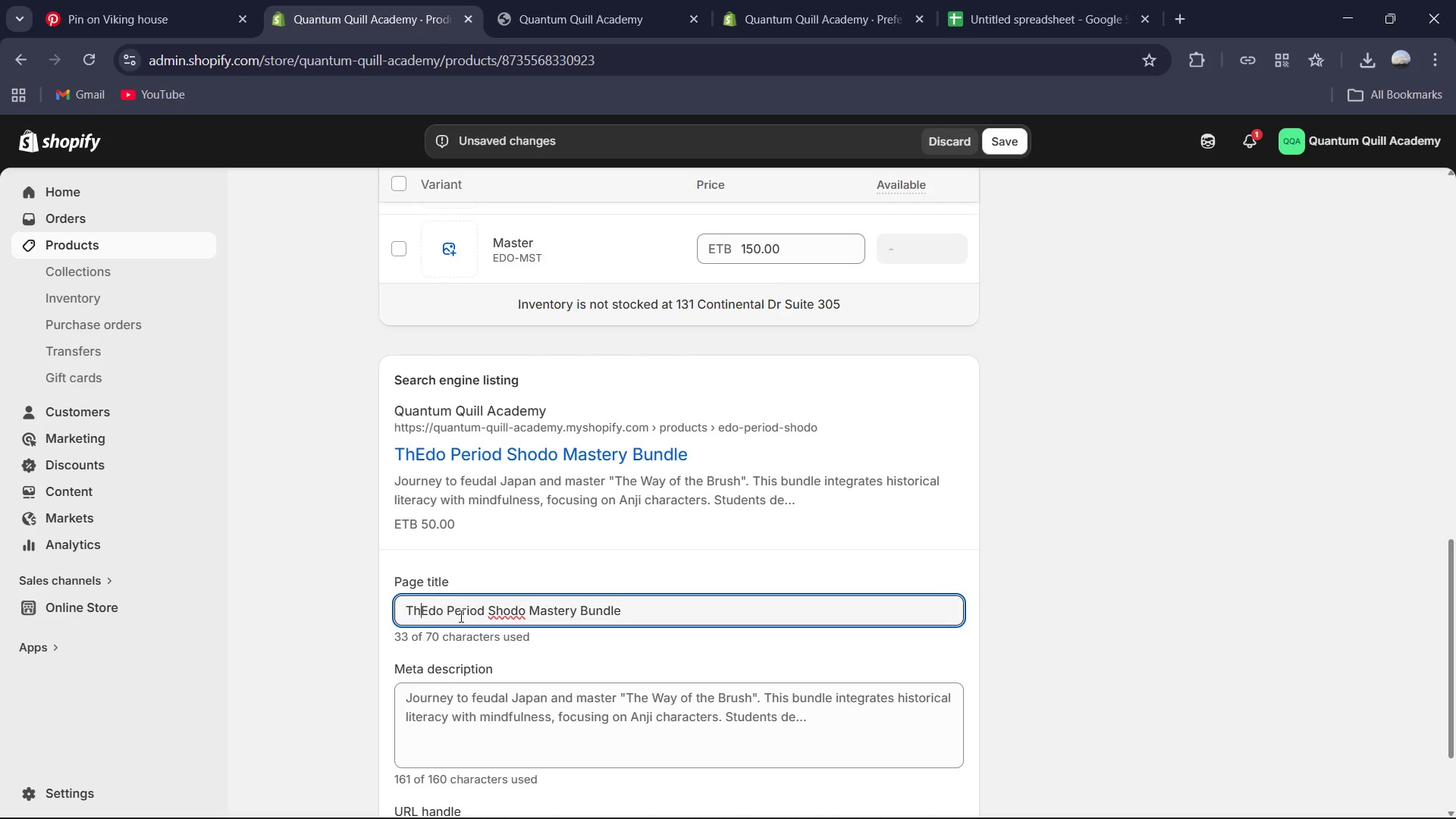 
key(Backspace)
 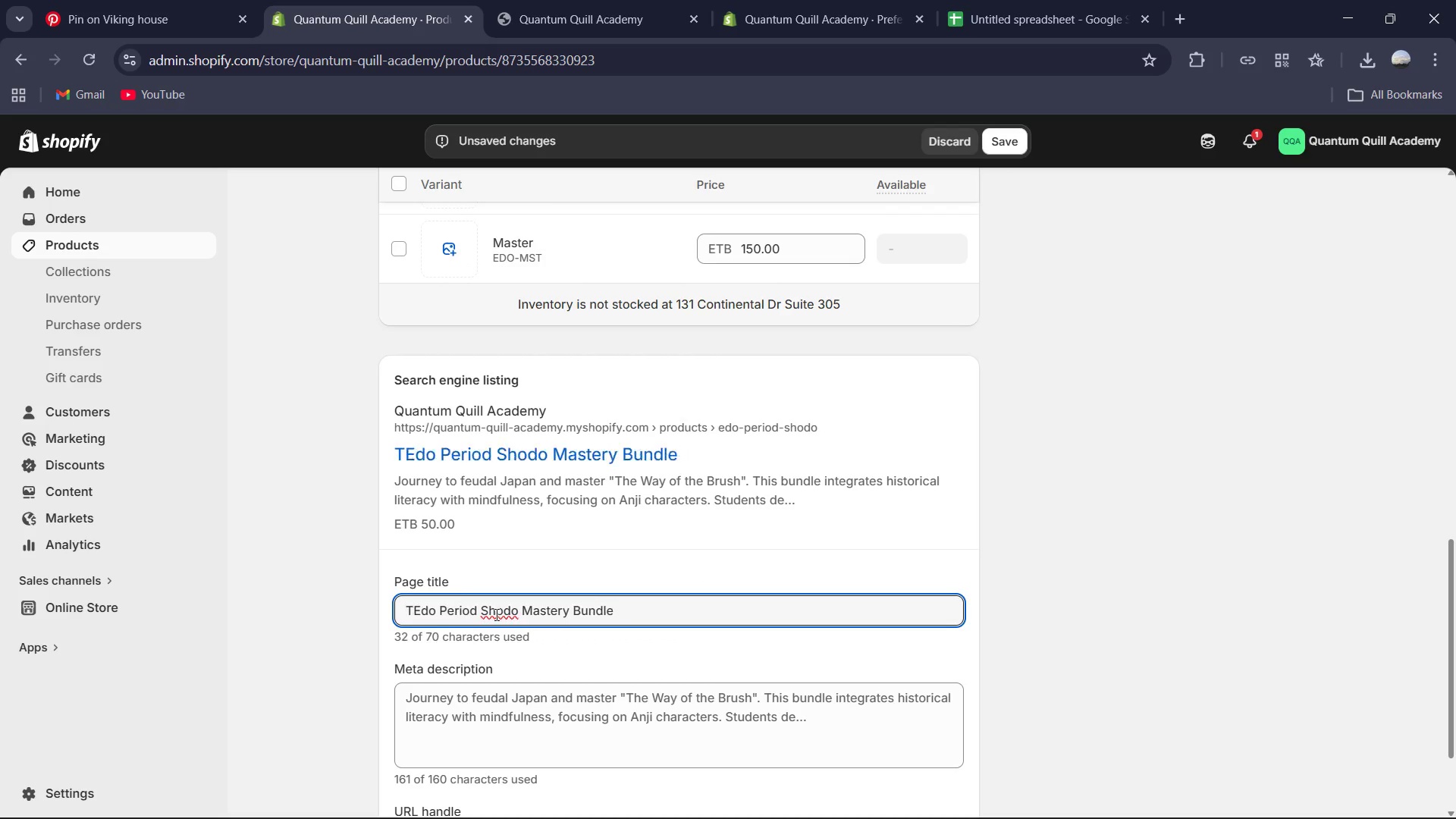 
key(Backspace)
 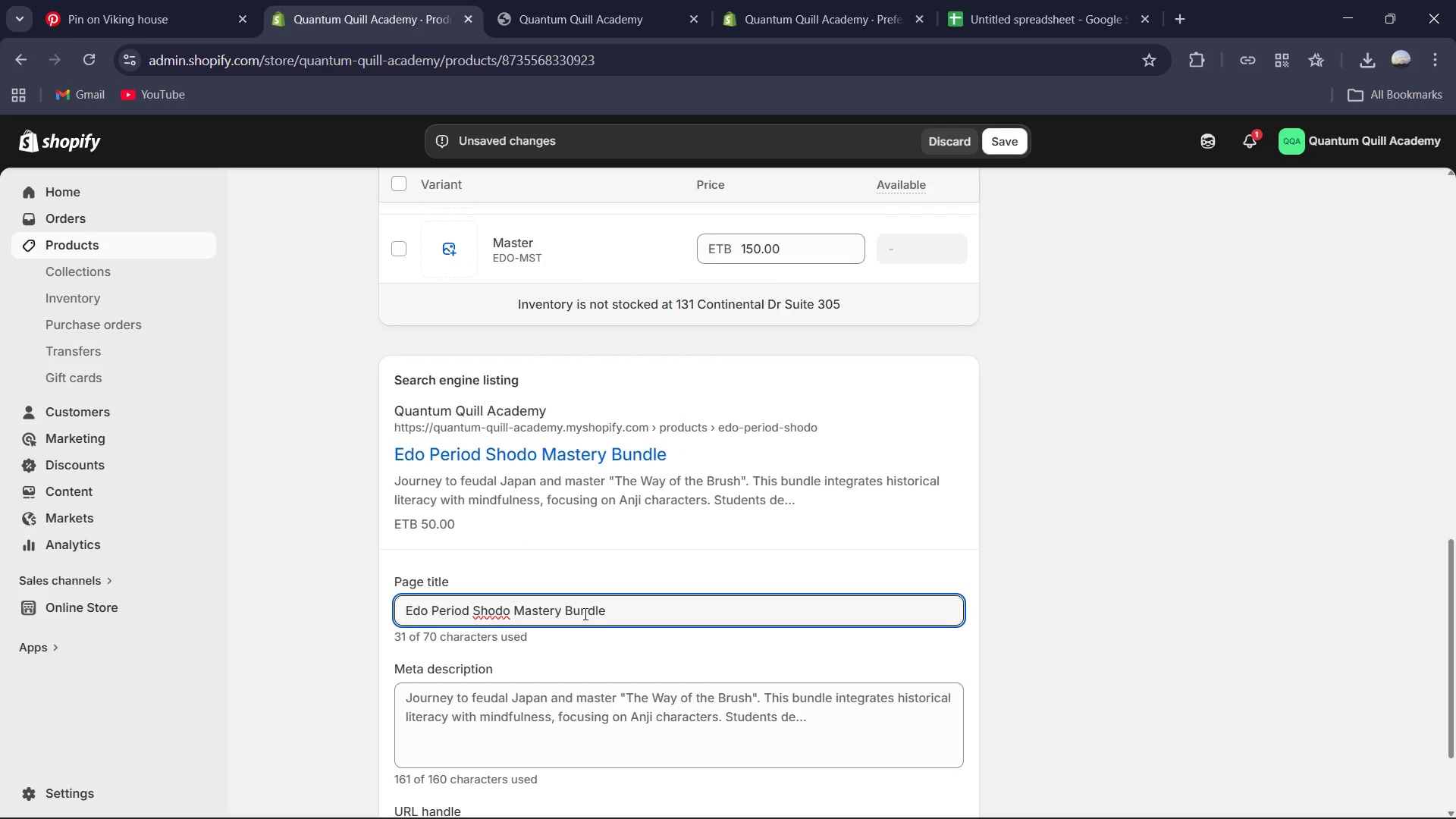 
key(Backspace)
 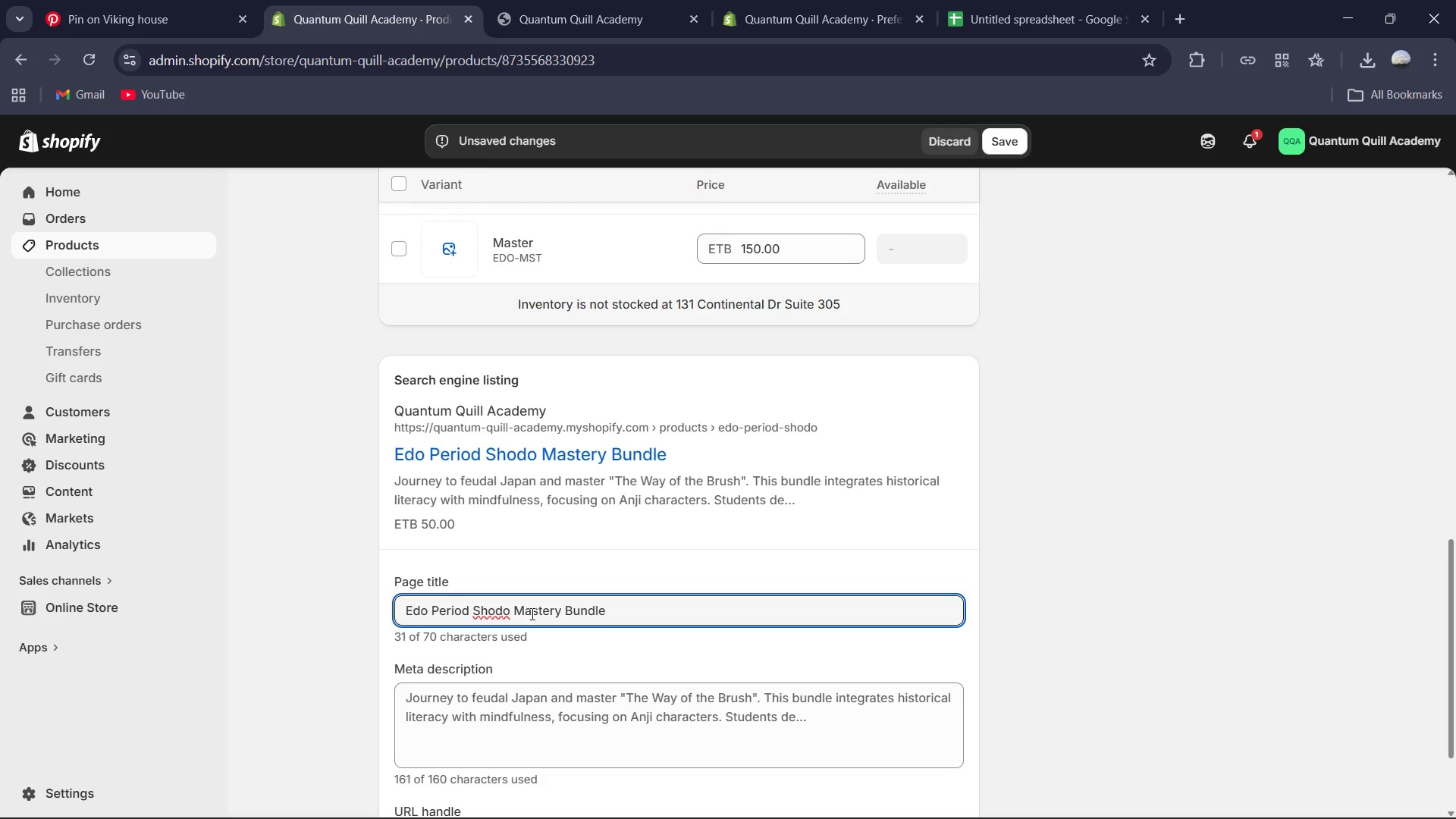 
left_click_drag(start_coordinate=[631, 608], to_coordinate=[514, 612])
 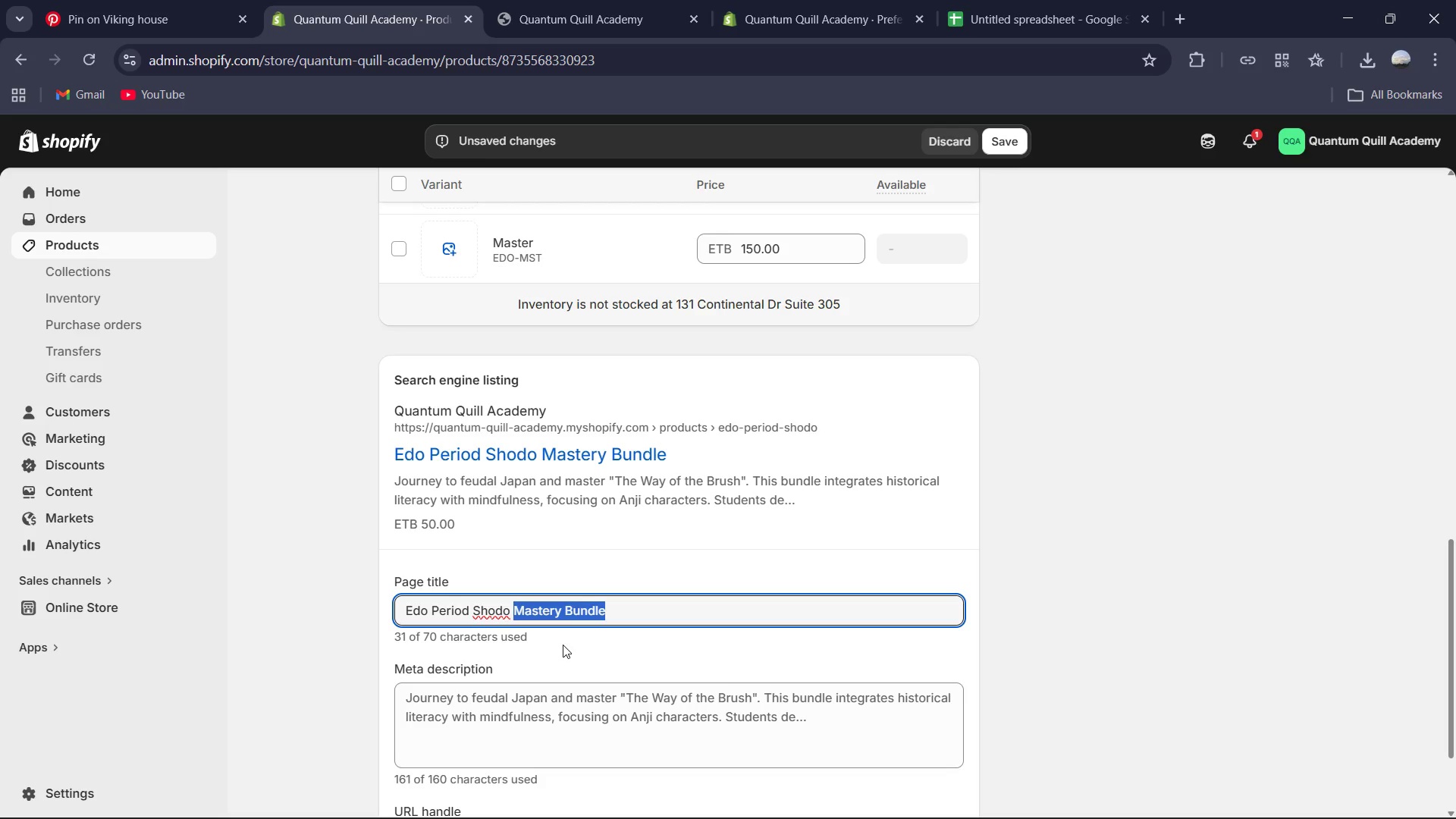 
type(Set | Japanese Art & Literacu)
key(Backspace)
type(y )
 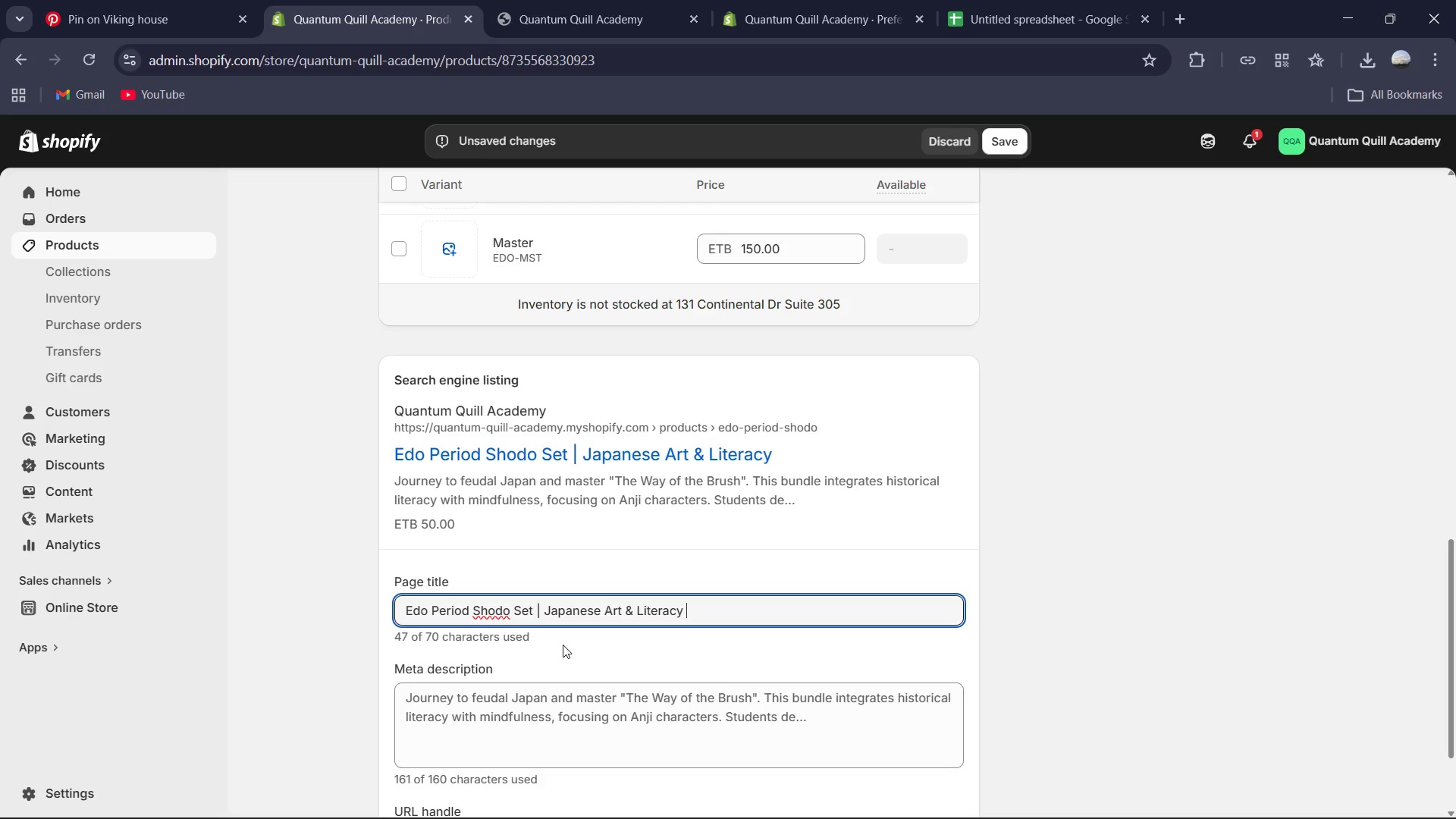 
scroll: coordinate [526, 634], scroll_direction: down, amount: 1.0
 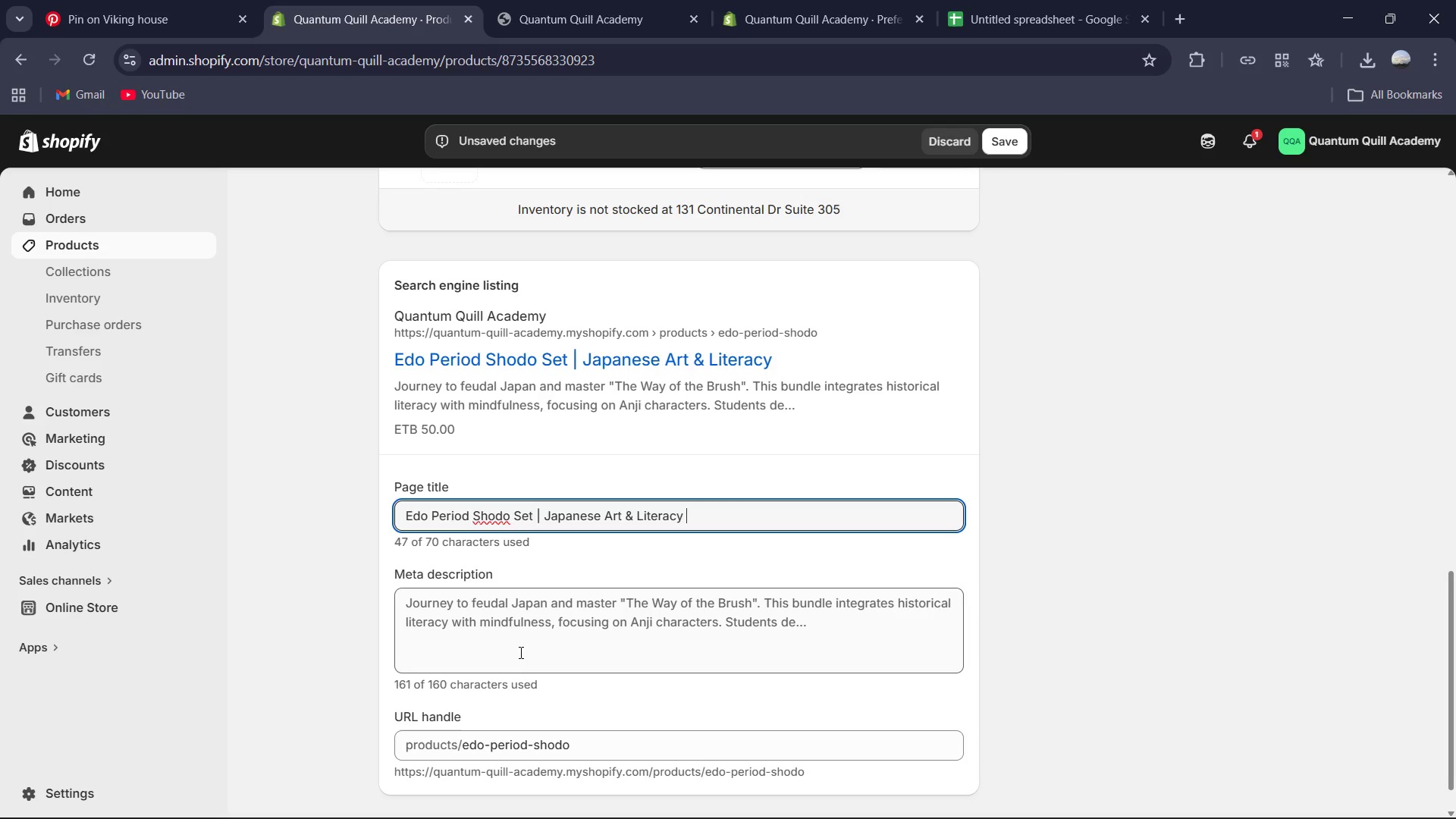 
left_click([518, 650])
 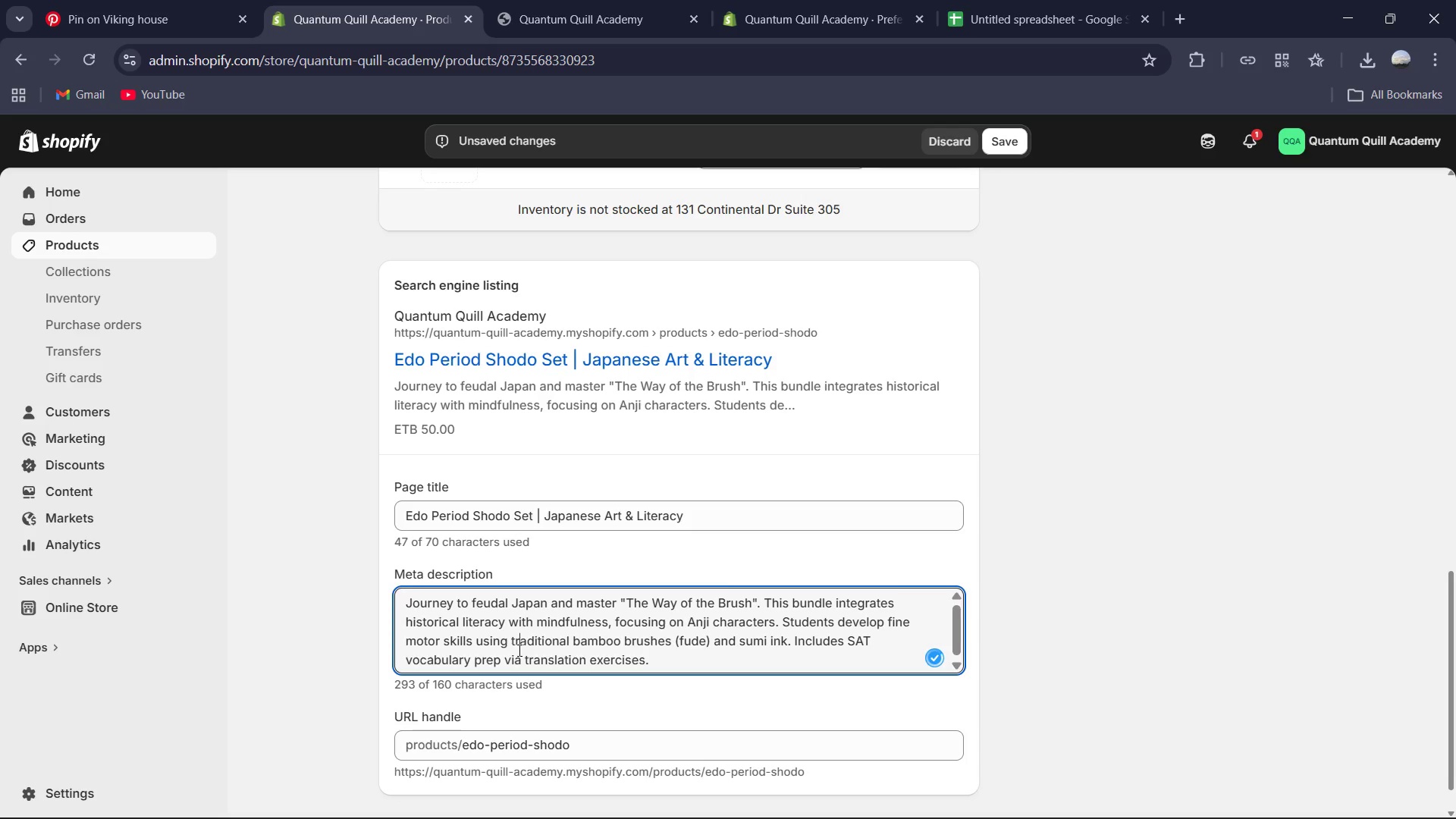 
key(Control+A)
 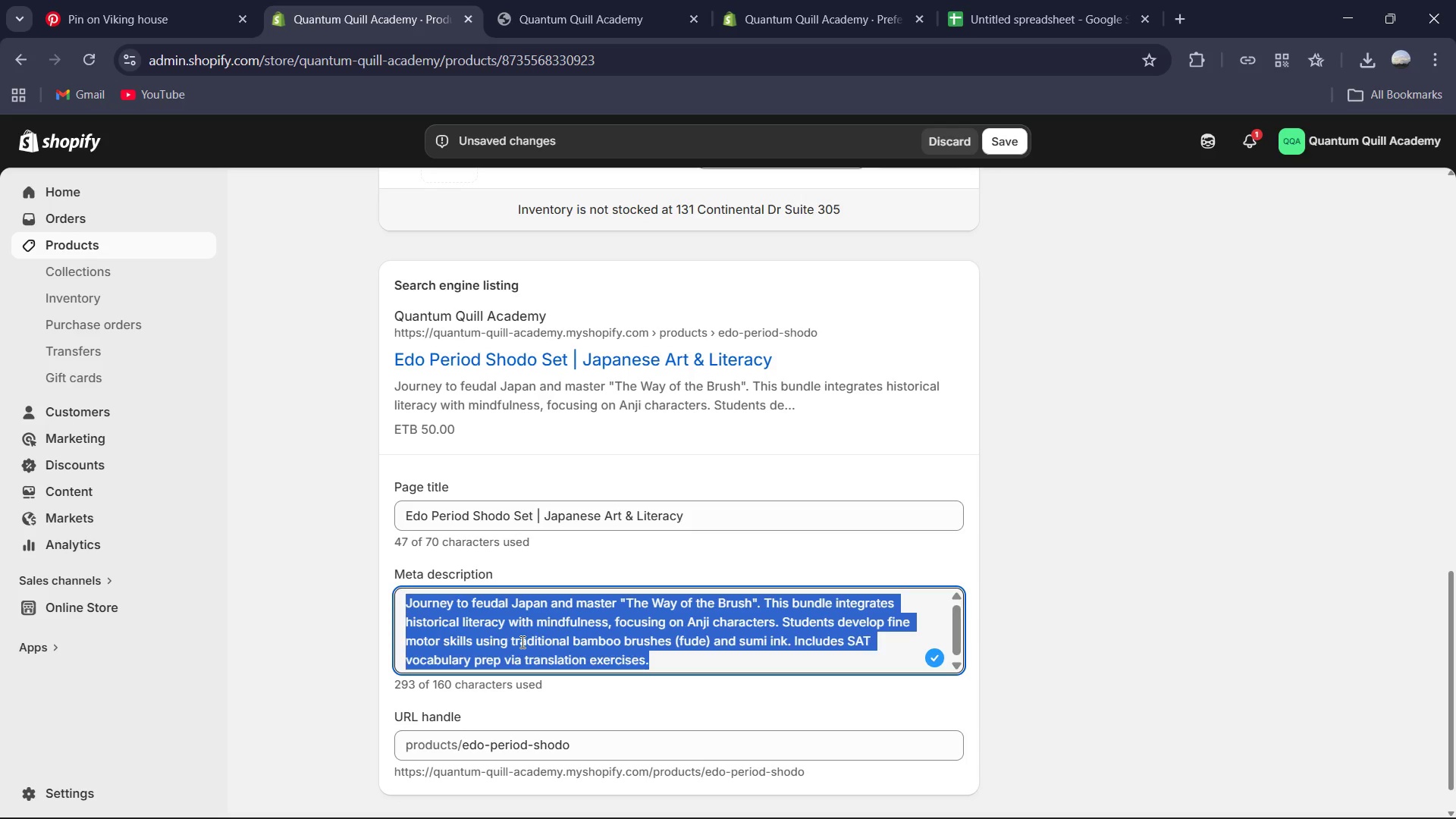 
type(Journey to Japan with the Shodo Mastery kit. Develop fine motor skills through brushwork while boosting literc)
key(Backspace)
type(acy and vocabulary. )
 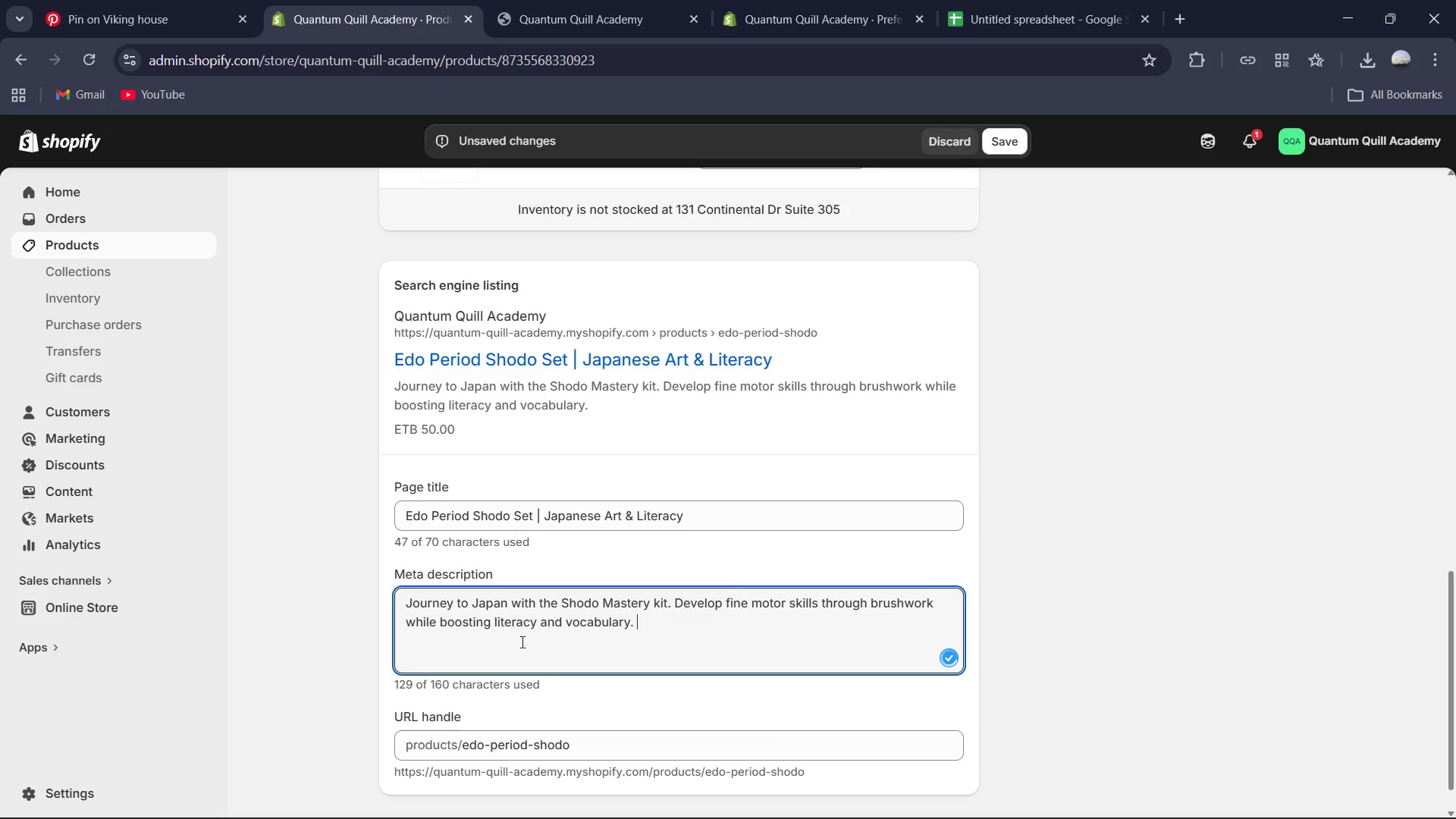 
scroll: coordinate [526, 640], scroll_direction: down, amount: 3.0
 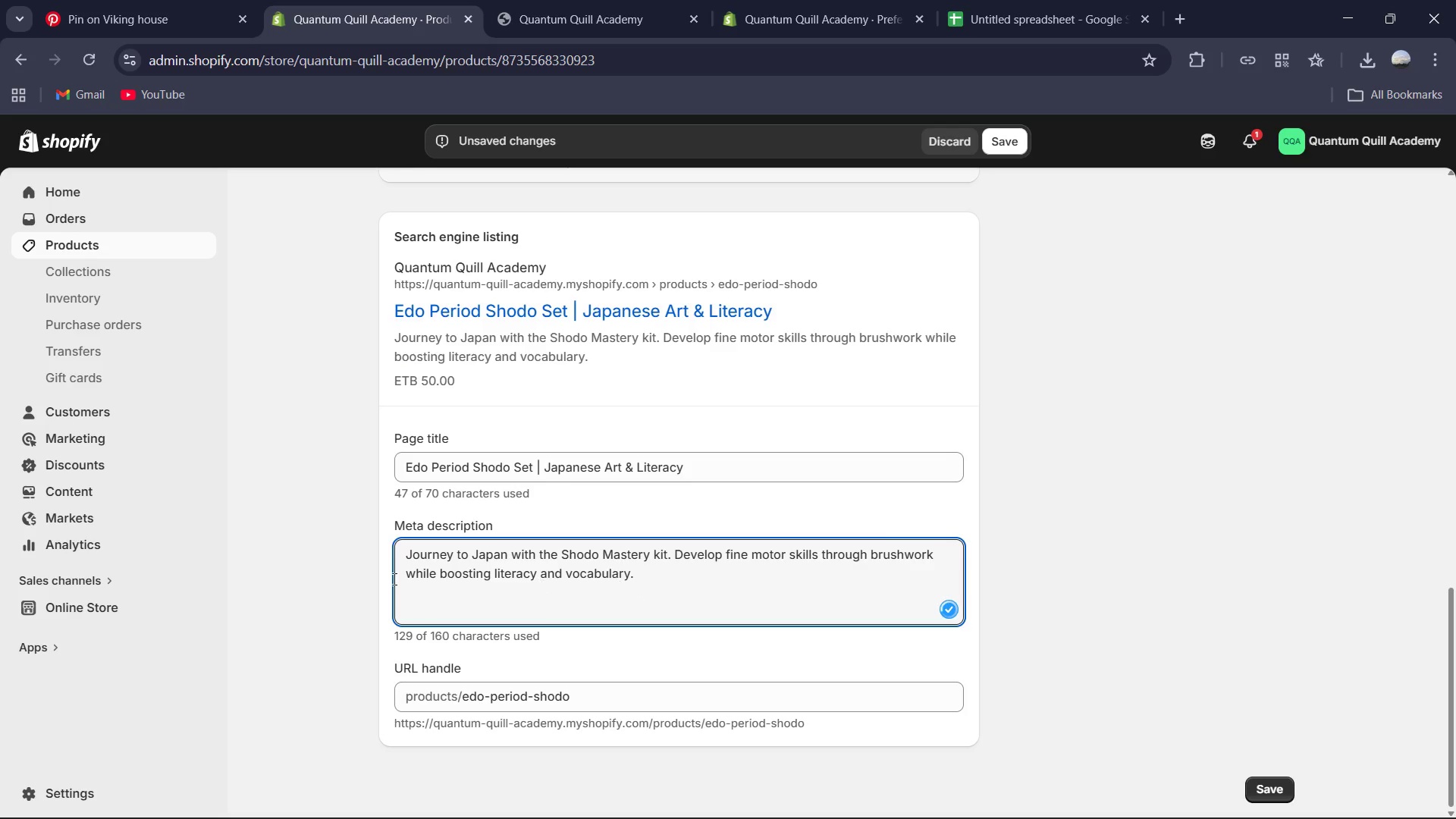 
scroll: coordinate [582, 546], scroll_direction: up, amount: 11.0
 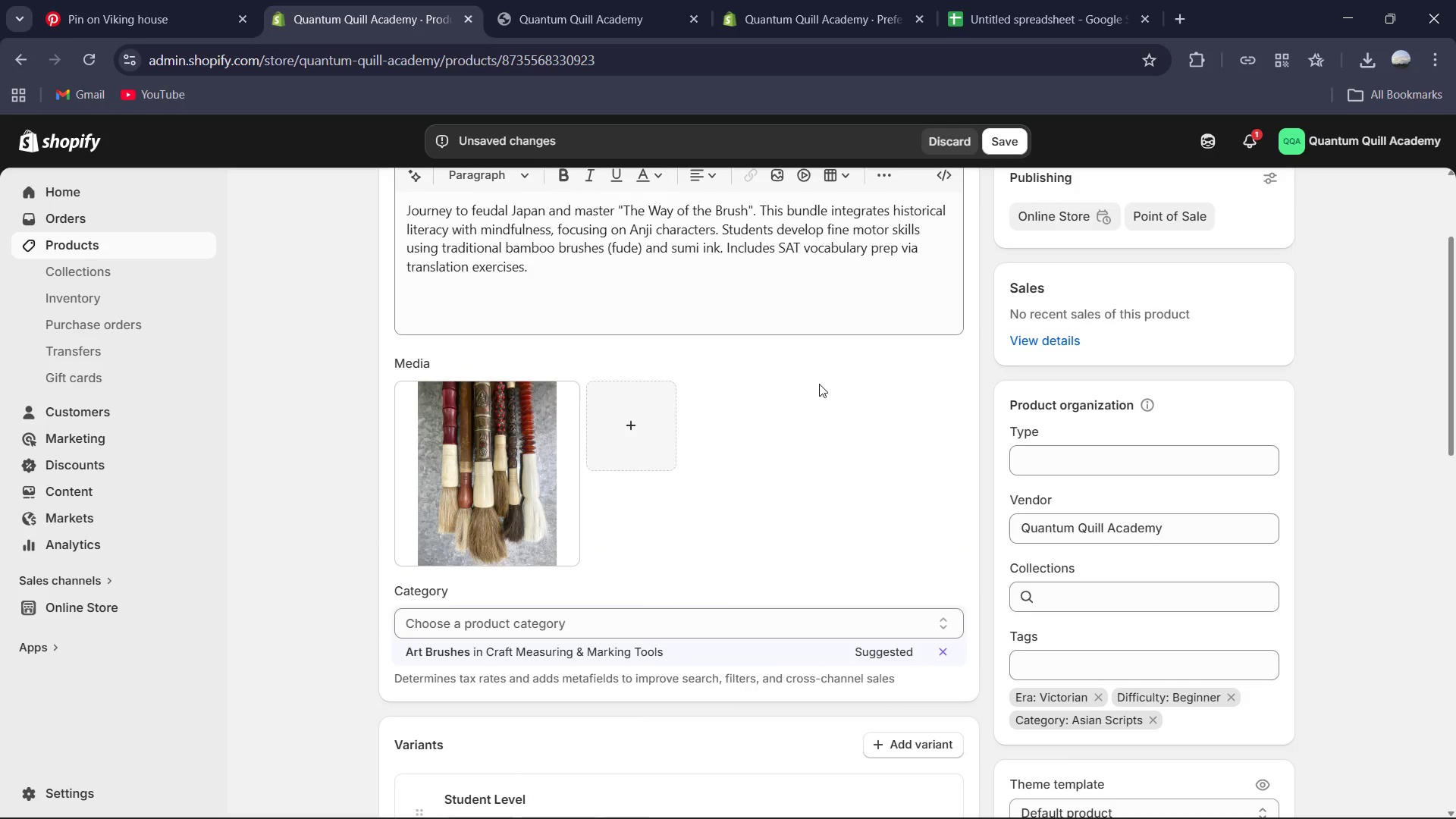 
scroll: coordinate [814, 381], scroll_direction: down, amount: 3.0
 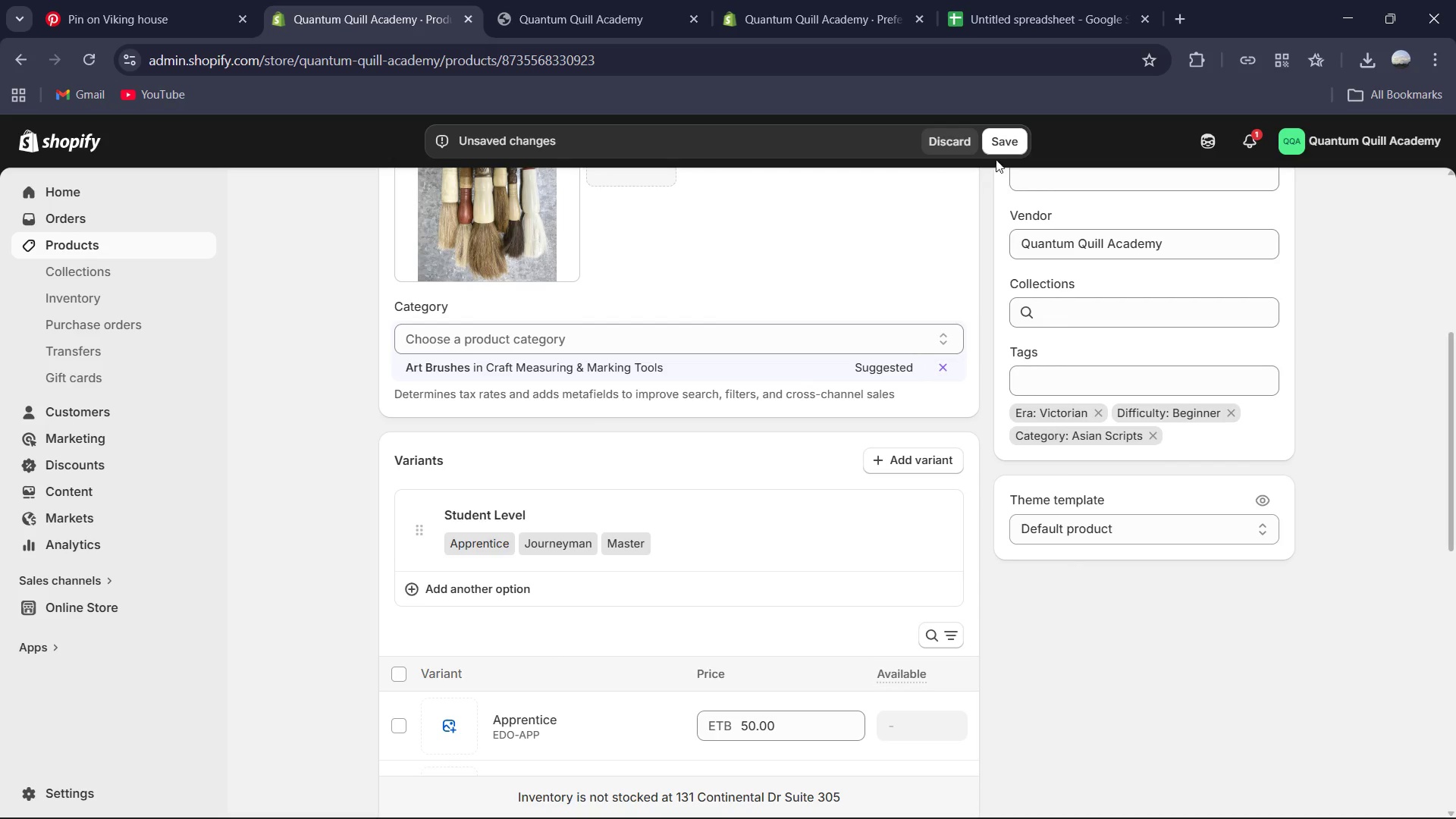 
left_click([1008, 139])
 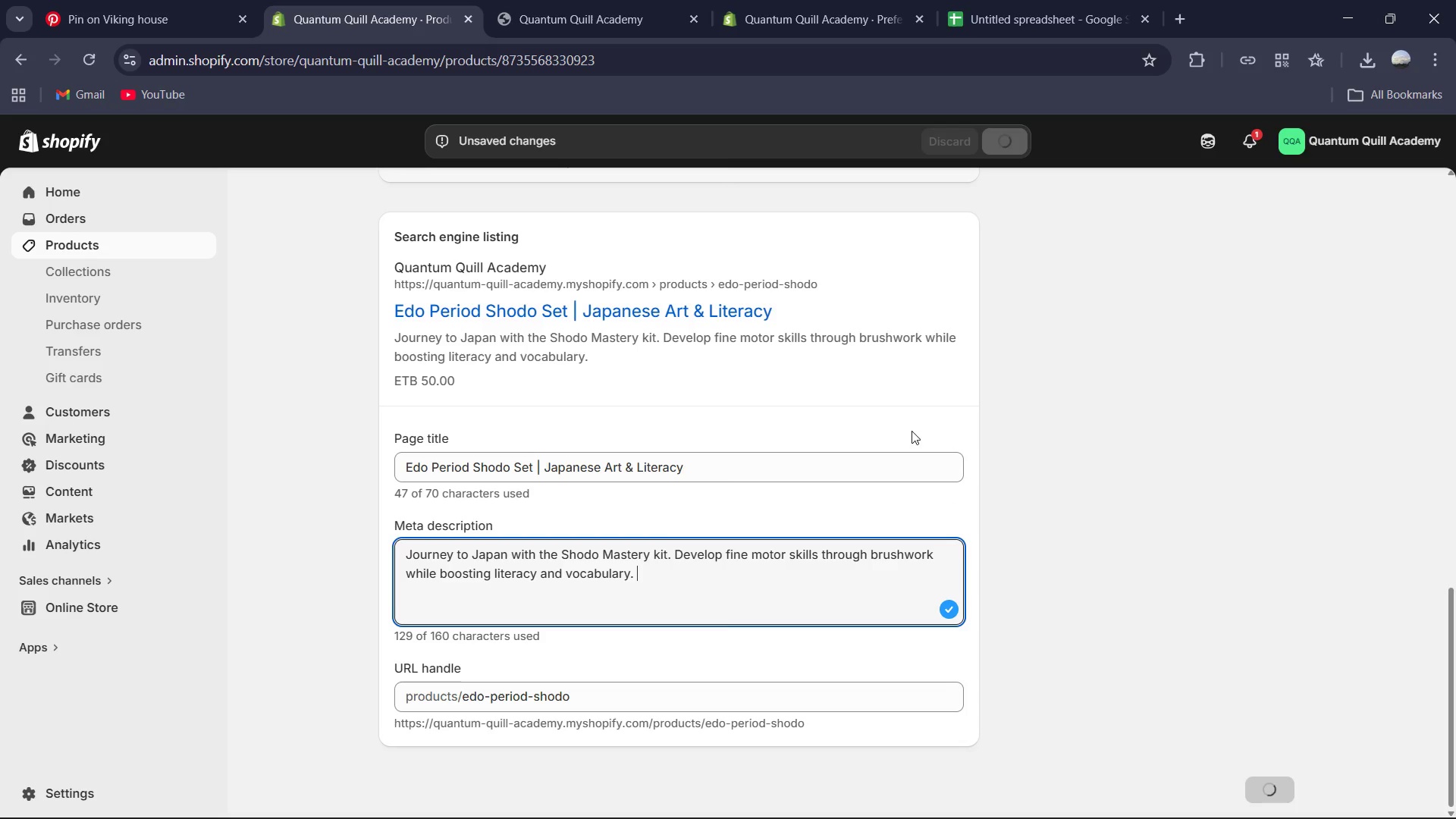 
scroll: coordinate [785, 442], scroll_direction: up, amount: 3.0
 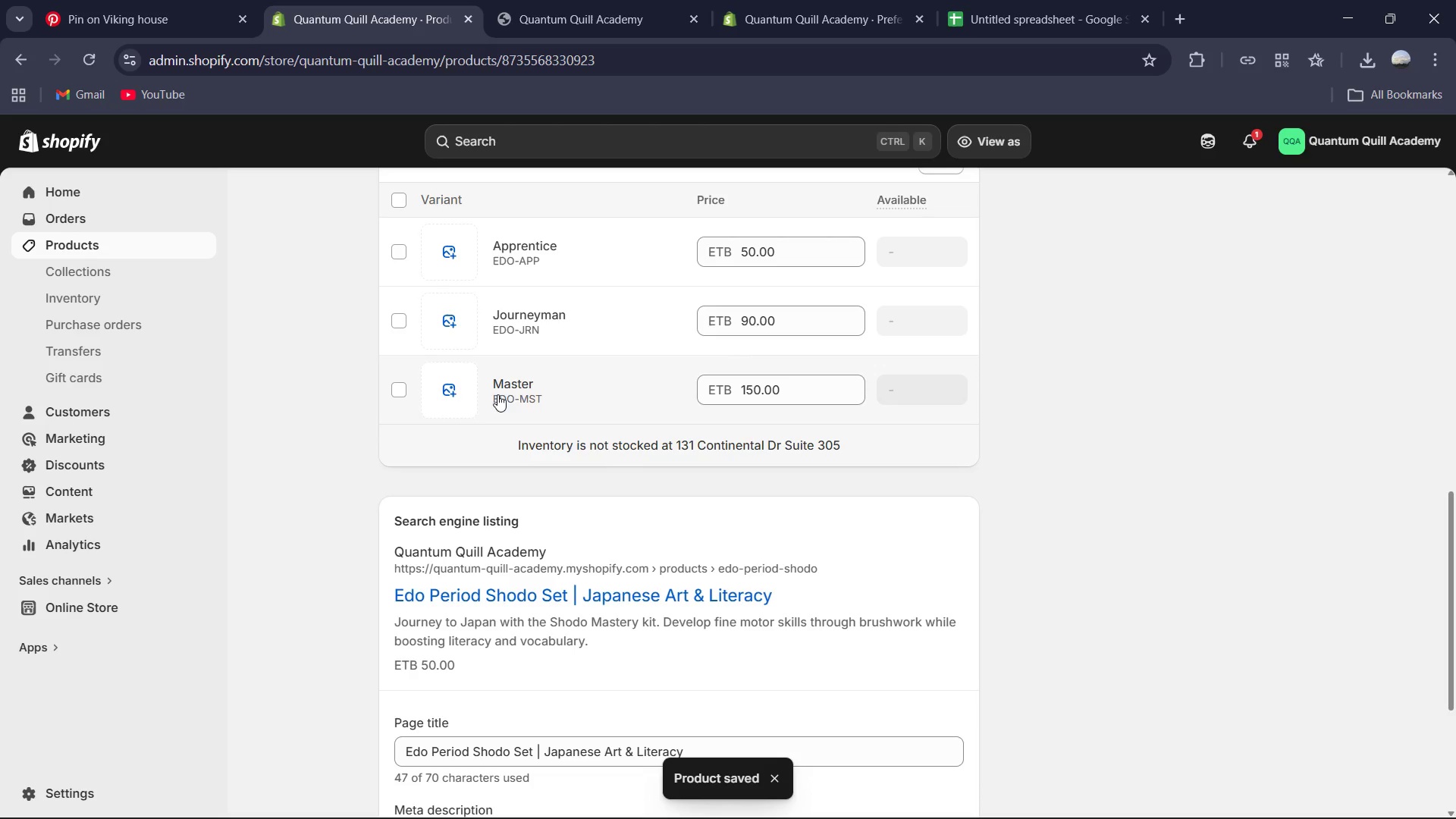 
left_click([514, 386])
 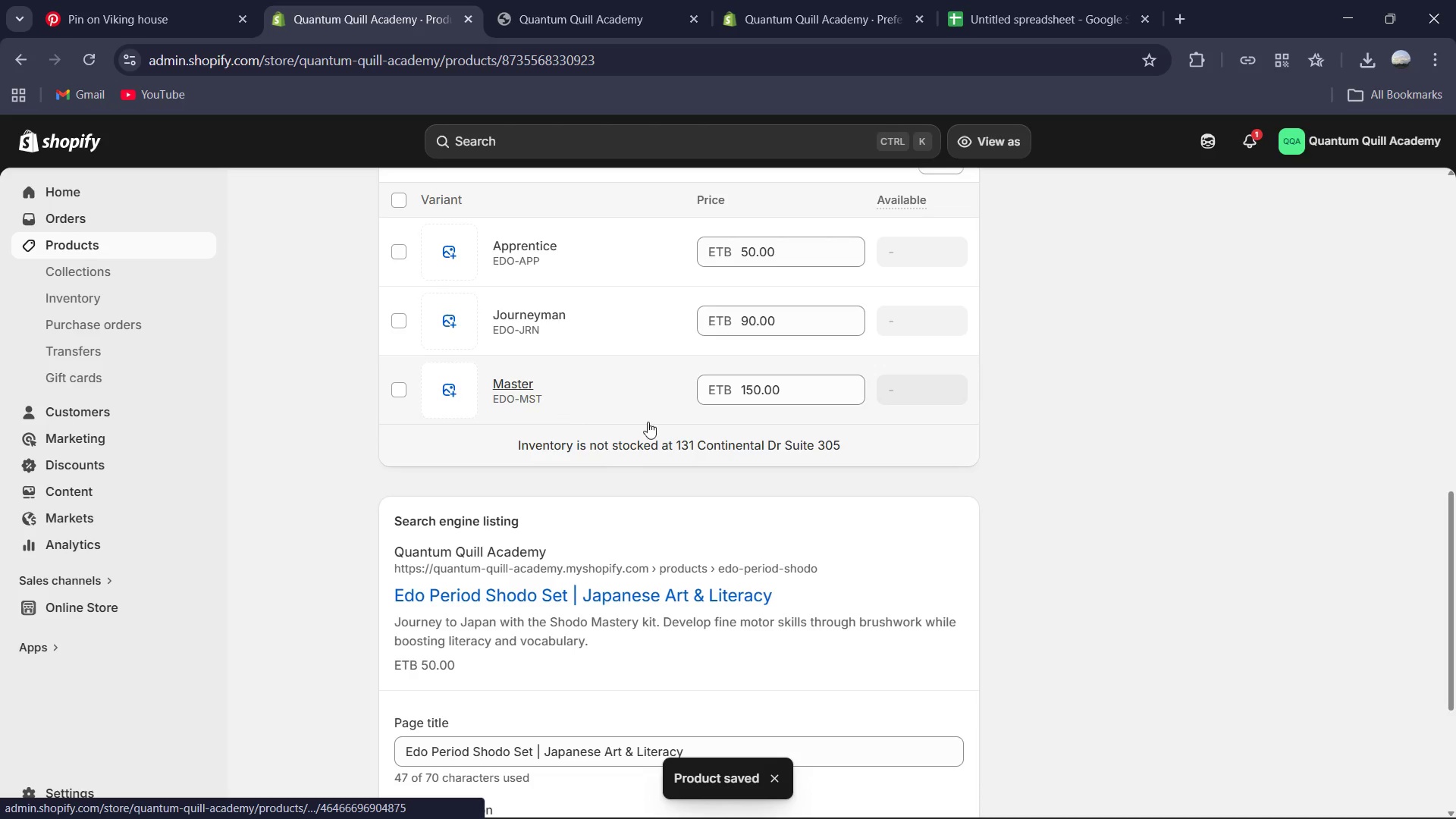 
mouse_move([695, 440])
 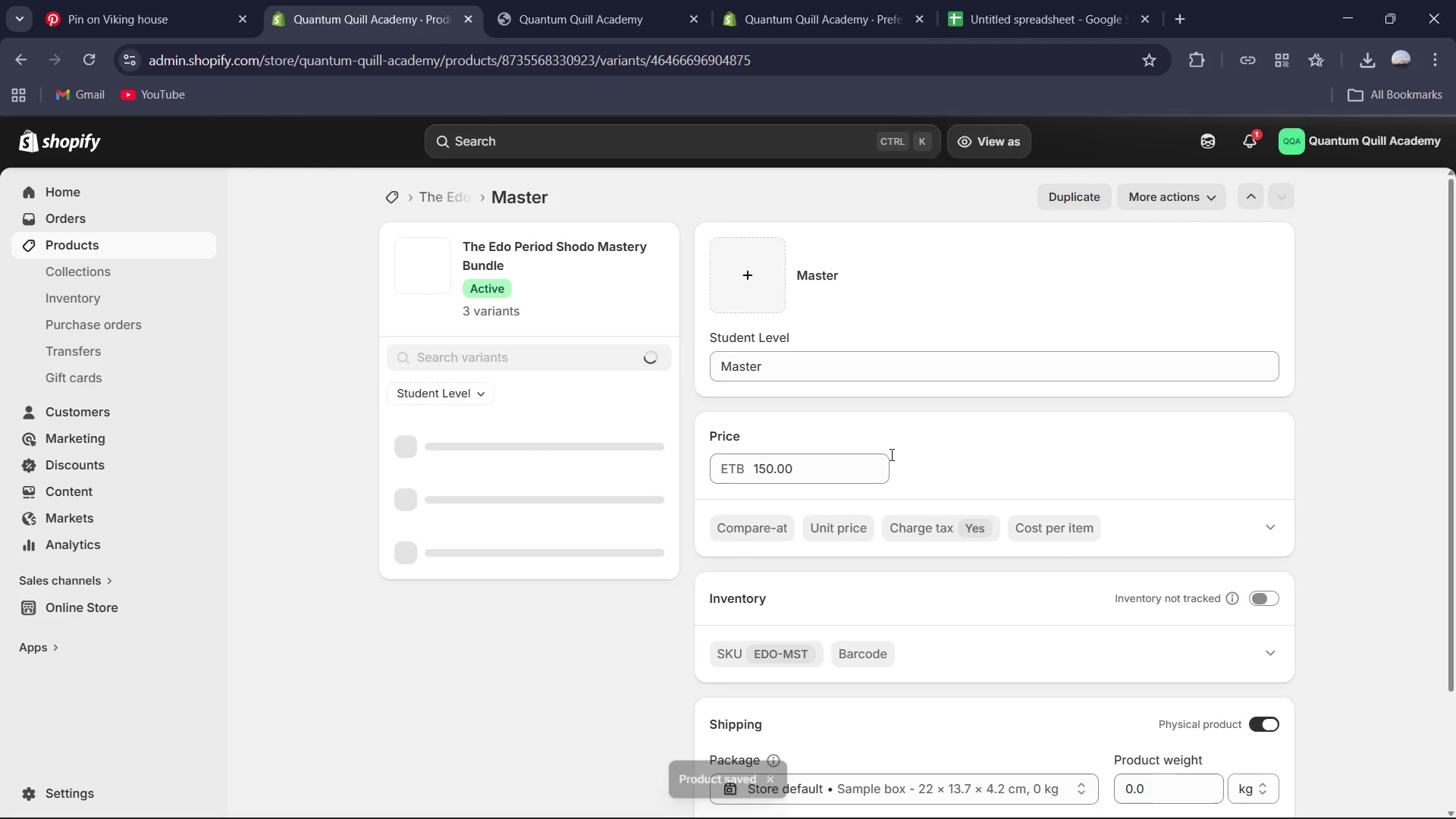 
scroll: coordinate [901, 463], scroll_direction: down, amount: 3.0
 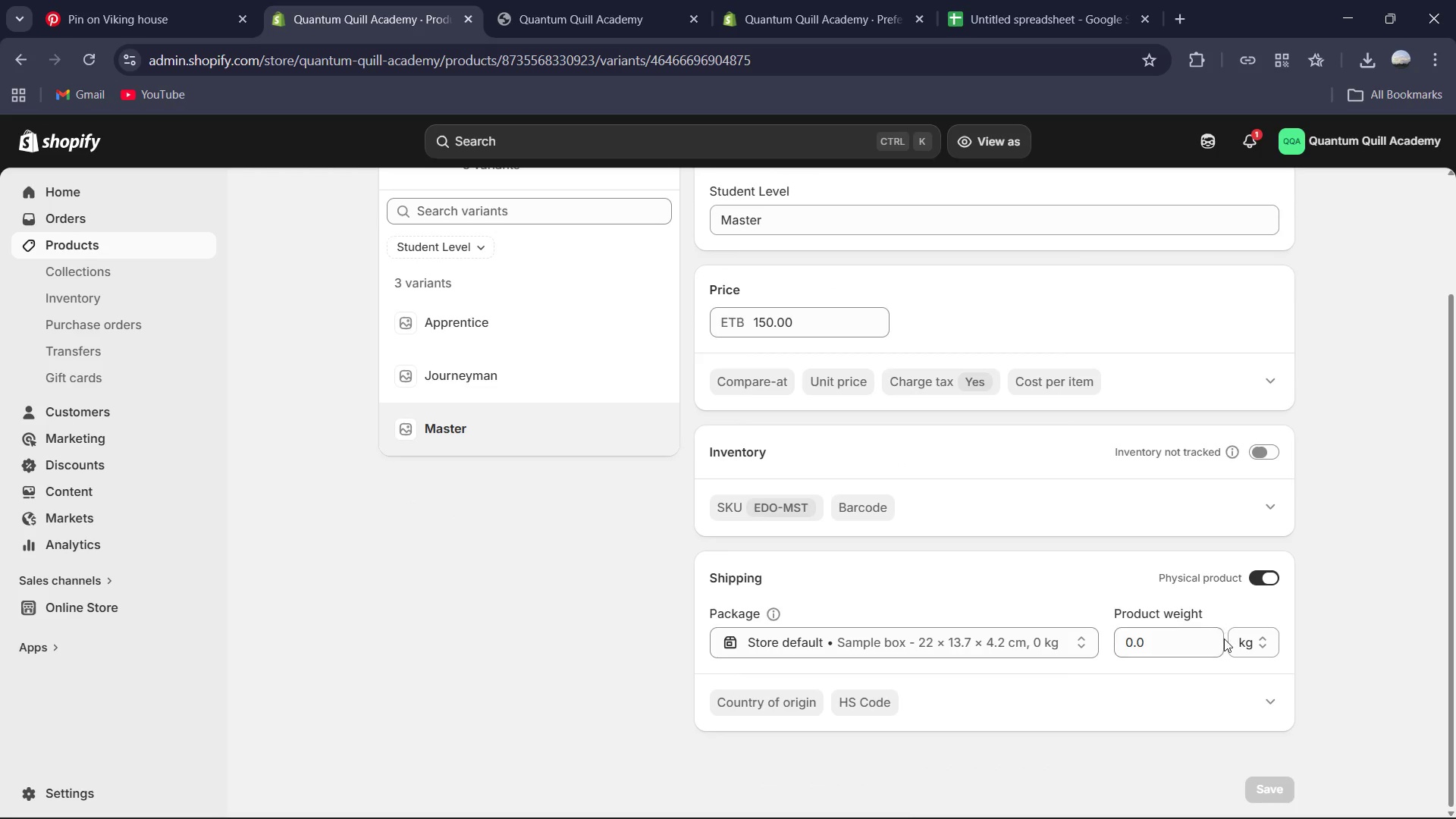 
left_click([1193, 648])
 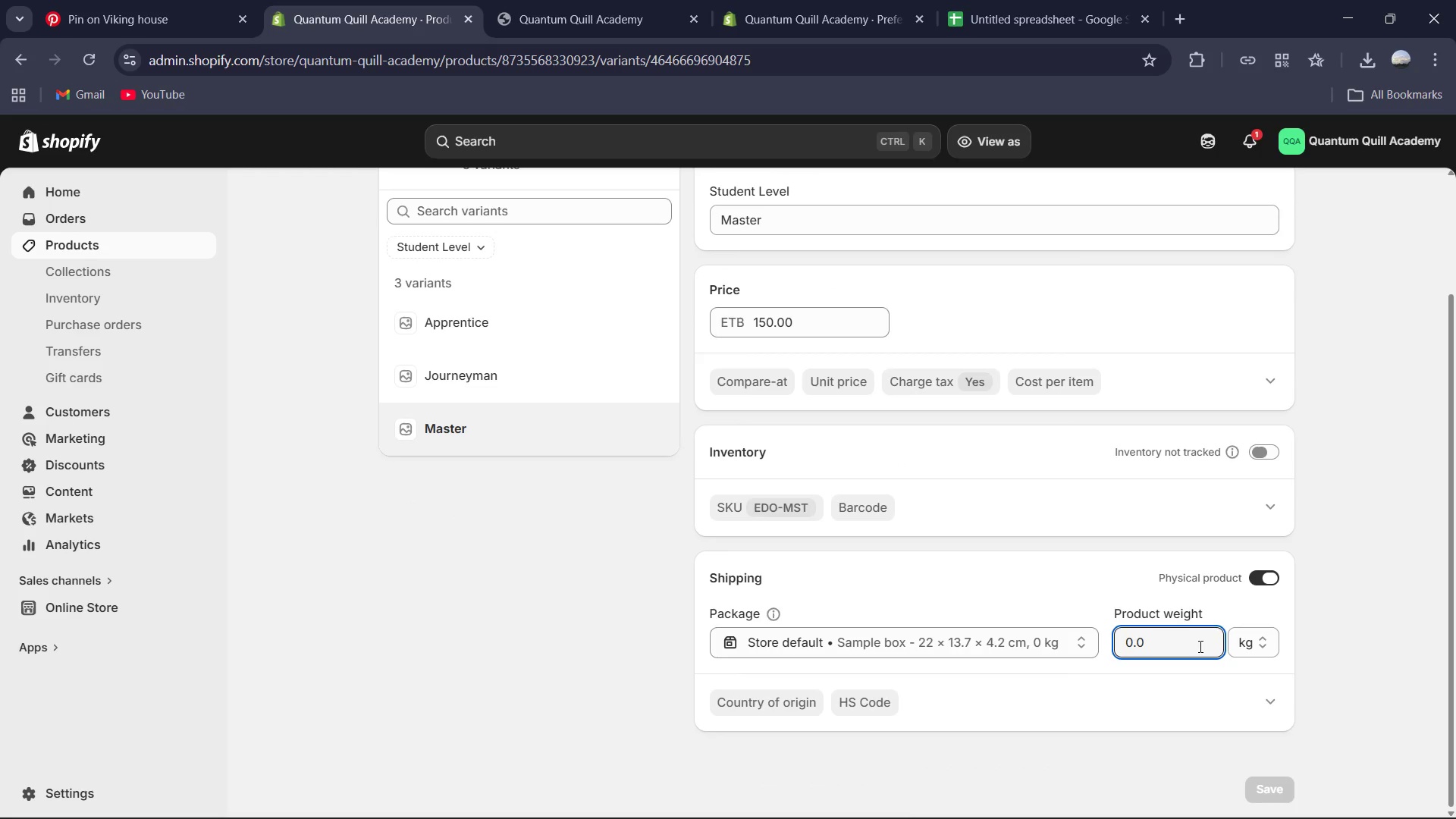 
key(Control+A)
 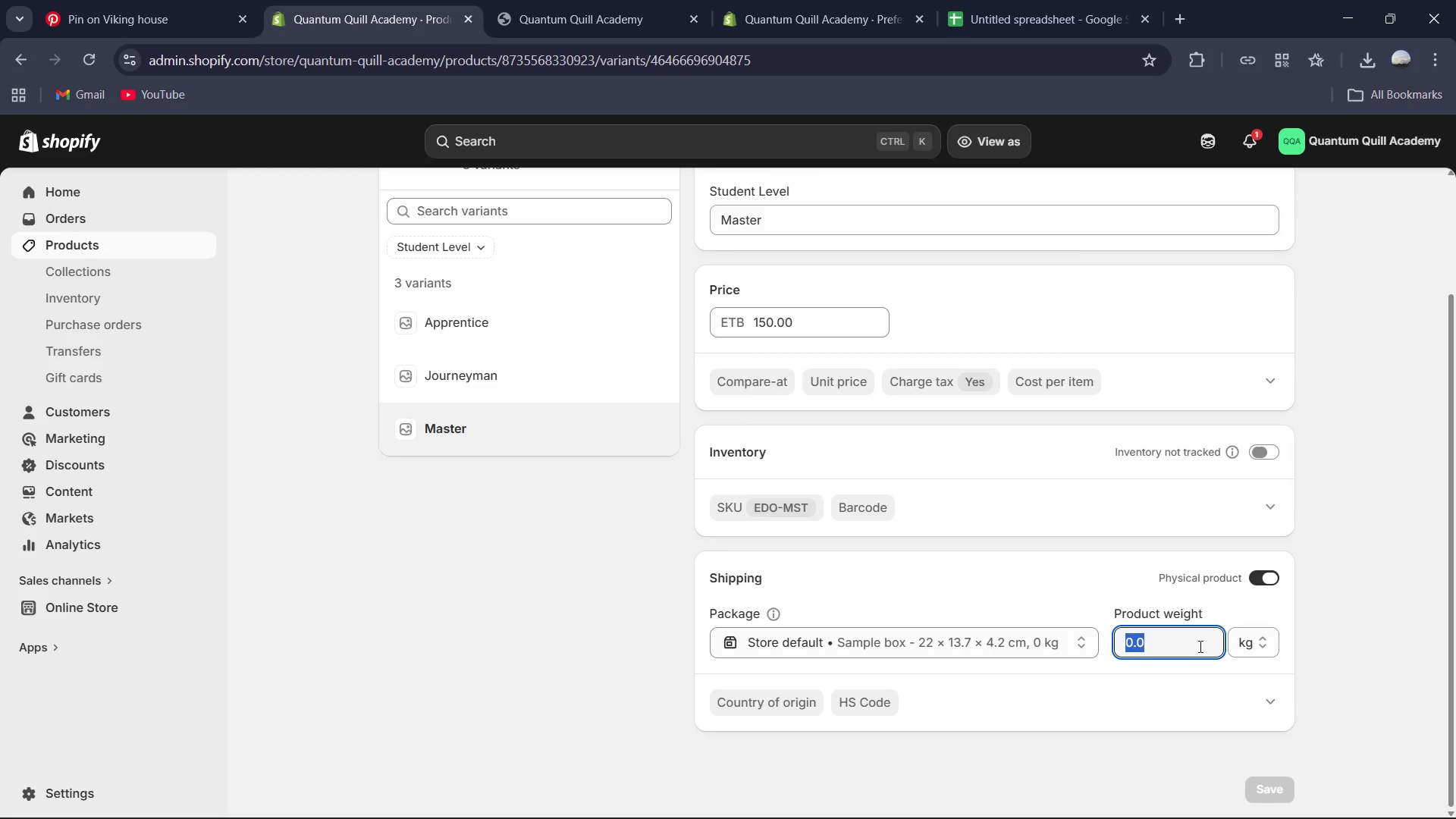 
key(Numpad2)
 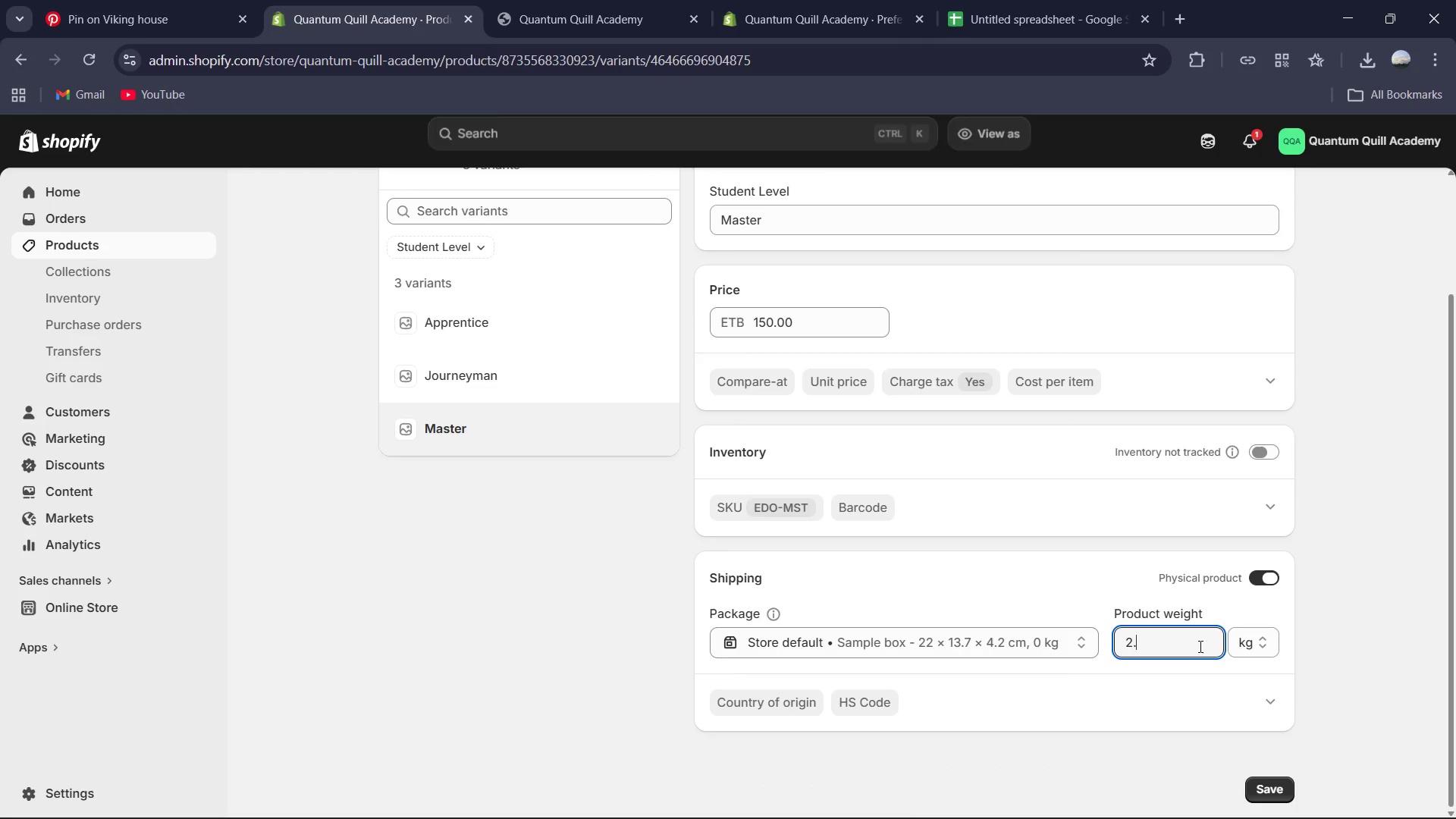 
key(NumpadDecimal)
 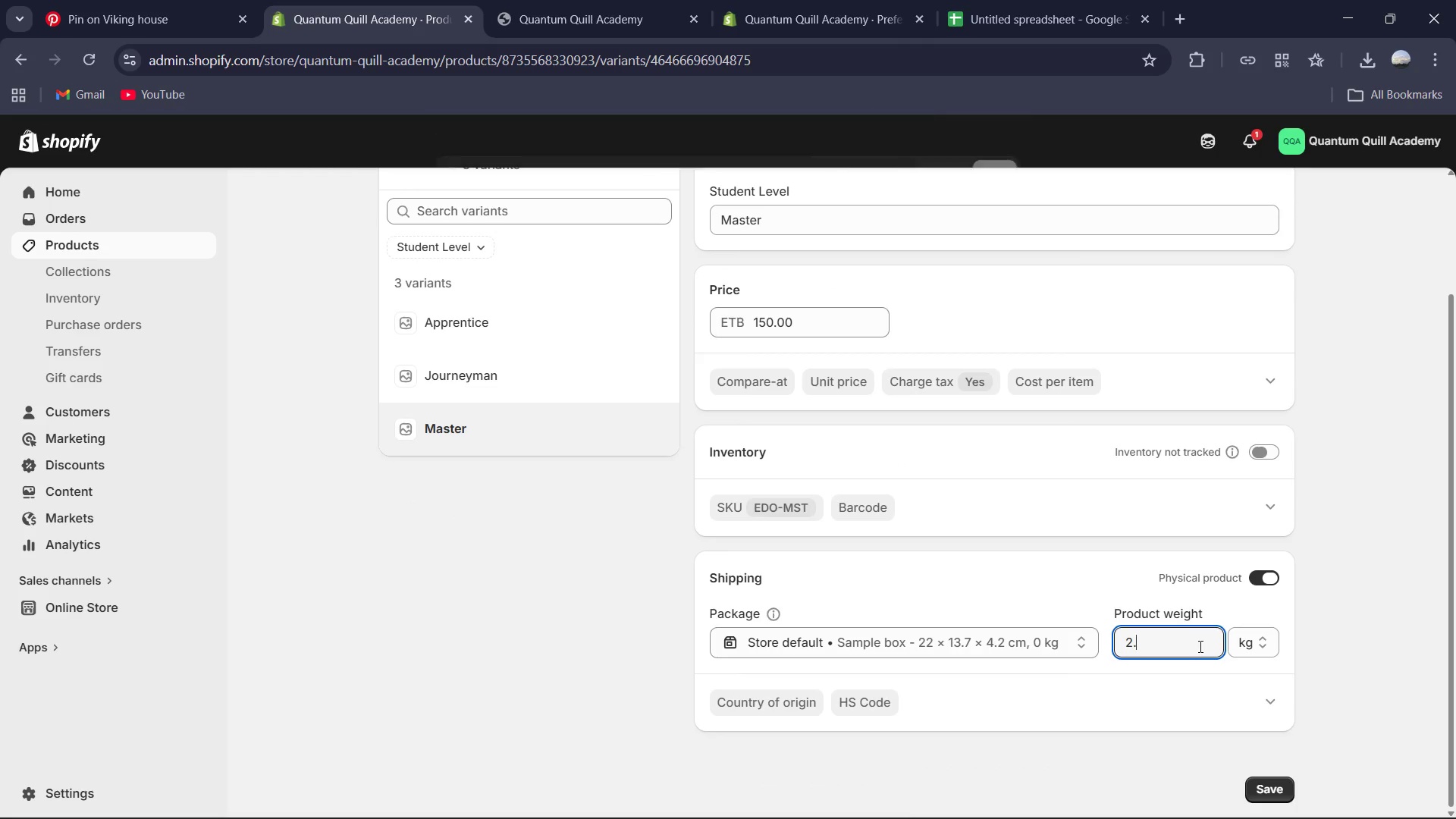 
key(Numpad0)
 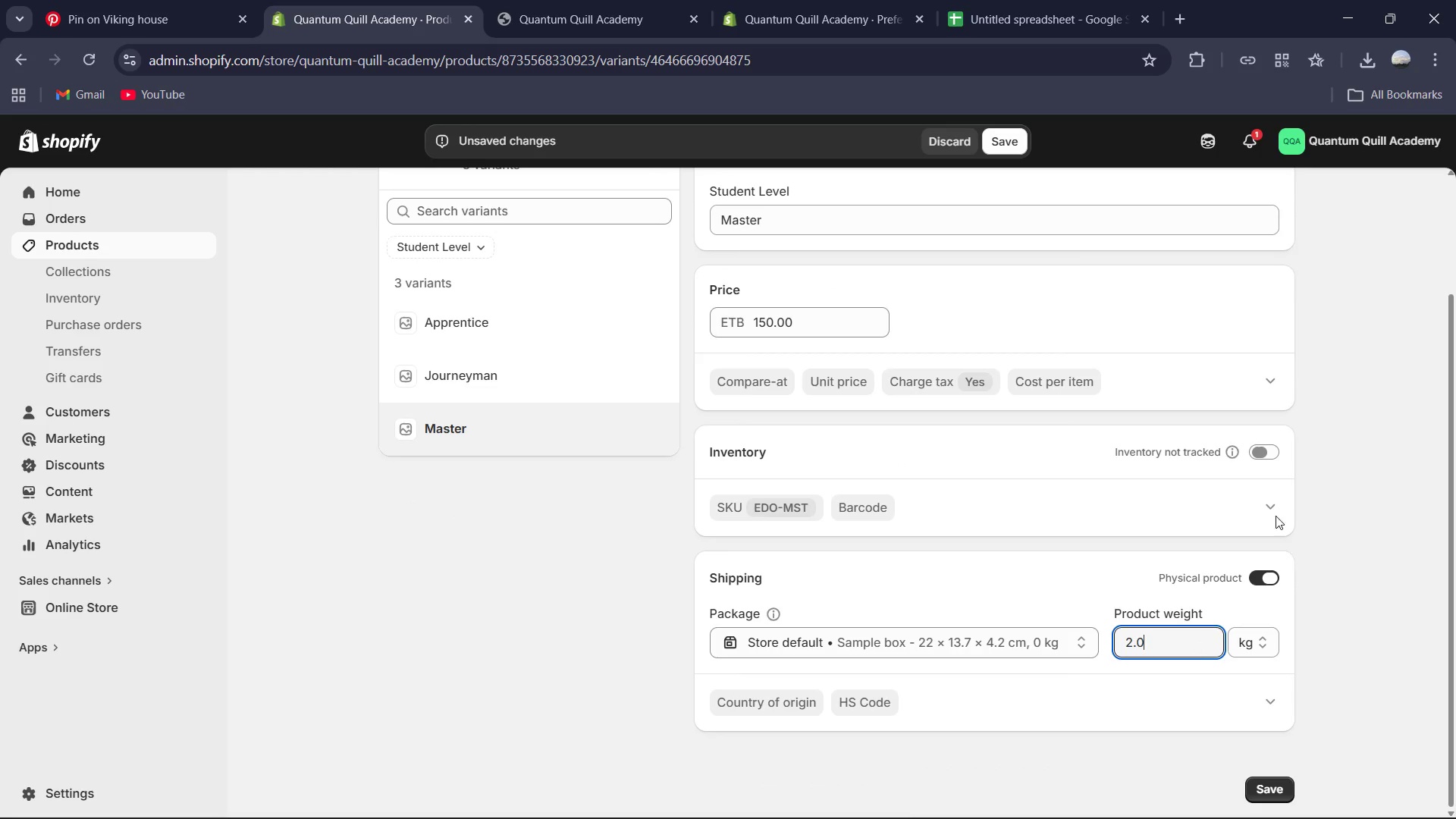 
left_click([1267, 450])
 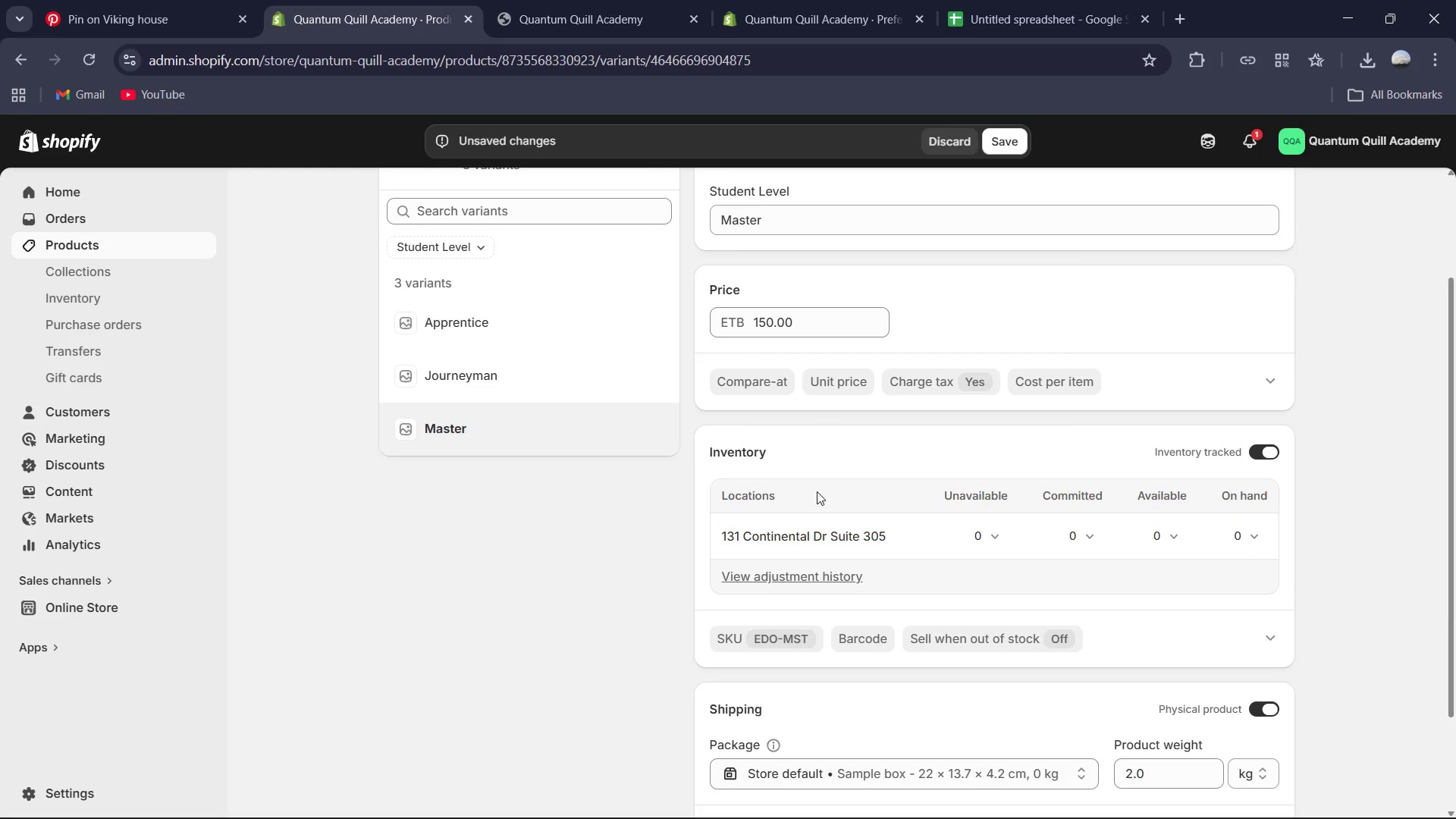 
scroll: coordinate [849, 481], scroll_direction: up, amount: 4.0
 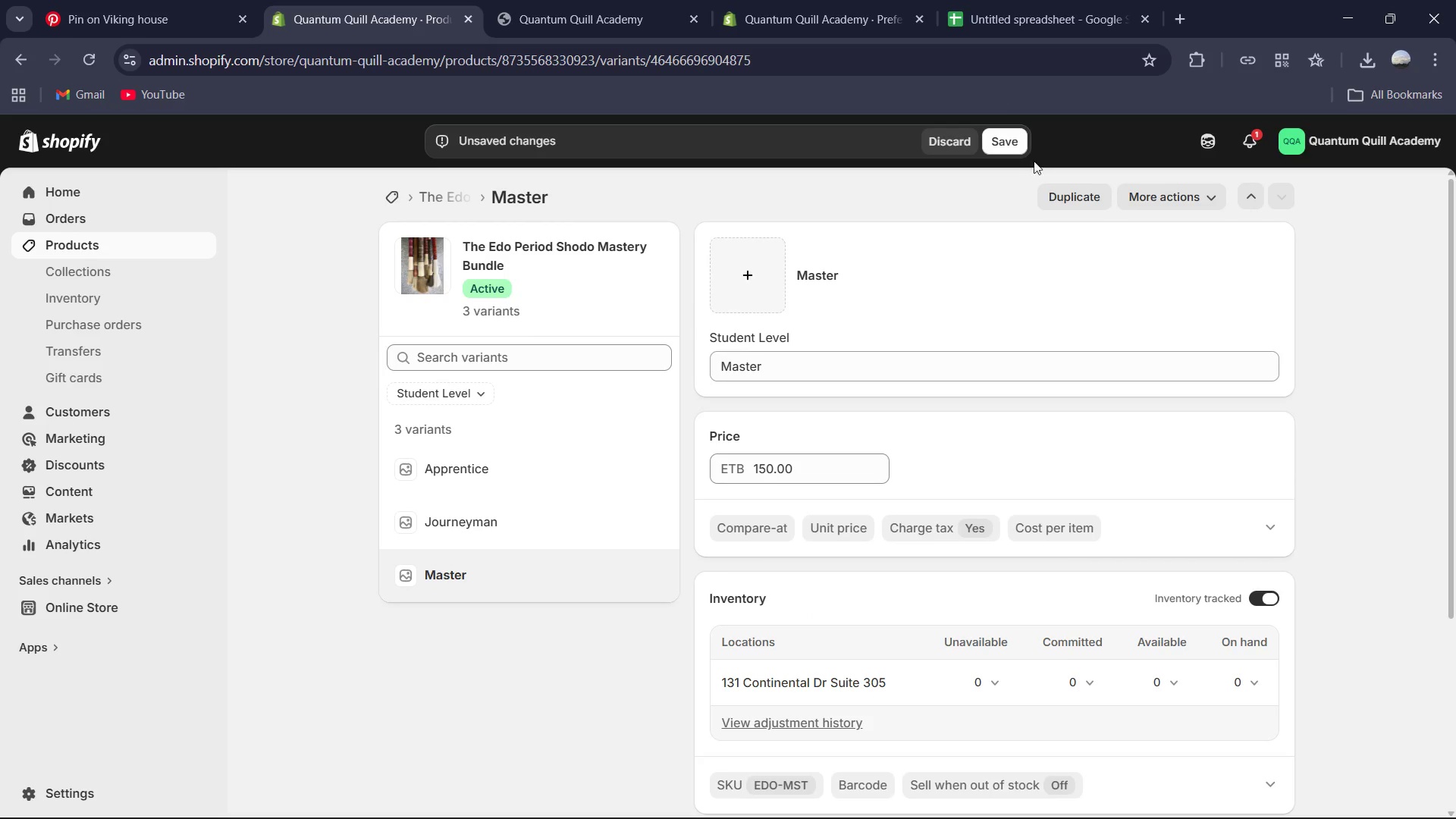 
left_click([1012, 144])
 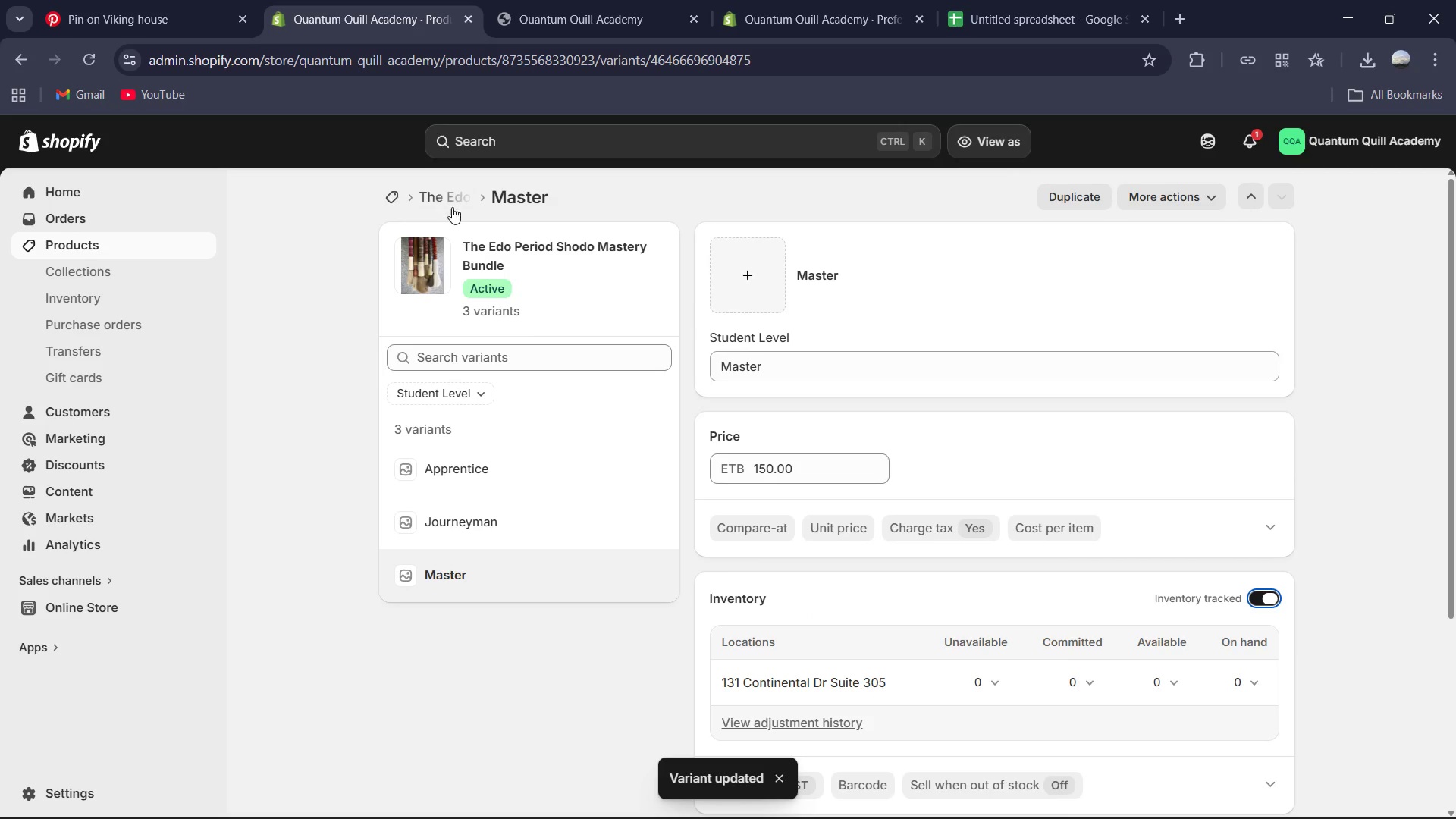 
scroll: coordinate [829, 541], scroll_direction: down, amount: 8.0
 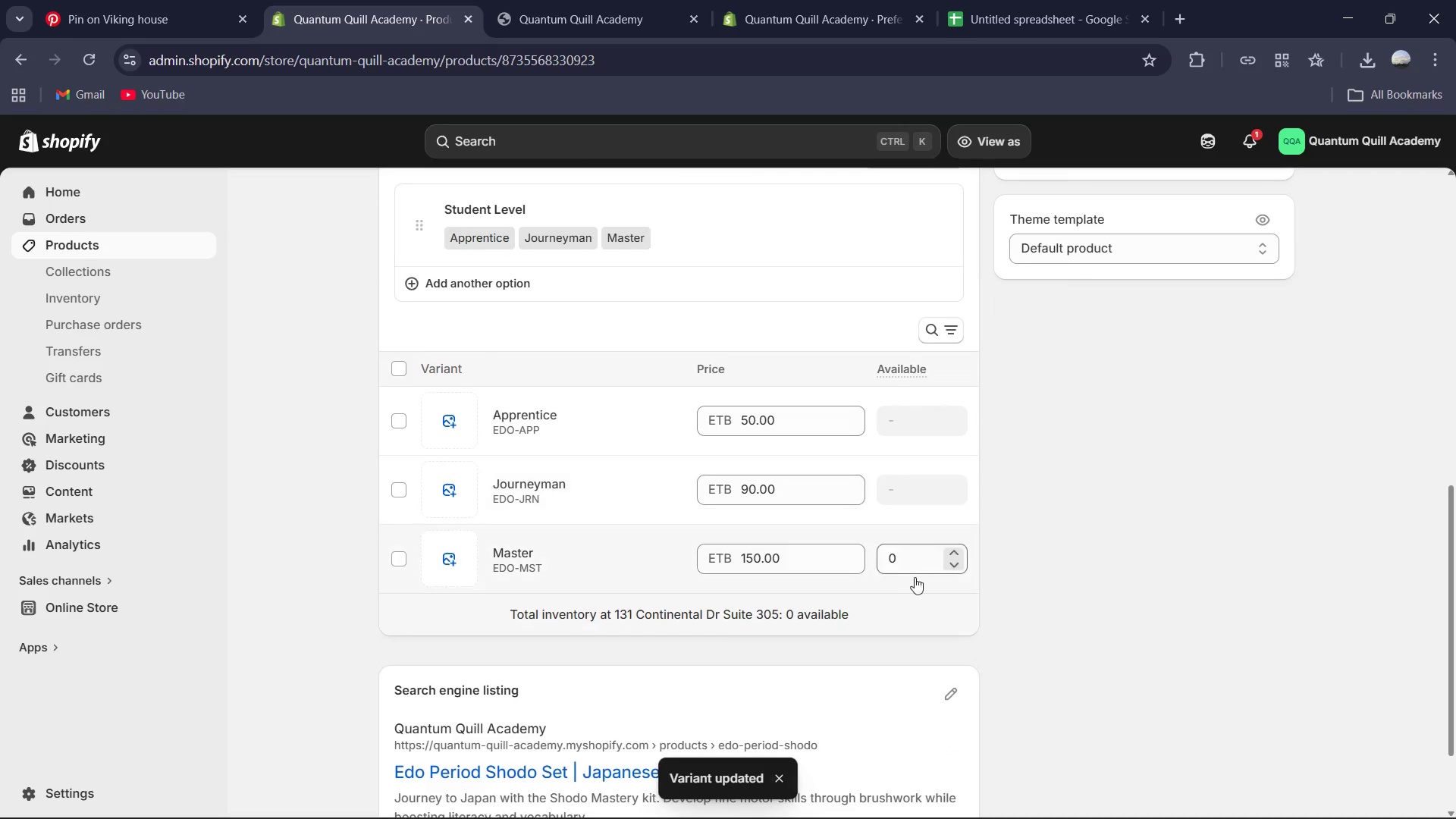 
left_click([912, 555])
 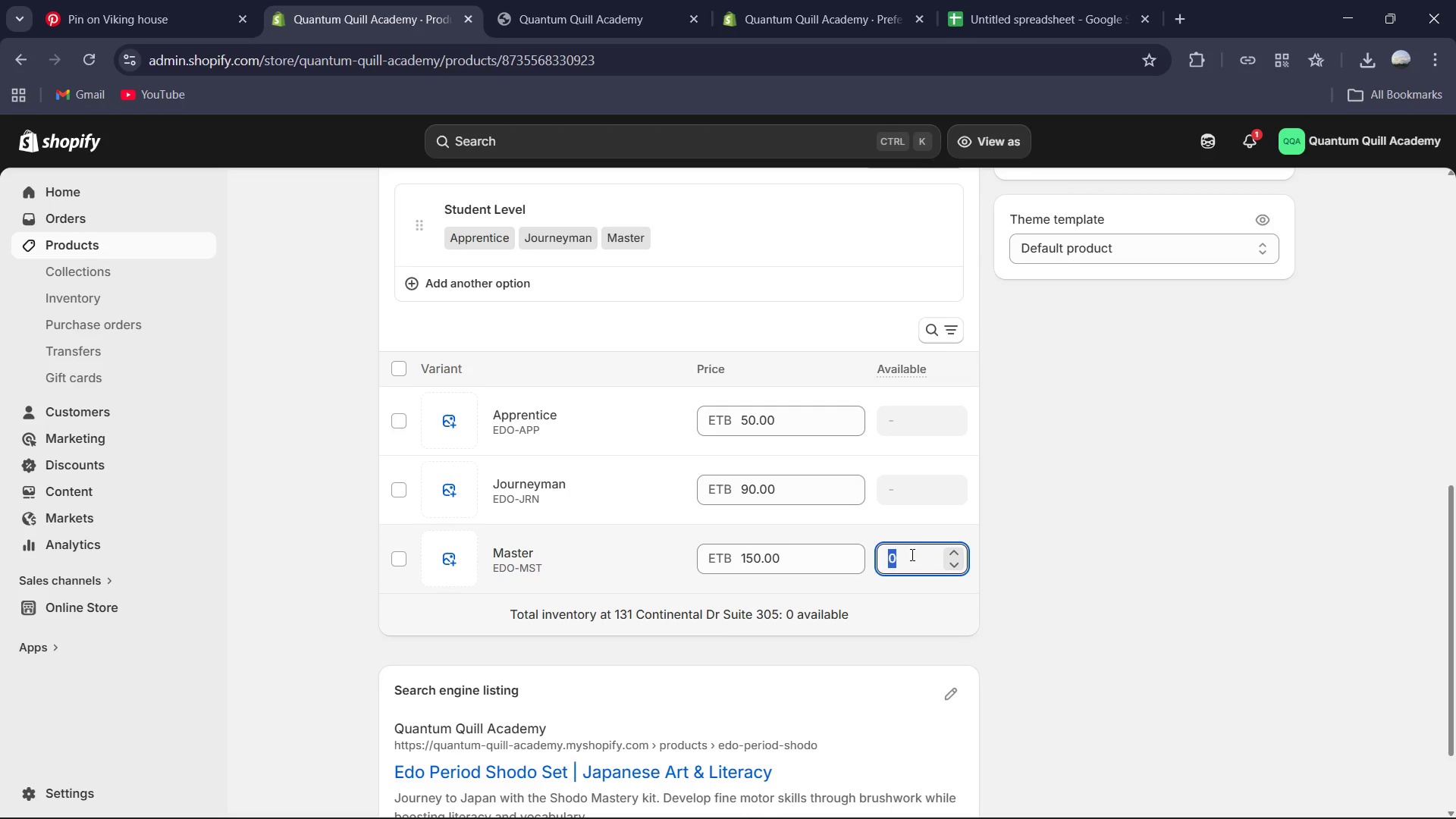 
key(Numpad8)
 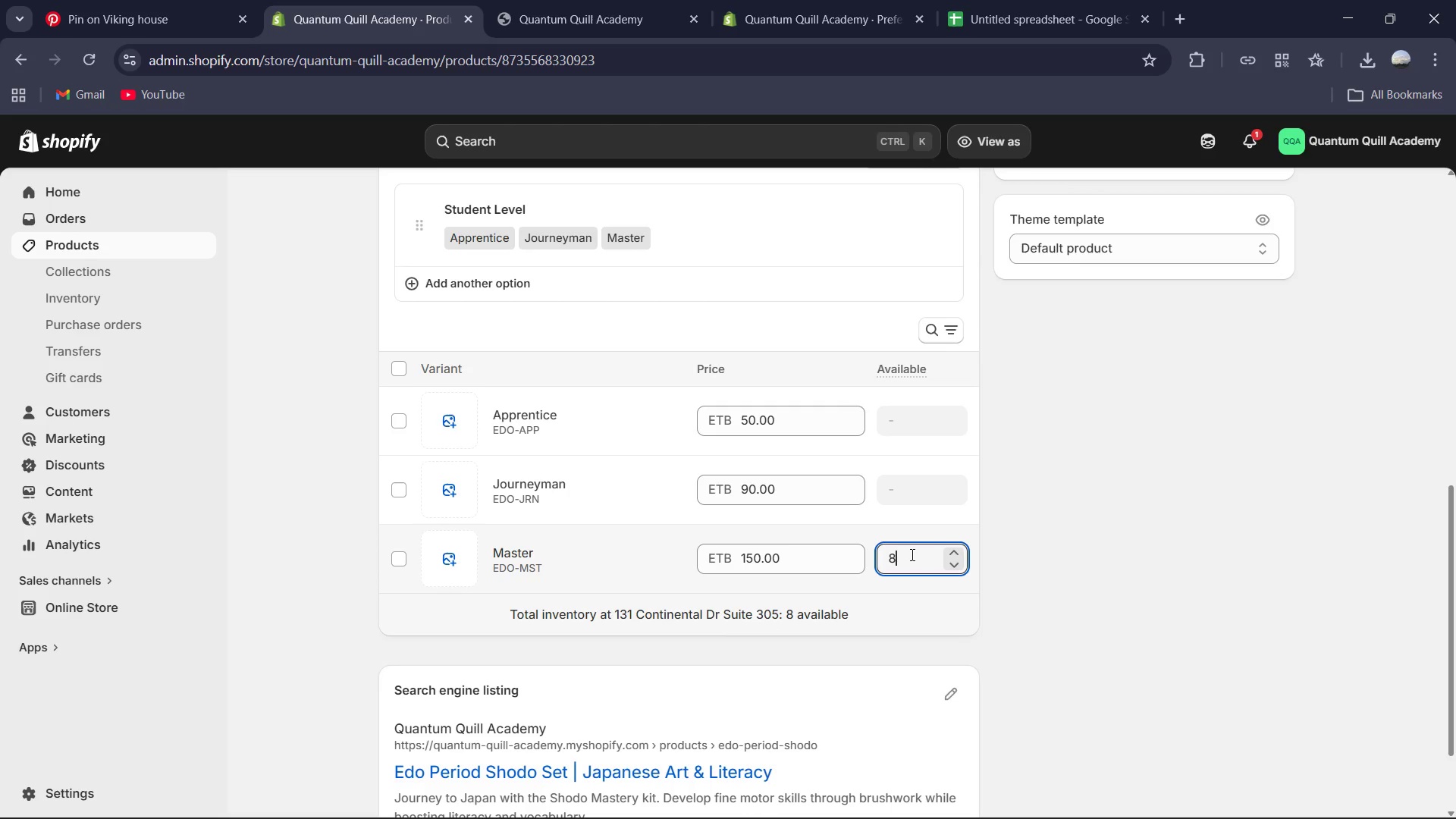 
key(Numpad9)
 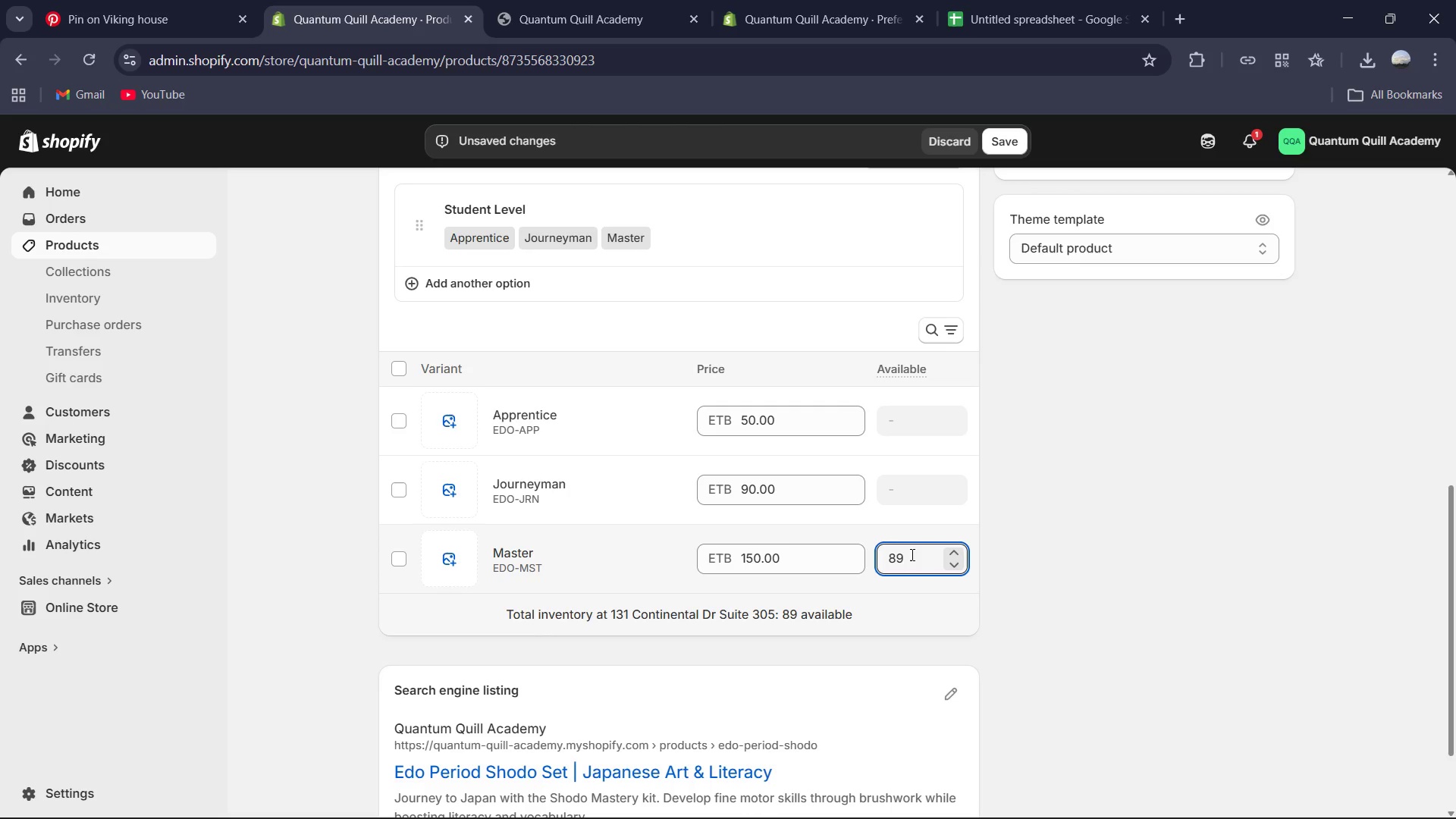 
key(Enter)
 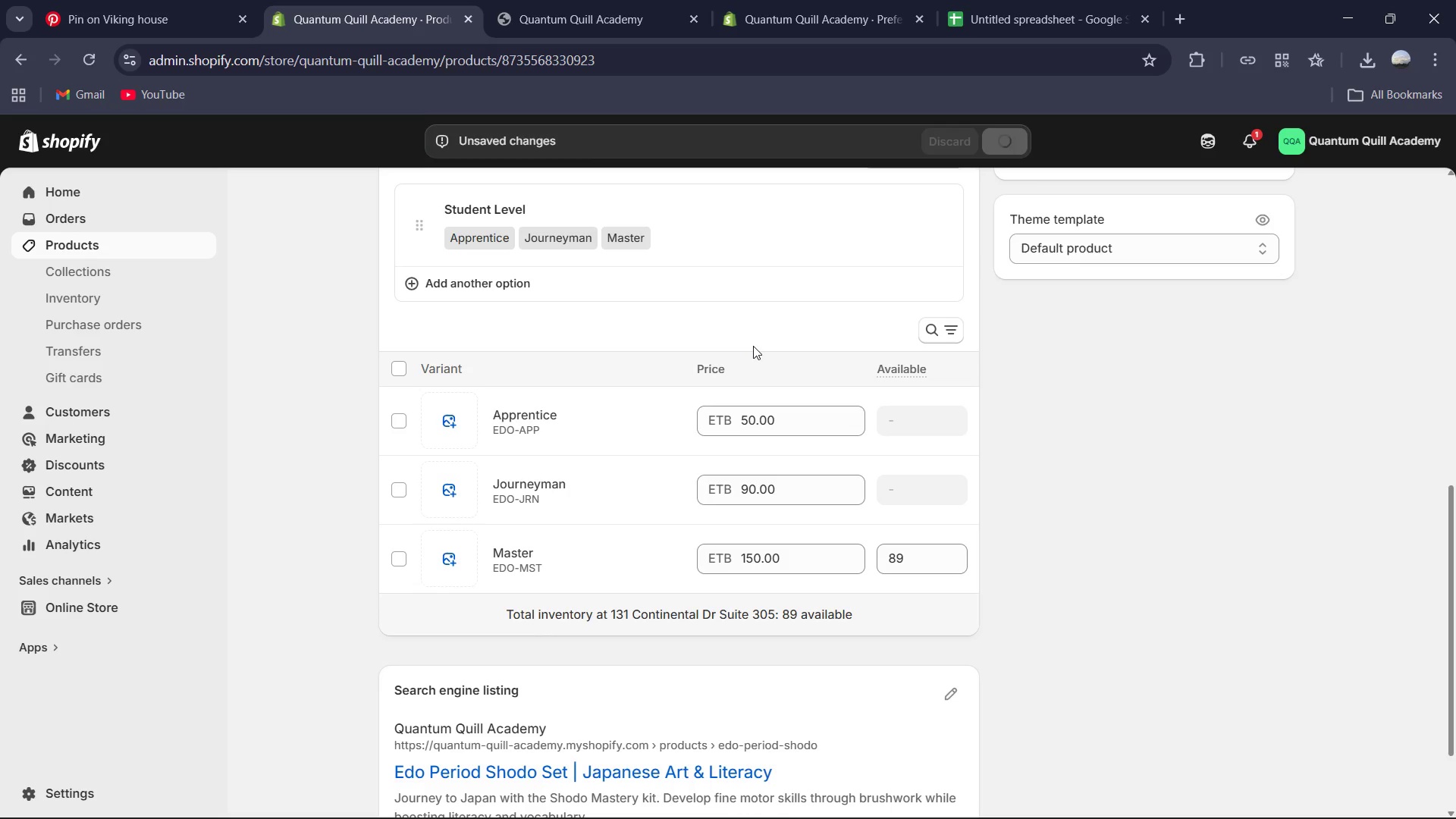 
scroll: coordinate [409, 277], scroll_direction: up, amount: 11.0
 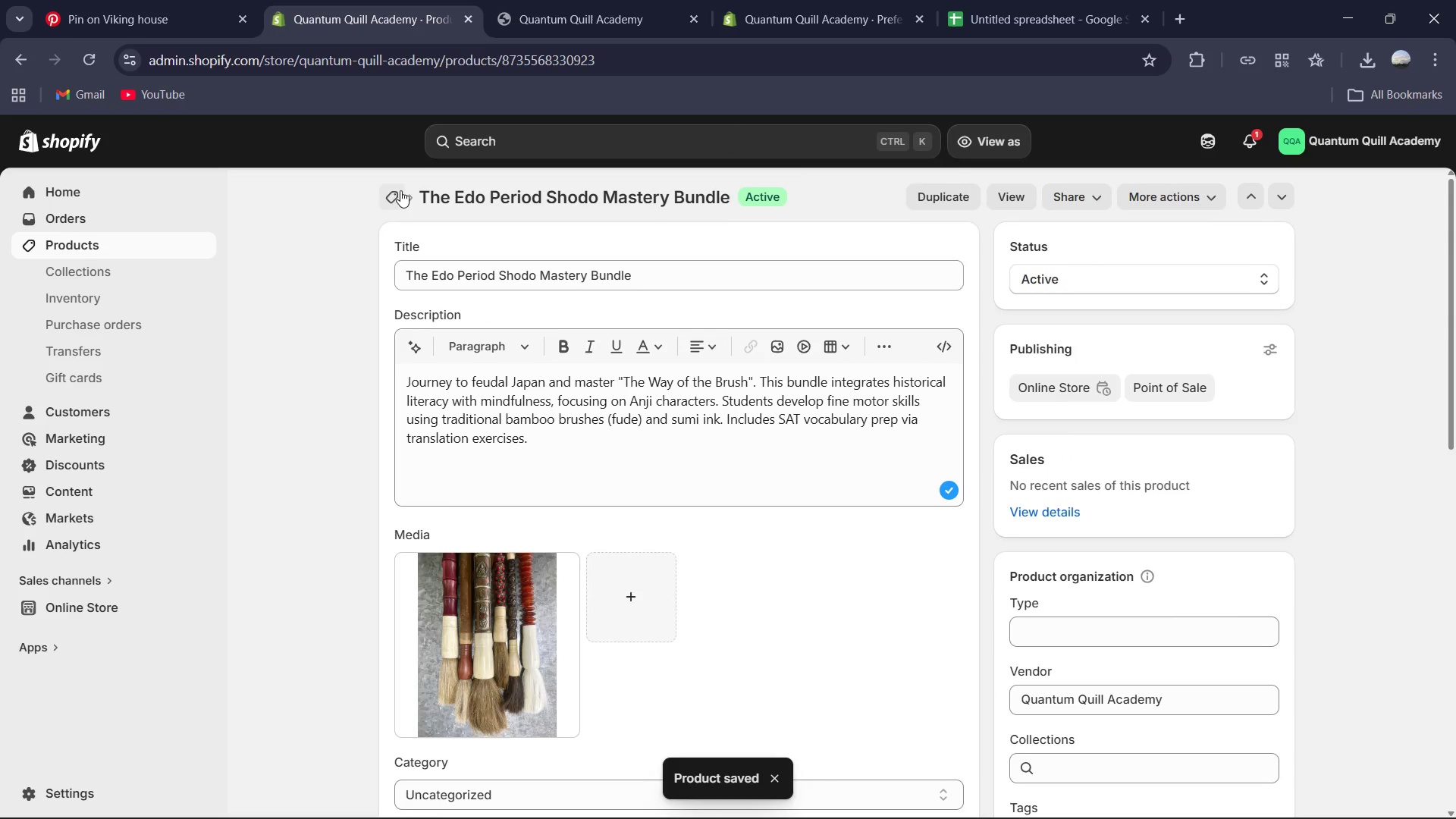 
left_click([391, 198])
 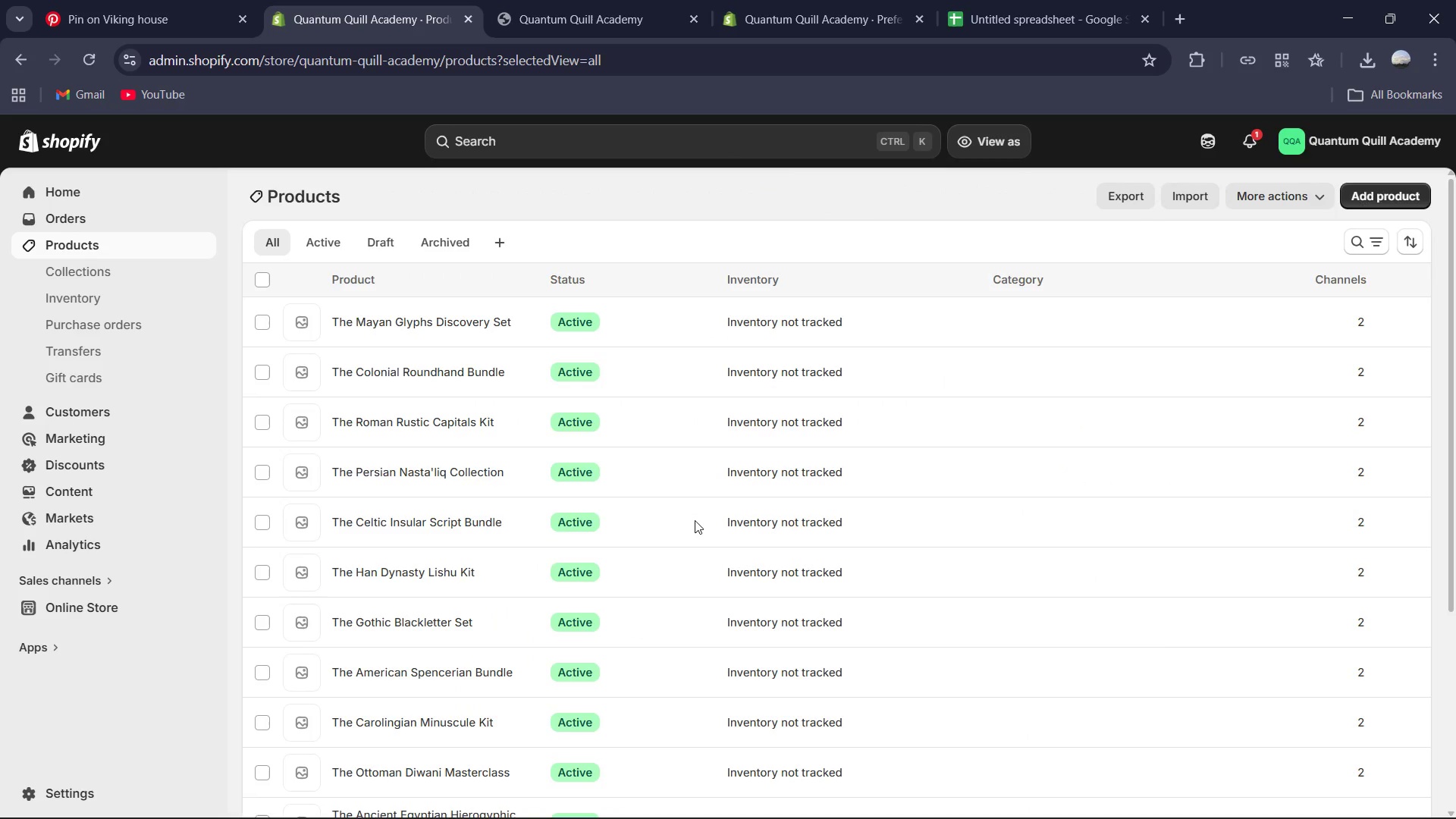 
scroll: coordinate [784, 547], scroll_direction: down, amount: 9.0
 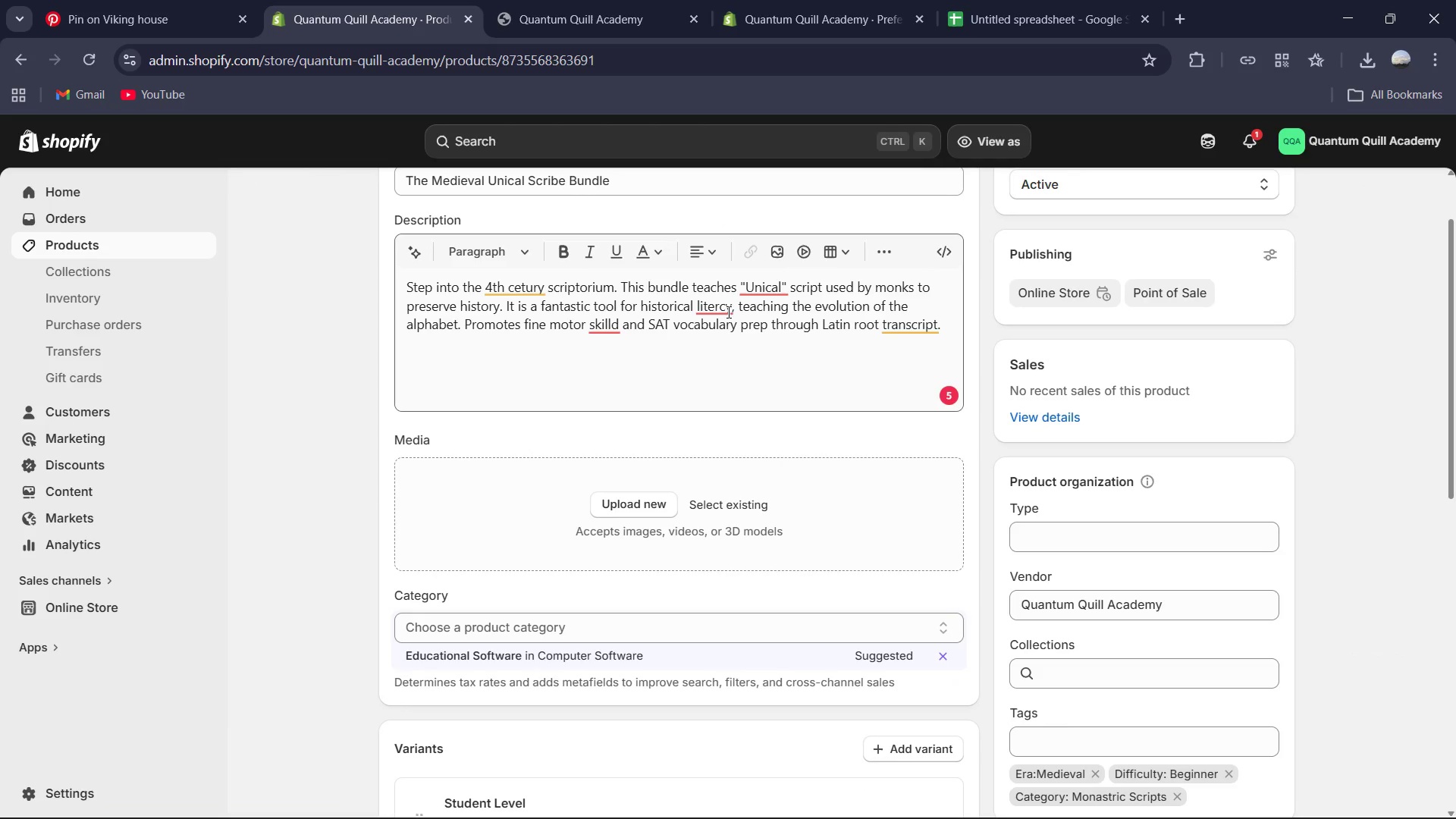 
left_click([732, 271])
 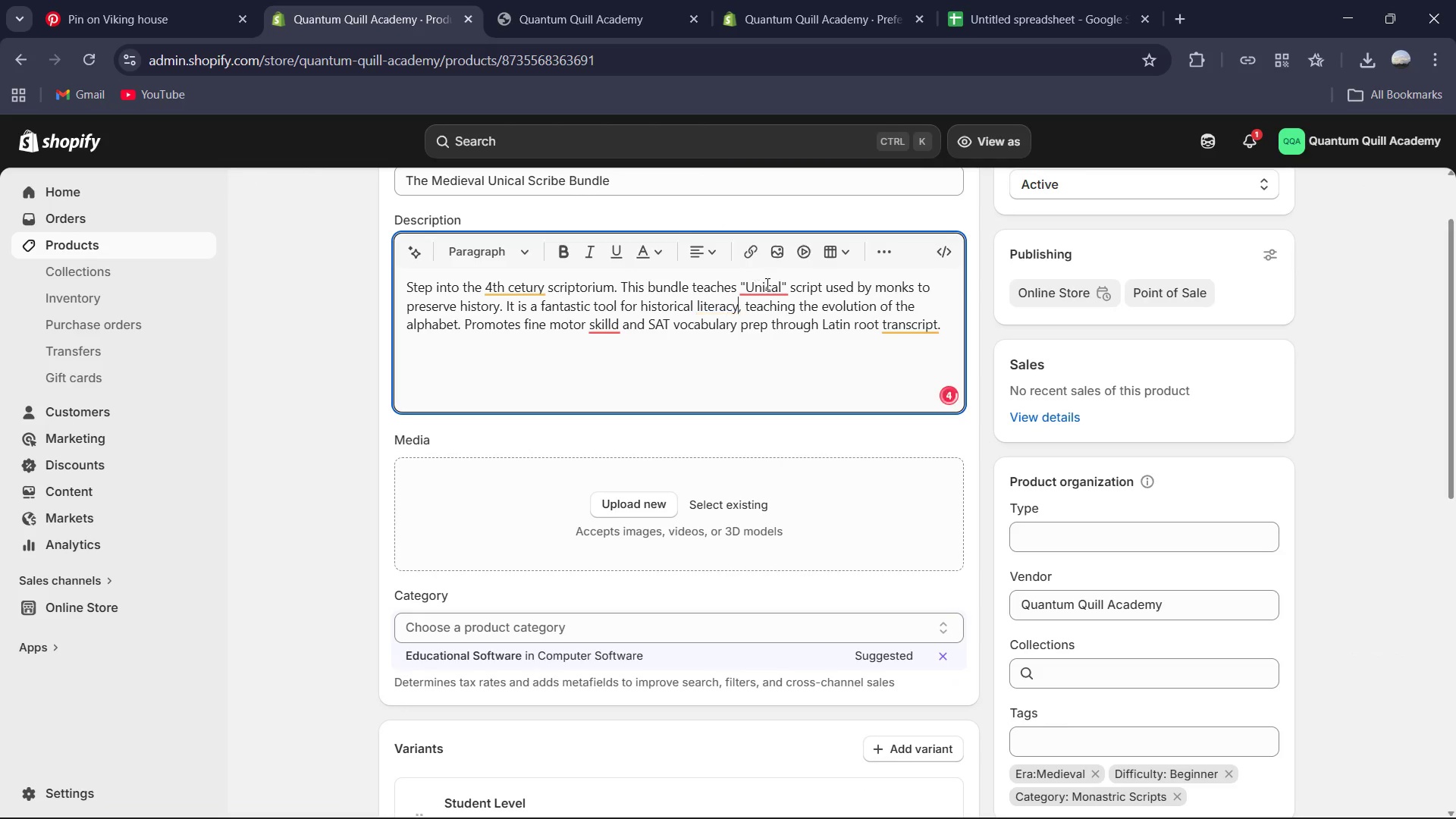 
left_click([767, 287])
 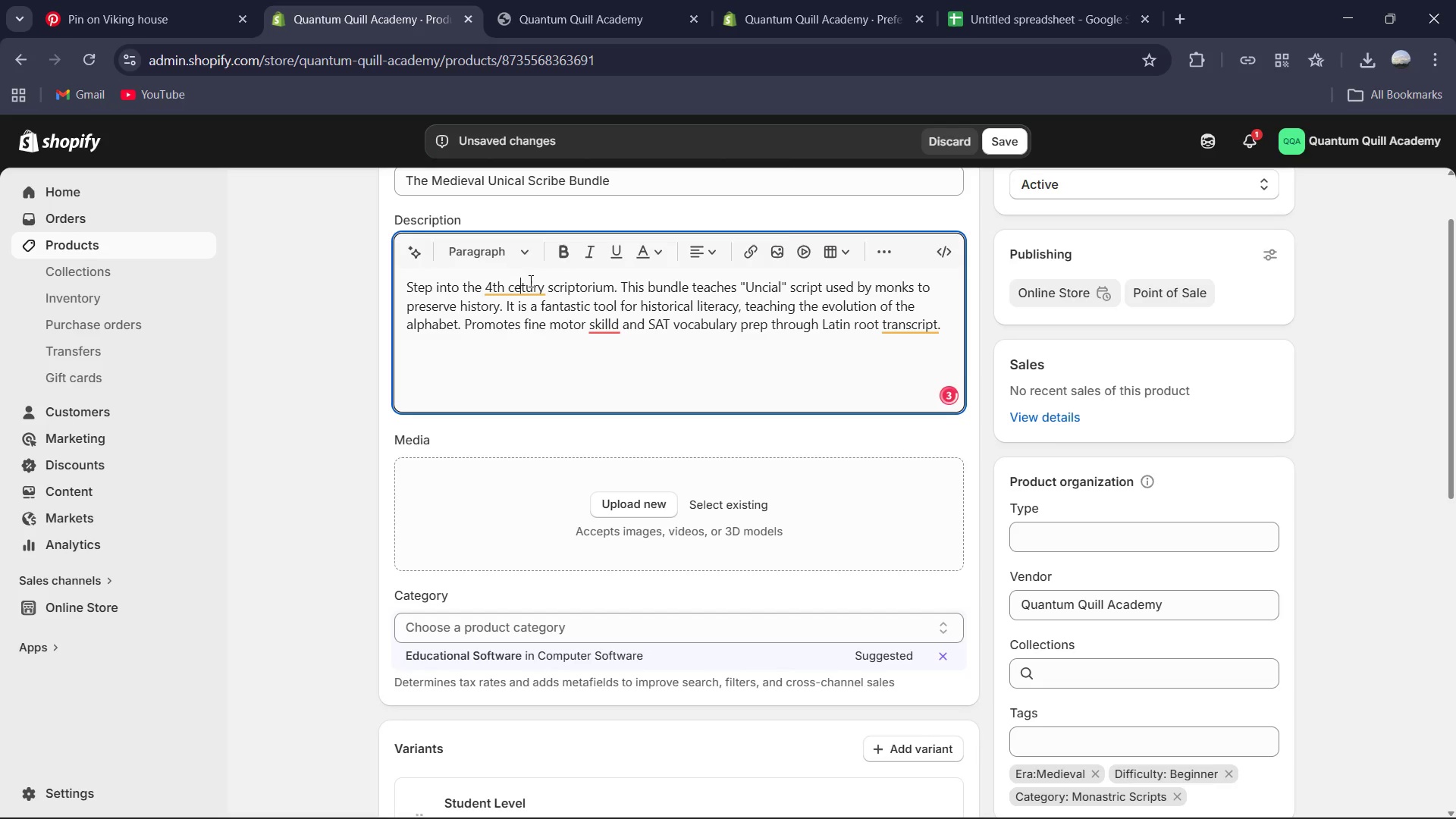 
left_click_drag(start_coordinate=[539, 253], to_coordinate=[541, 259])
 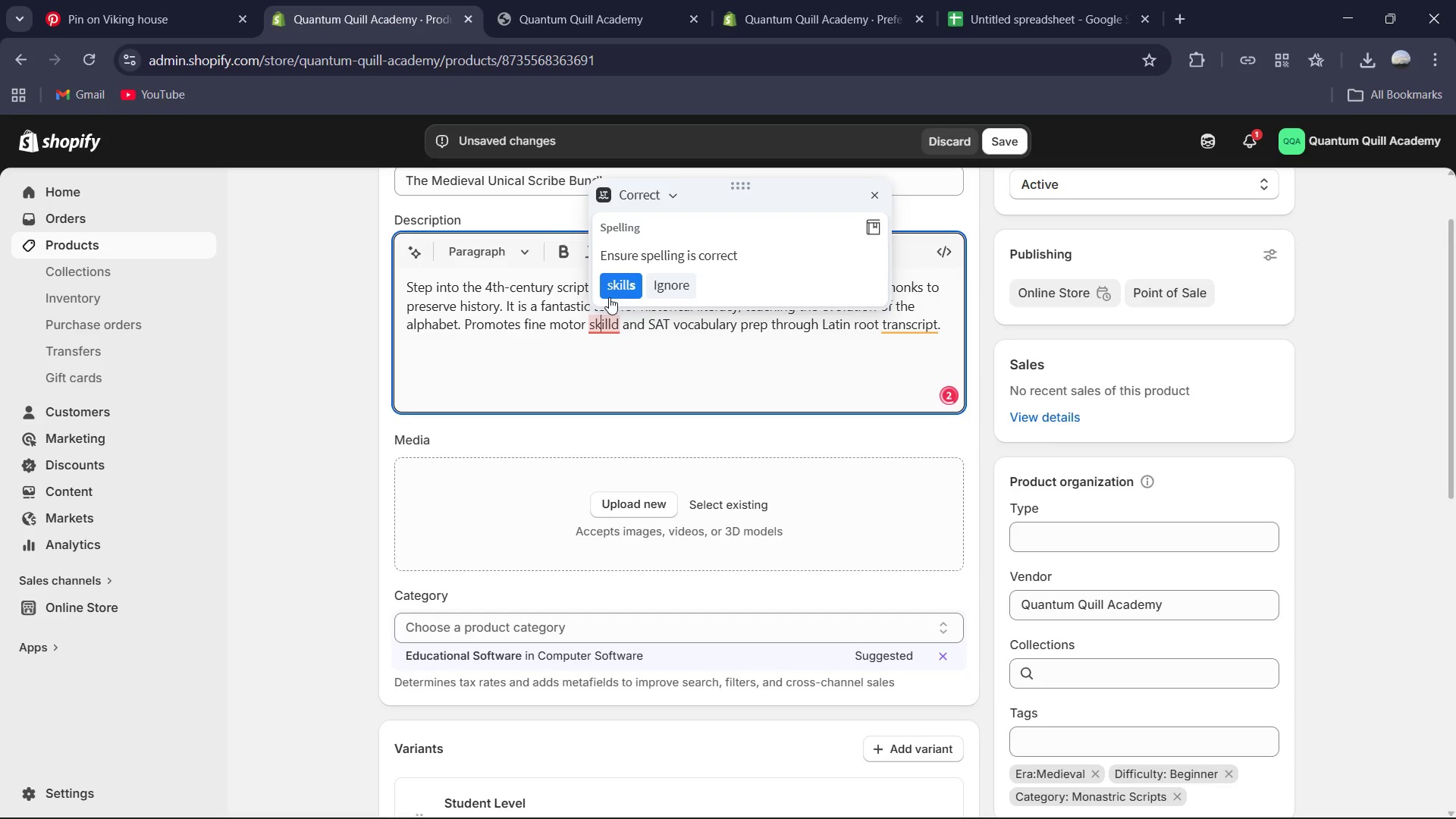 
left_click_drag(start_coordinate=[616, 282], to_coordinate=[620, 287])
 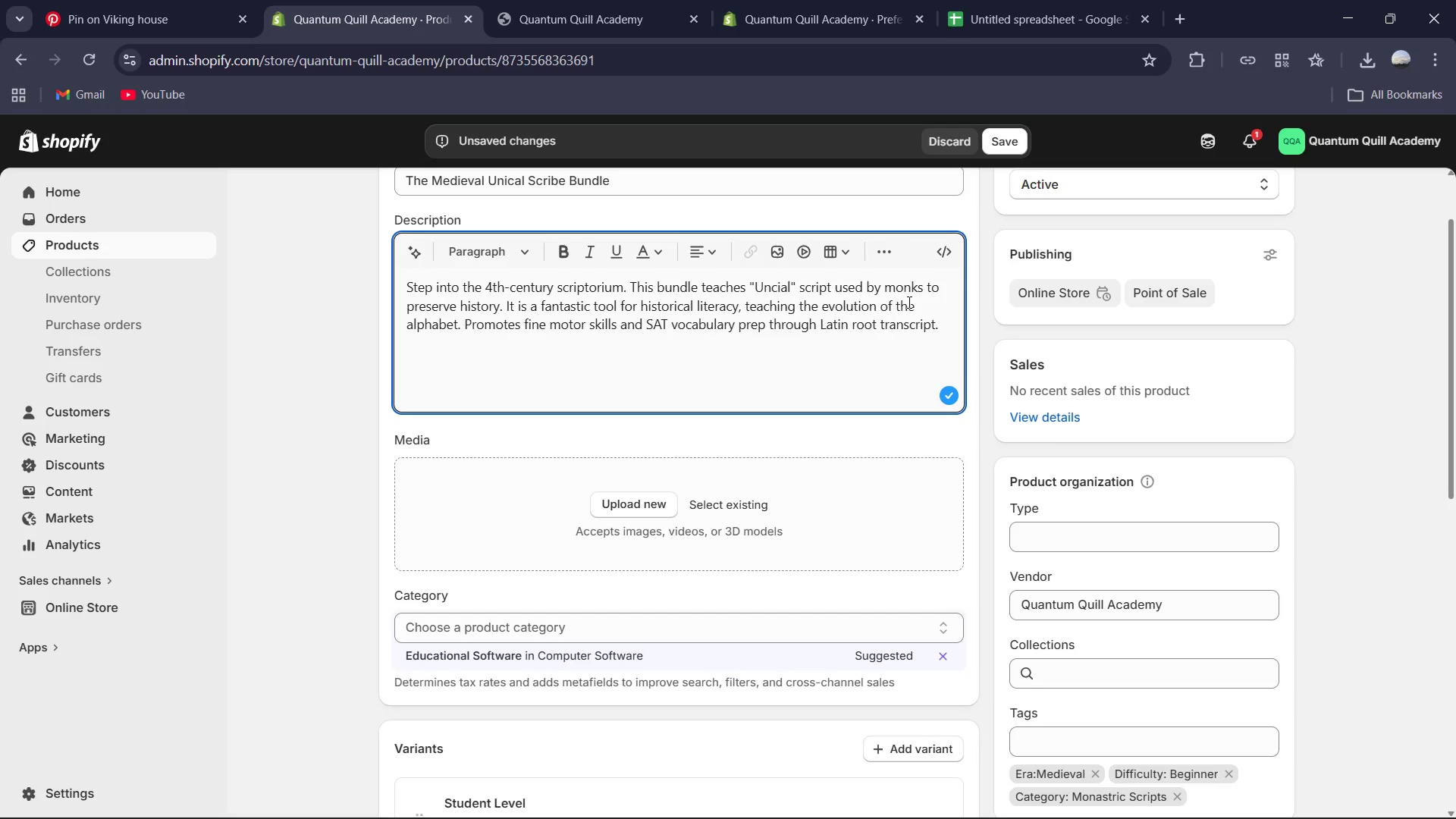 
left_click([899, 352])
 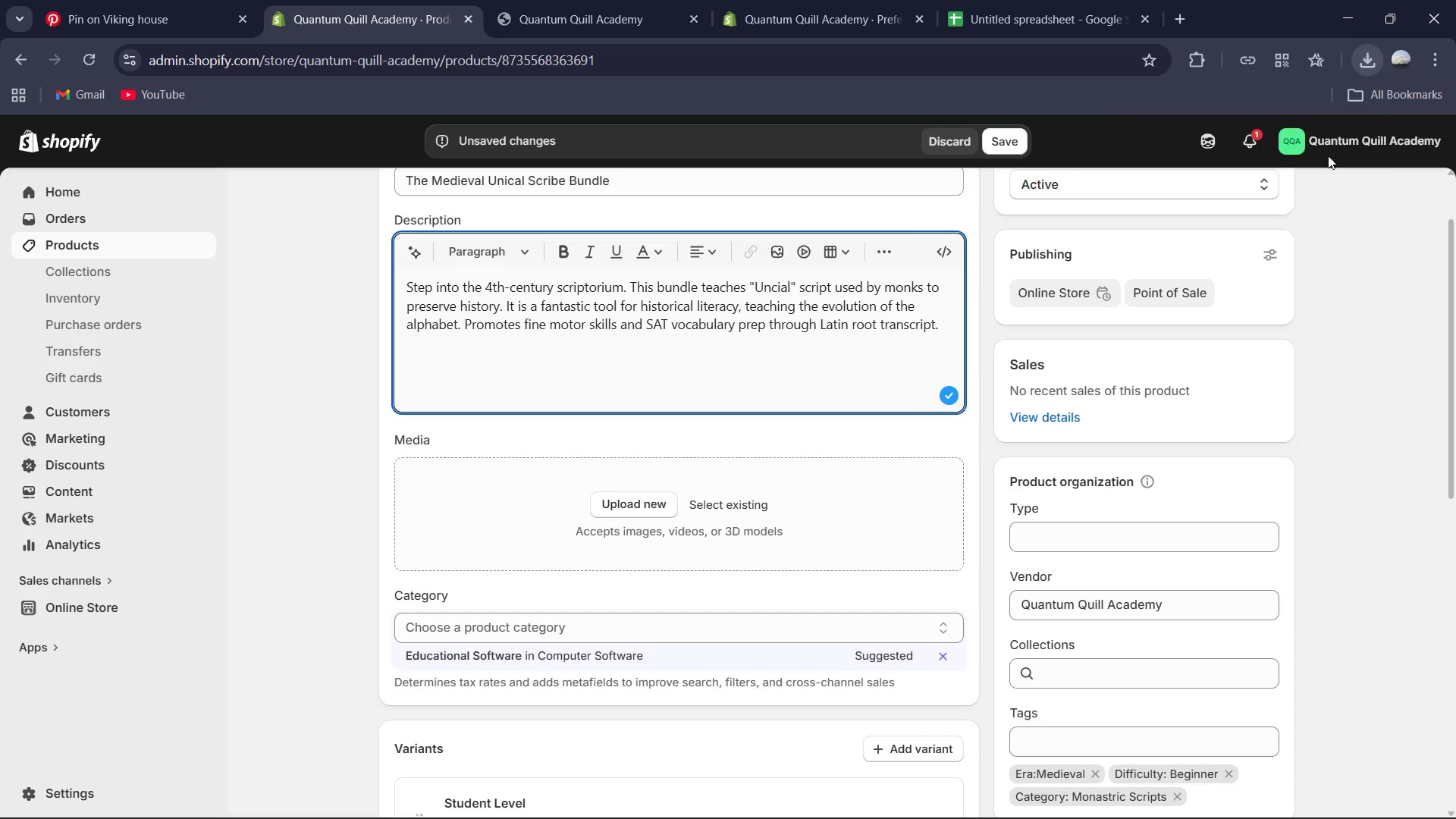 
scroll: coordinate [1254, 318], scroll_direction: down, amount: 8.0
 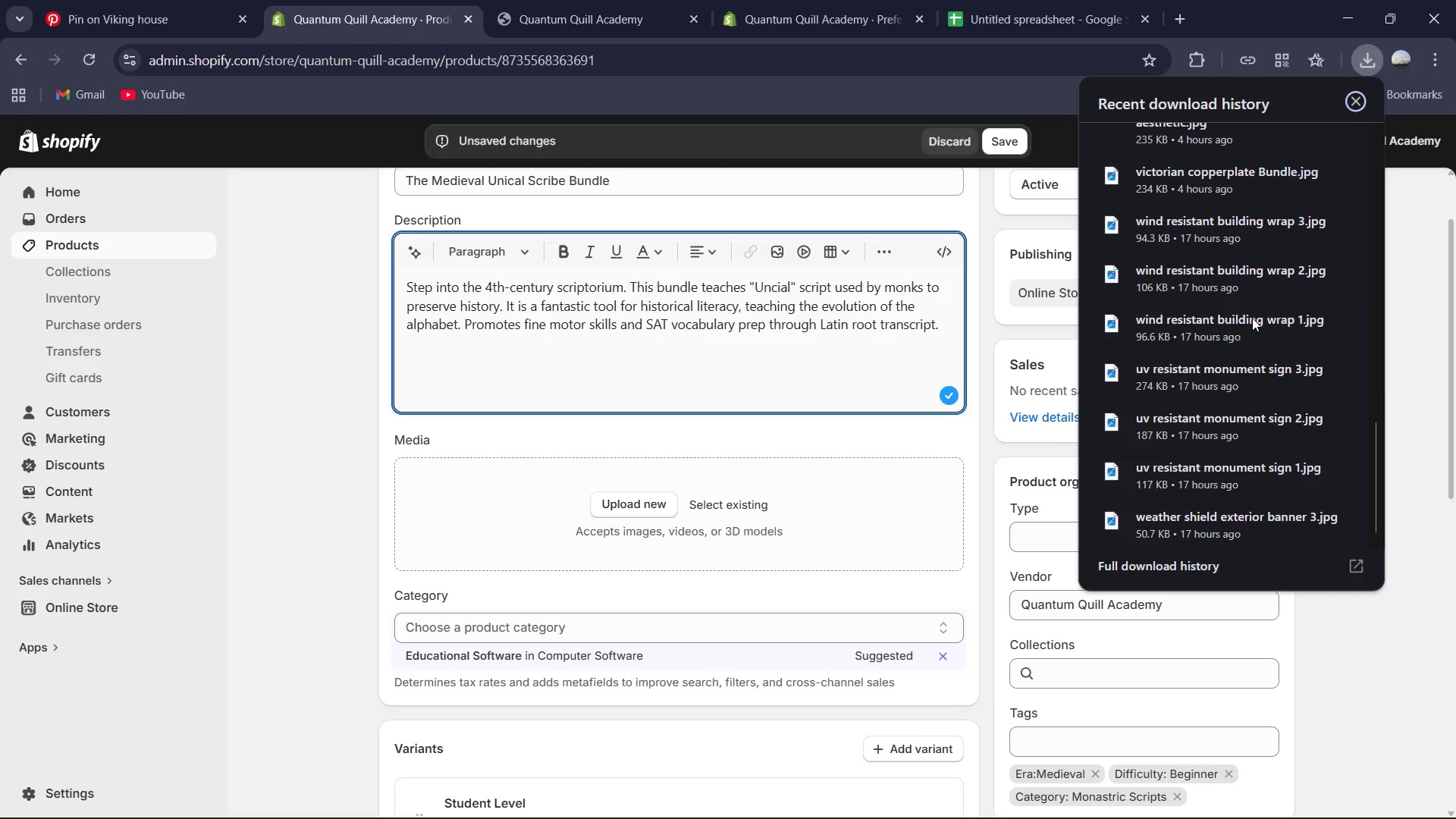 
scroll: coordinate [1251, 318], scroll_direction: up, amount: 1.0
 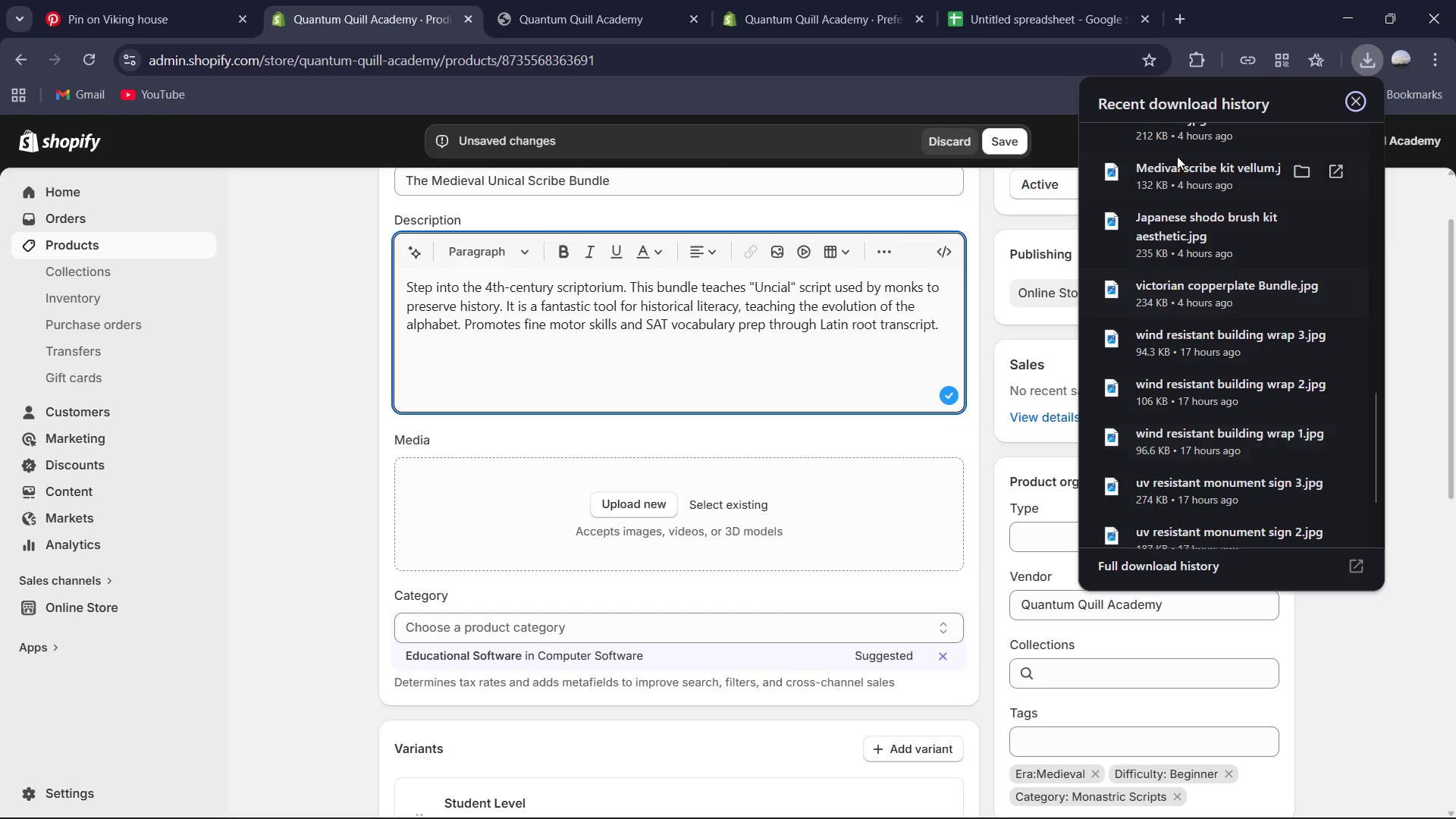 
left_click_drag(start_coordinate=[1185, 180], to_coordinate=[747, 534])
 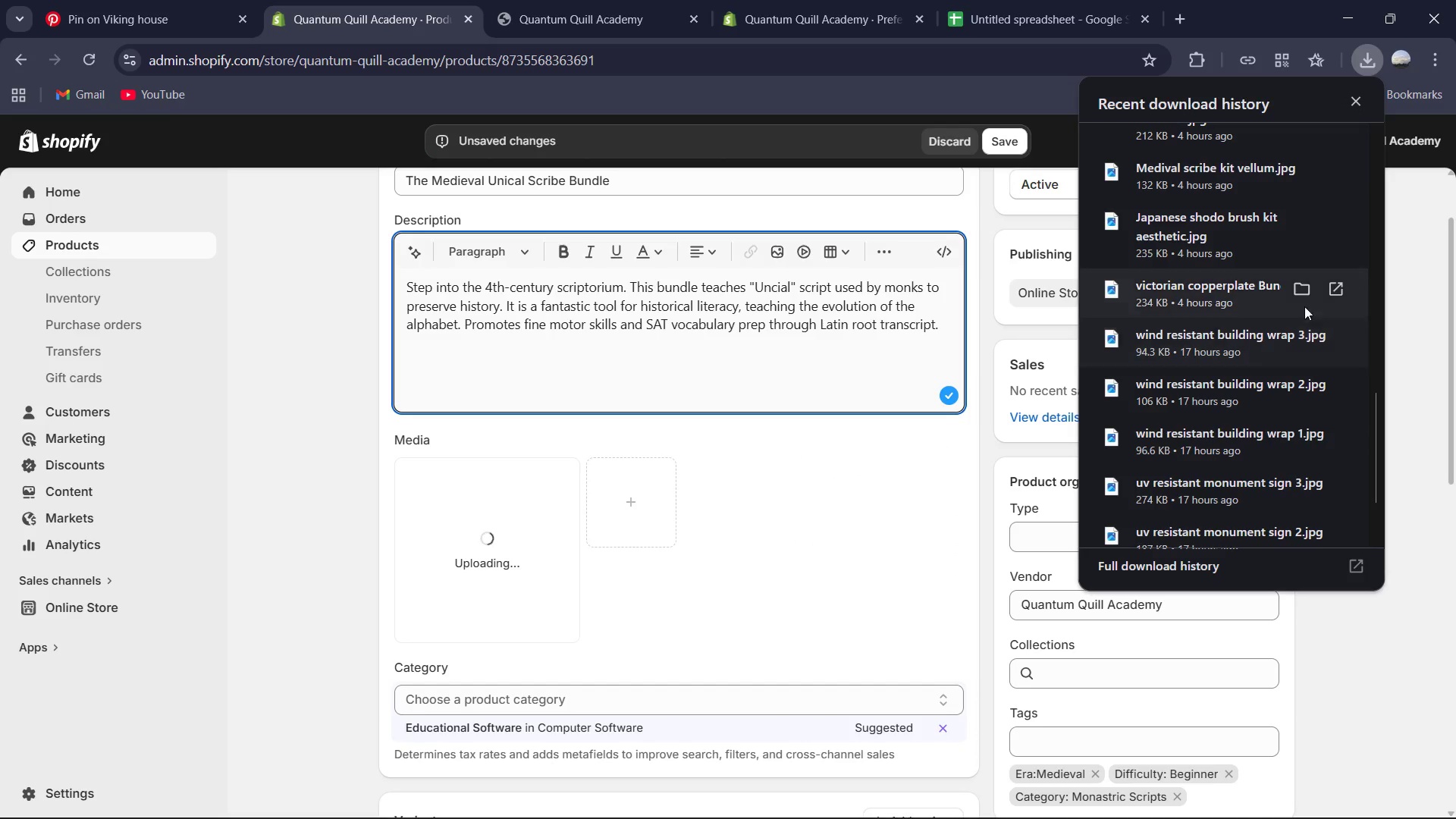 
scroll: coordinate [1275, 312], scroll_direction: up, amount: 2.0
 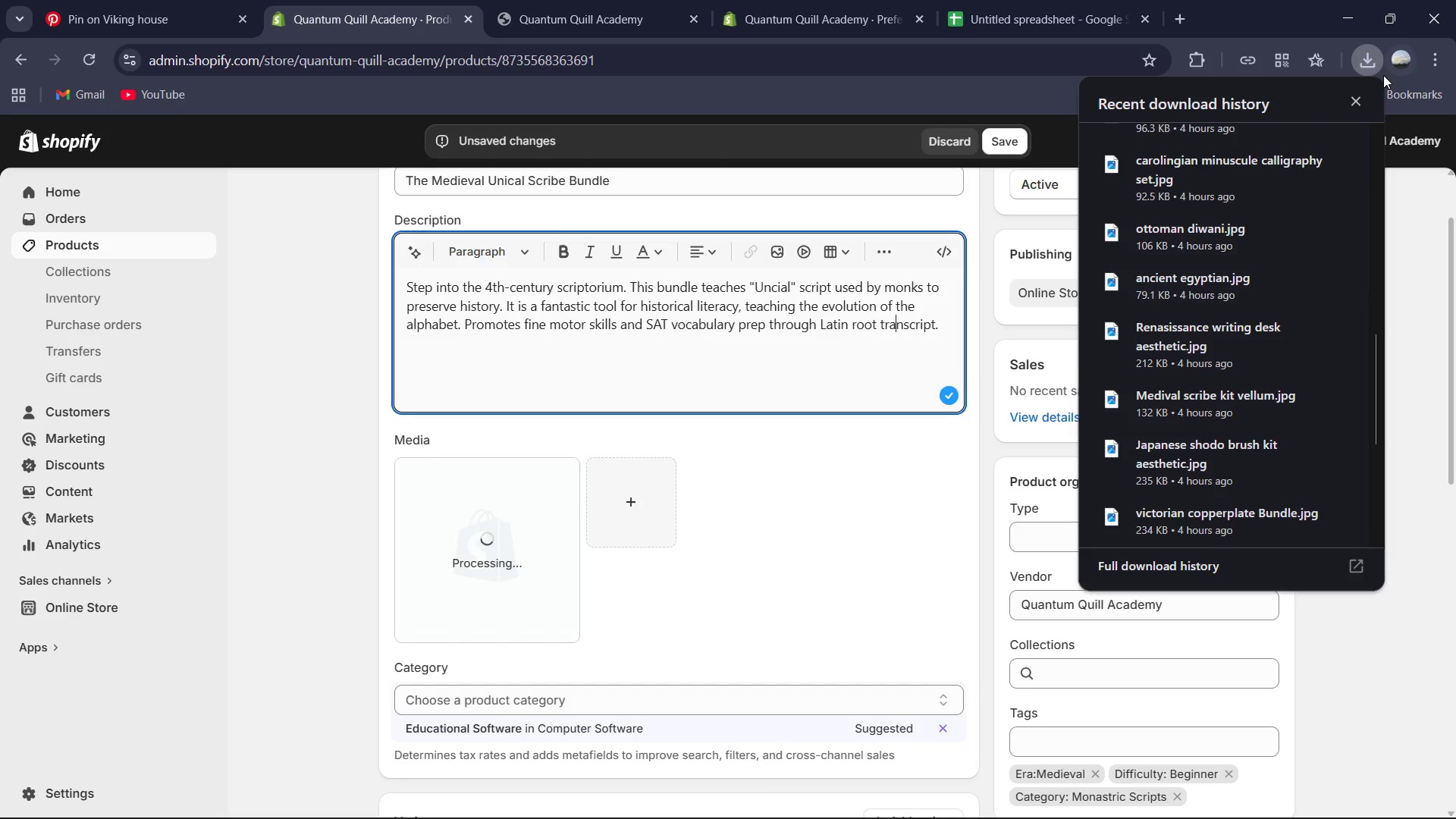 
left_click([1357, 96])
 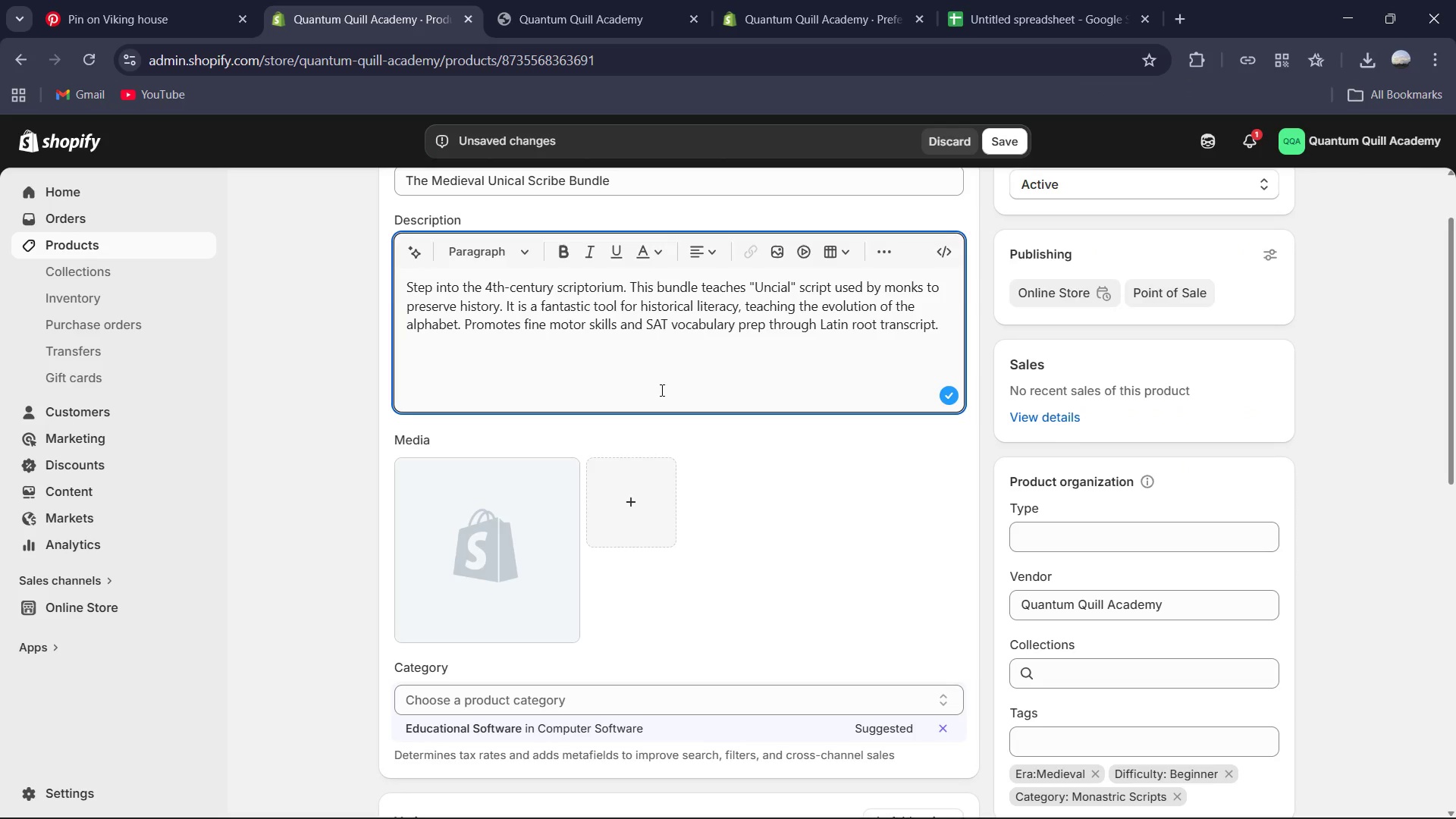 
scroll: coordinate [701, 394], scroll_direction: down, amount: 9.0
 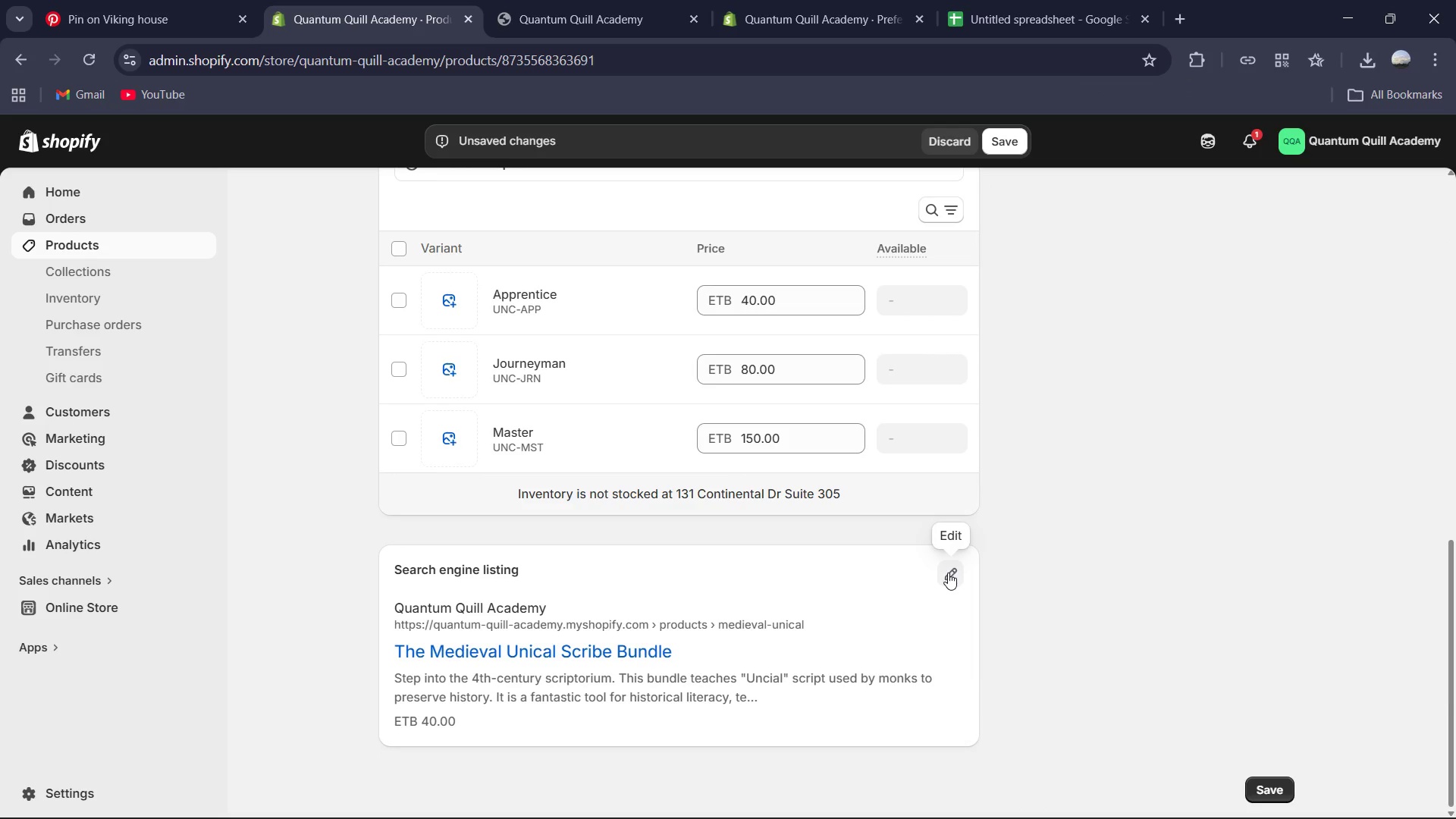 
left_click([948, 573])
 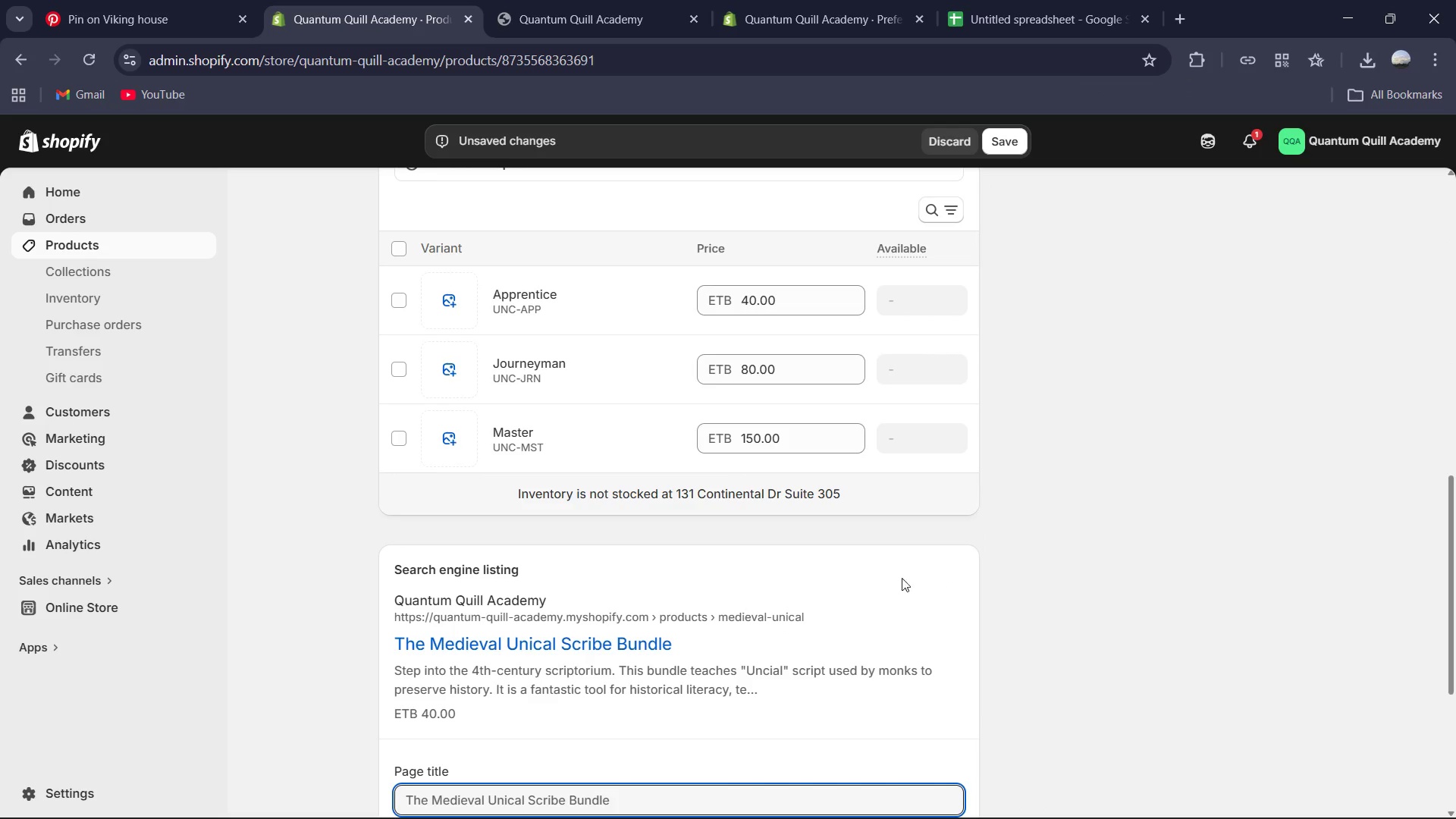 
scroll: coordinate [724, 566], scroll_direction: down, amount: 2.0
 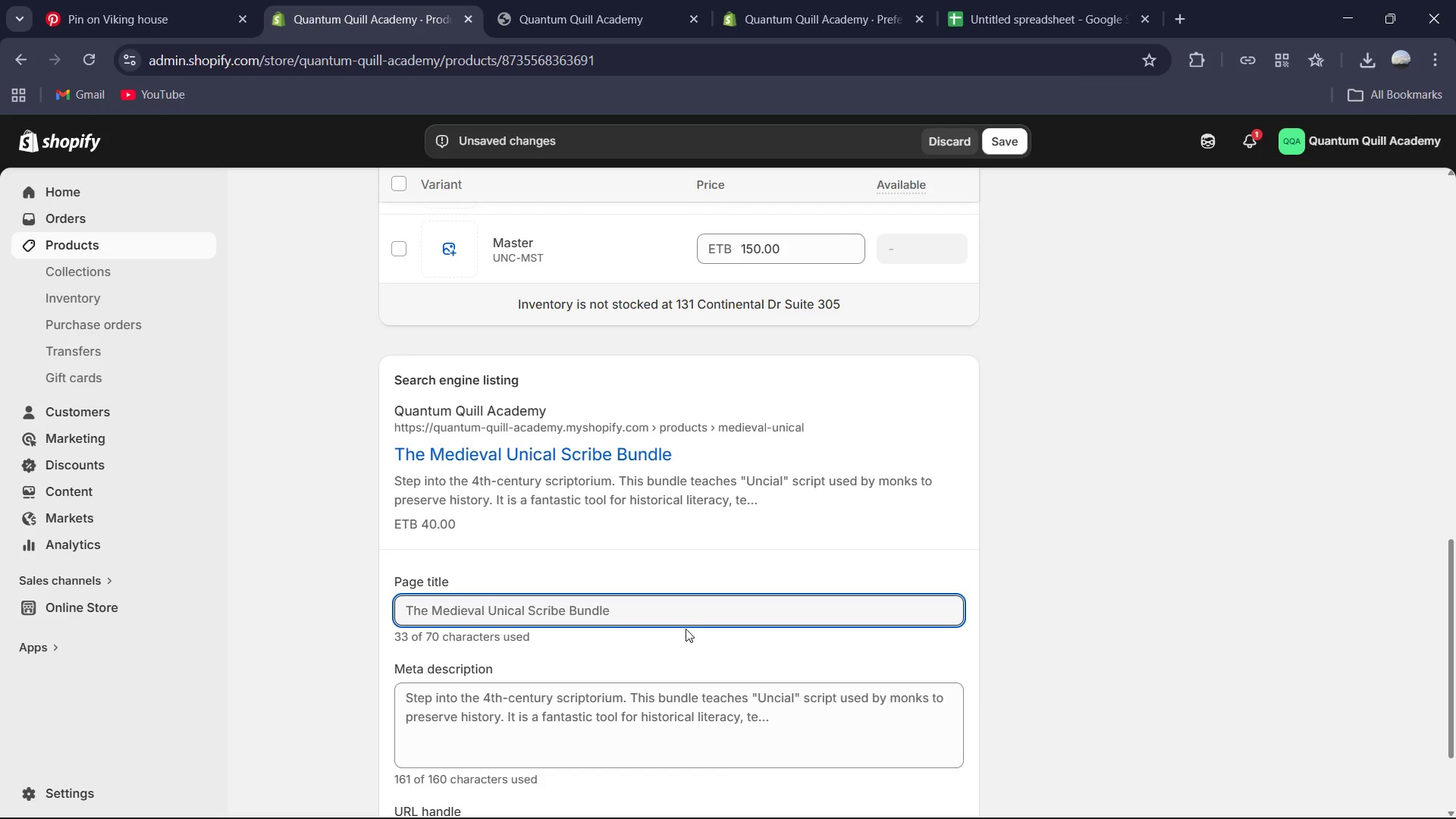 
left_click([673, 605])
 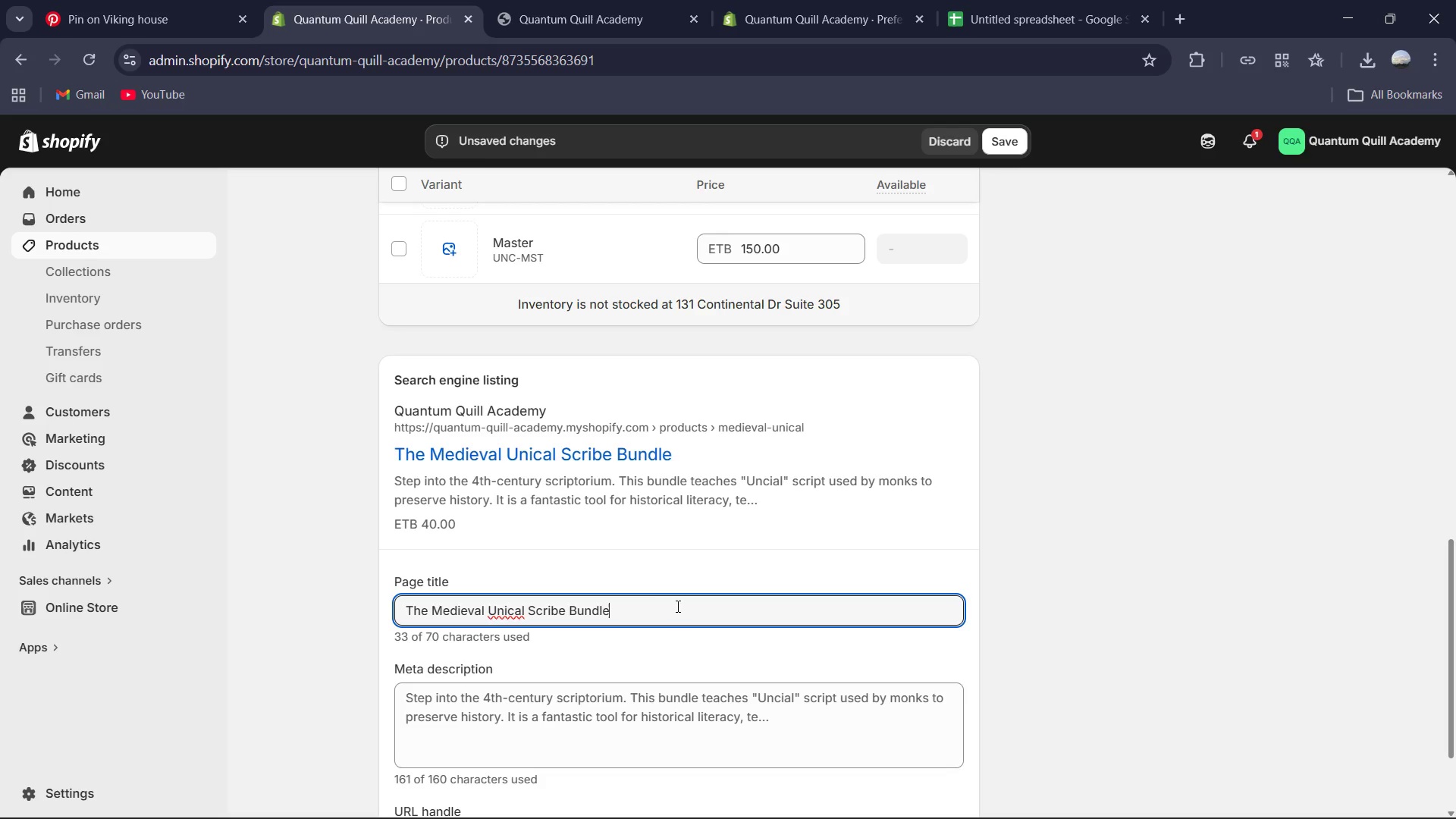 
key(Control+A)
 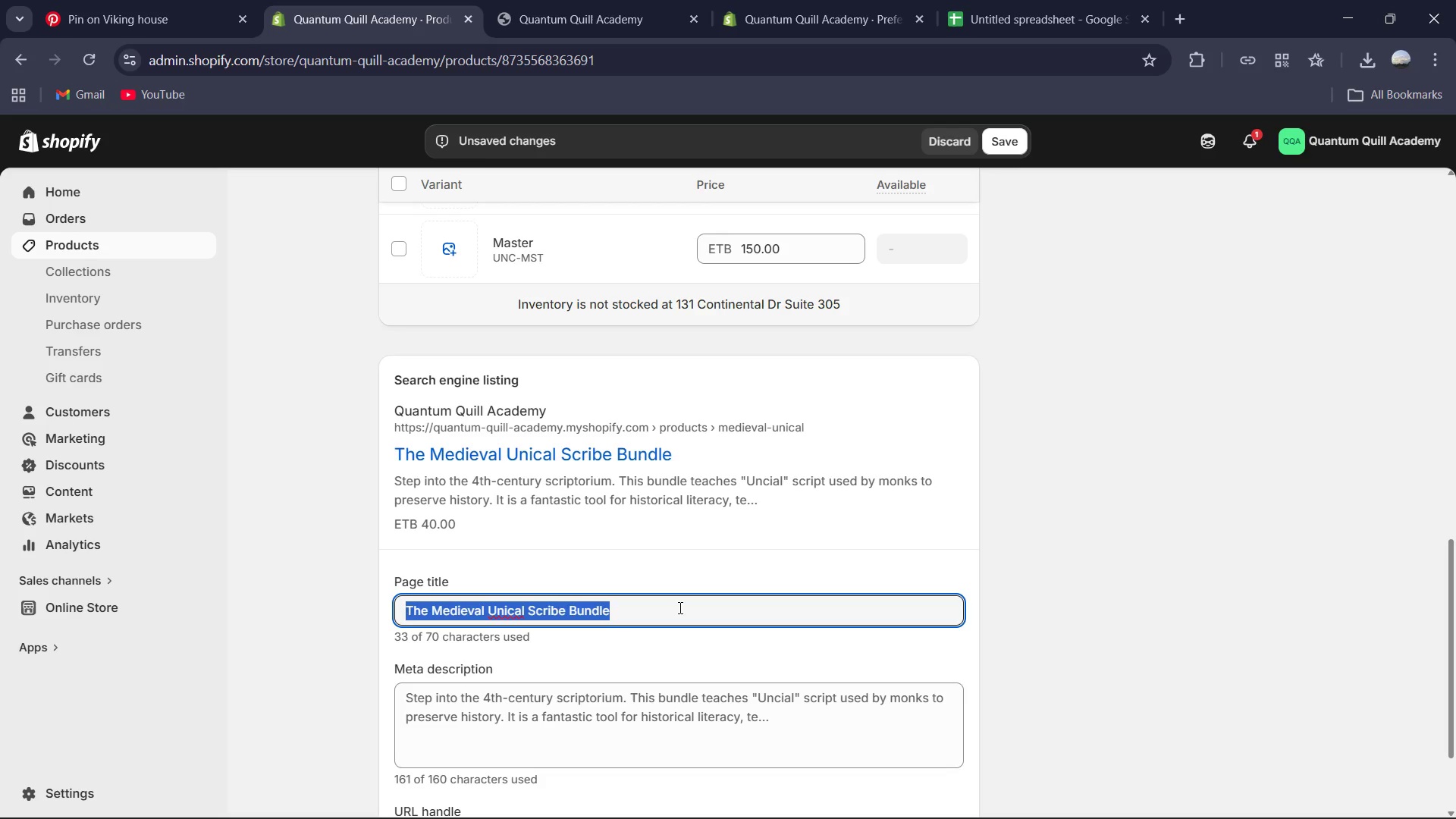 
type(Medic)
key(Backspace)
type(eval Unical Scrib)
key(Backspace)
 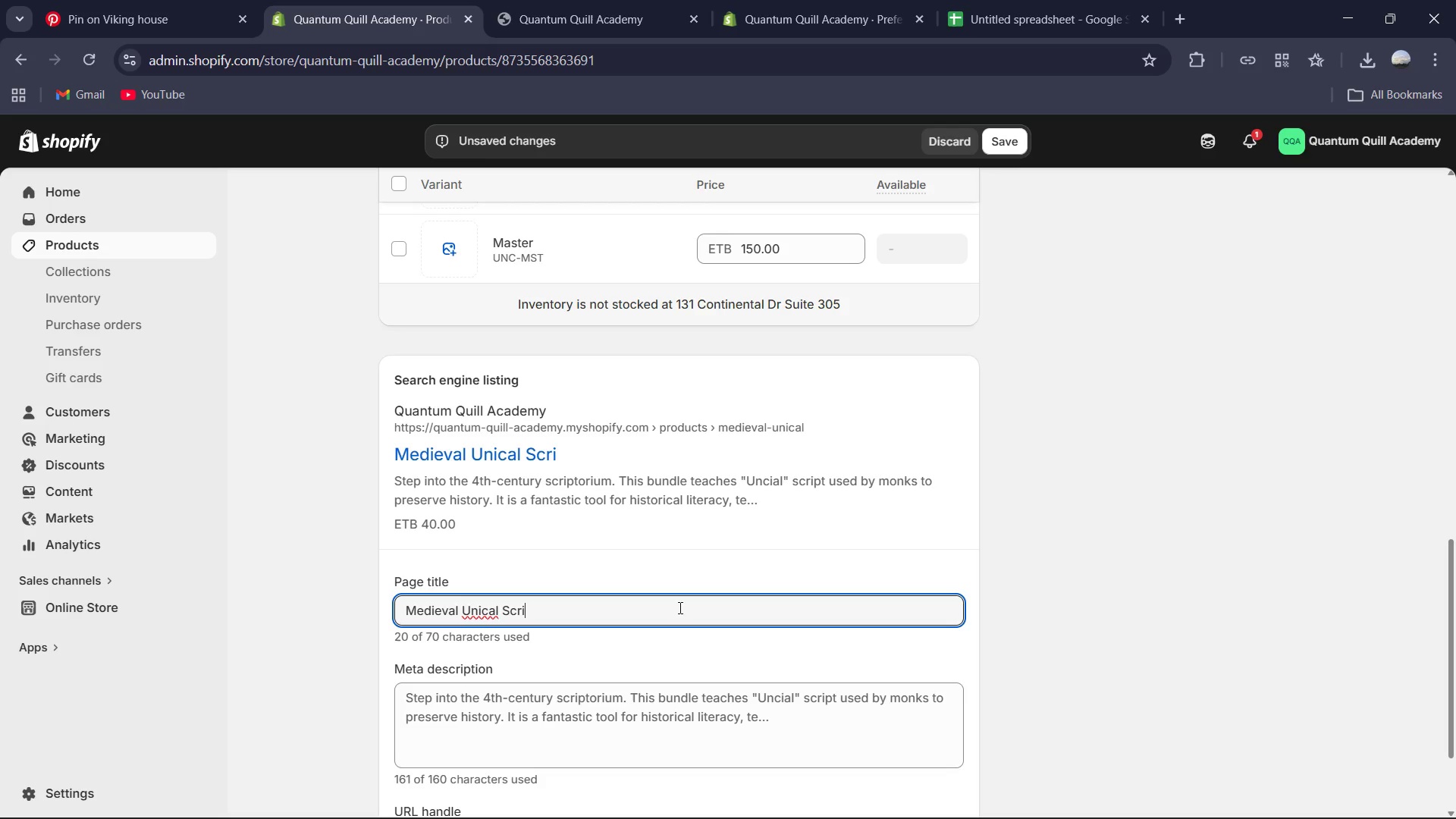 
type(be Kit | Monastic History )
 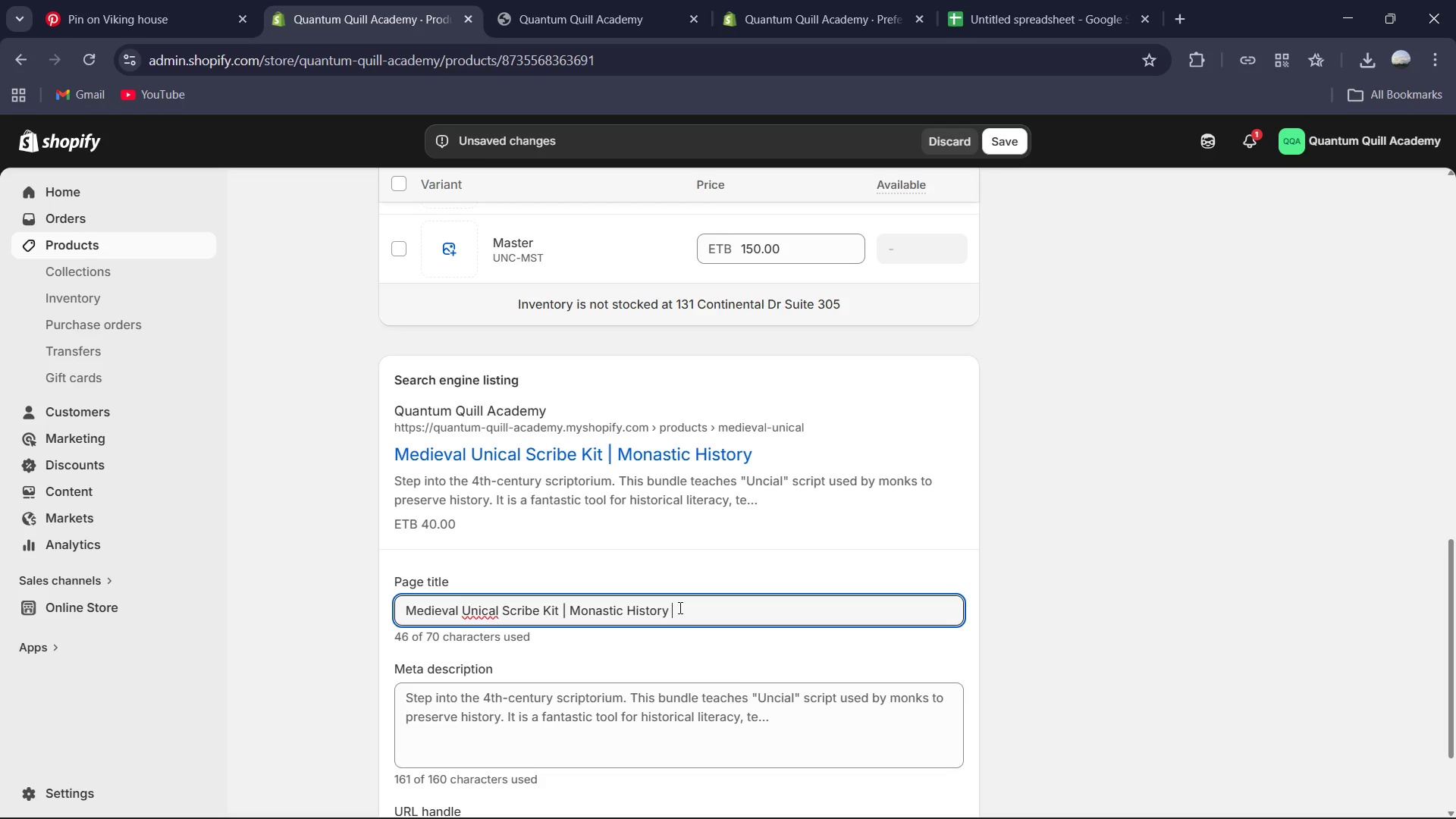 
wait(5.84)
 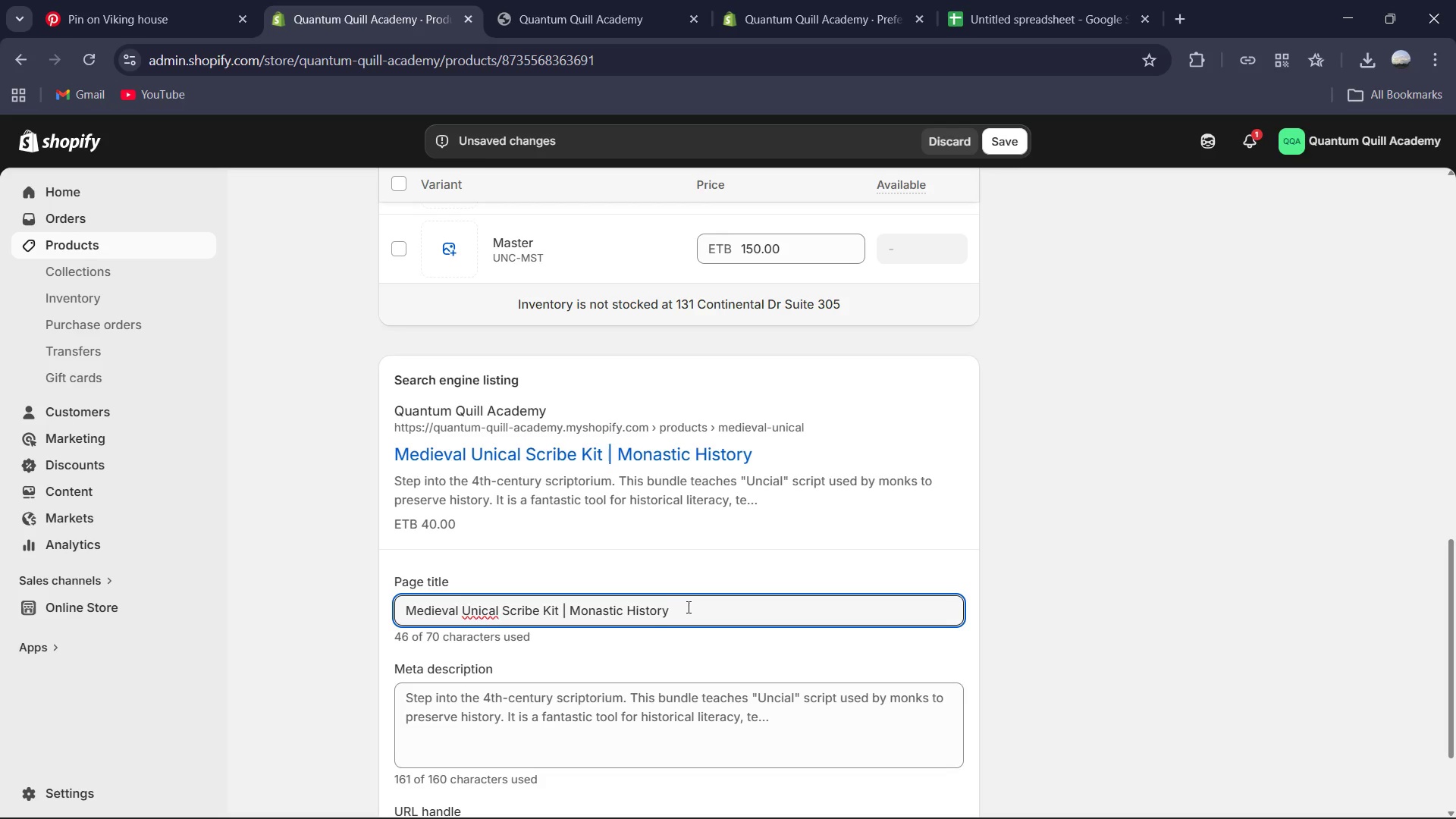 
key(Backspace)
 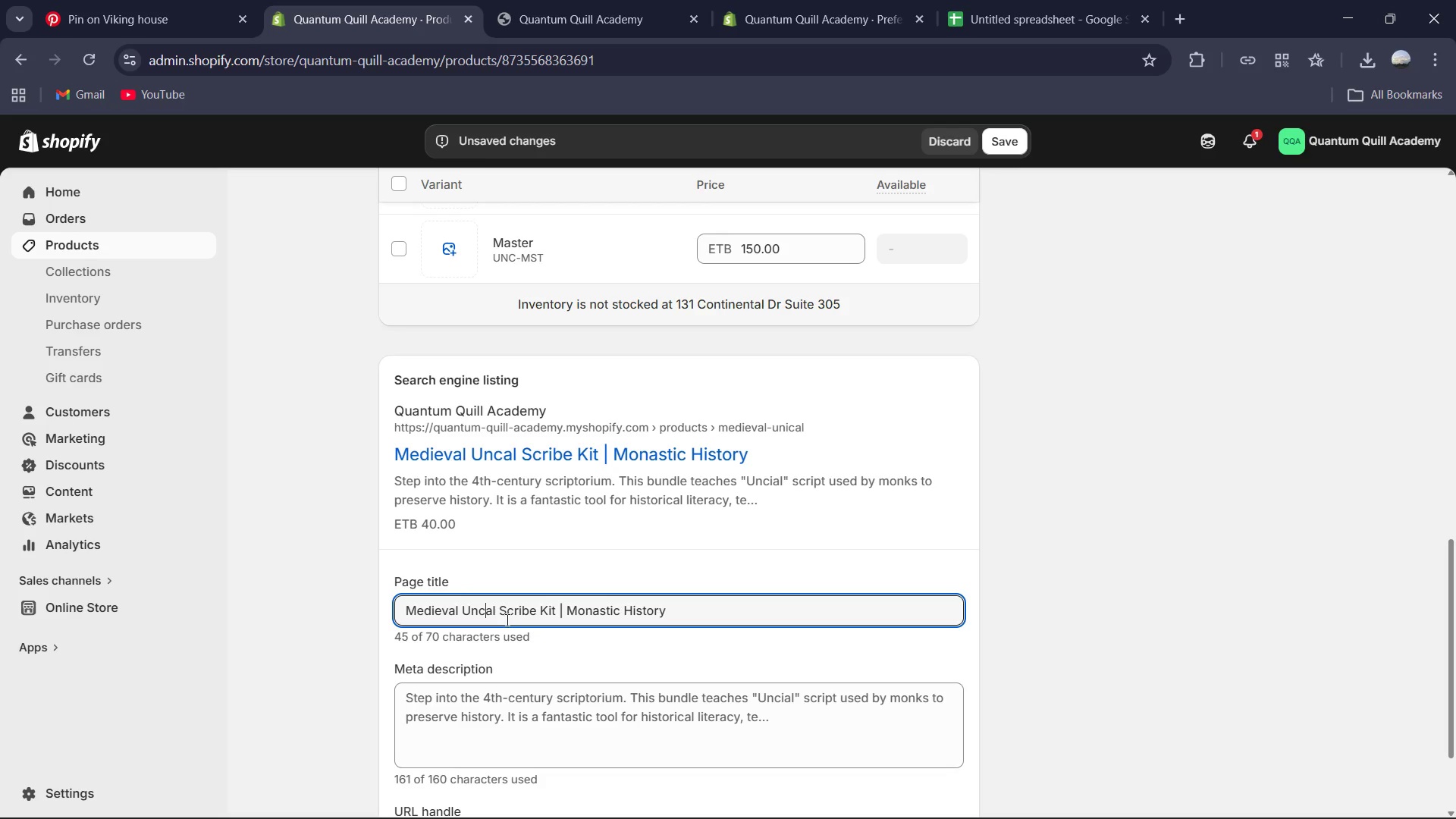 
key(I)
 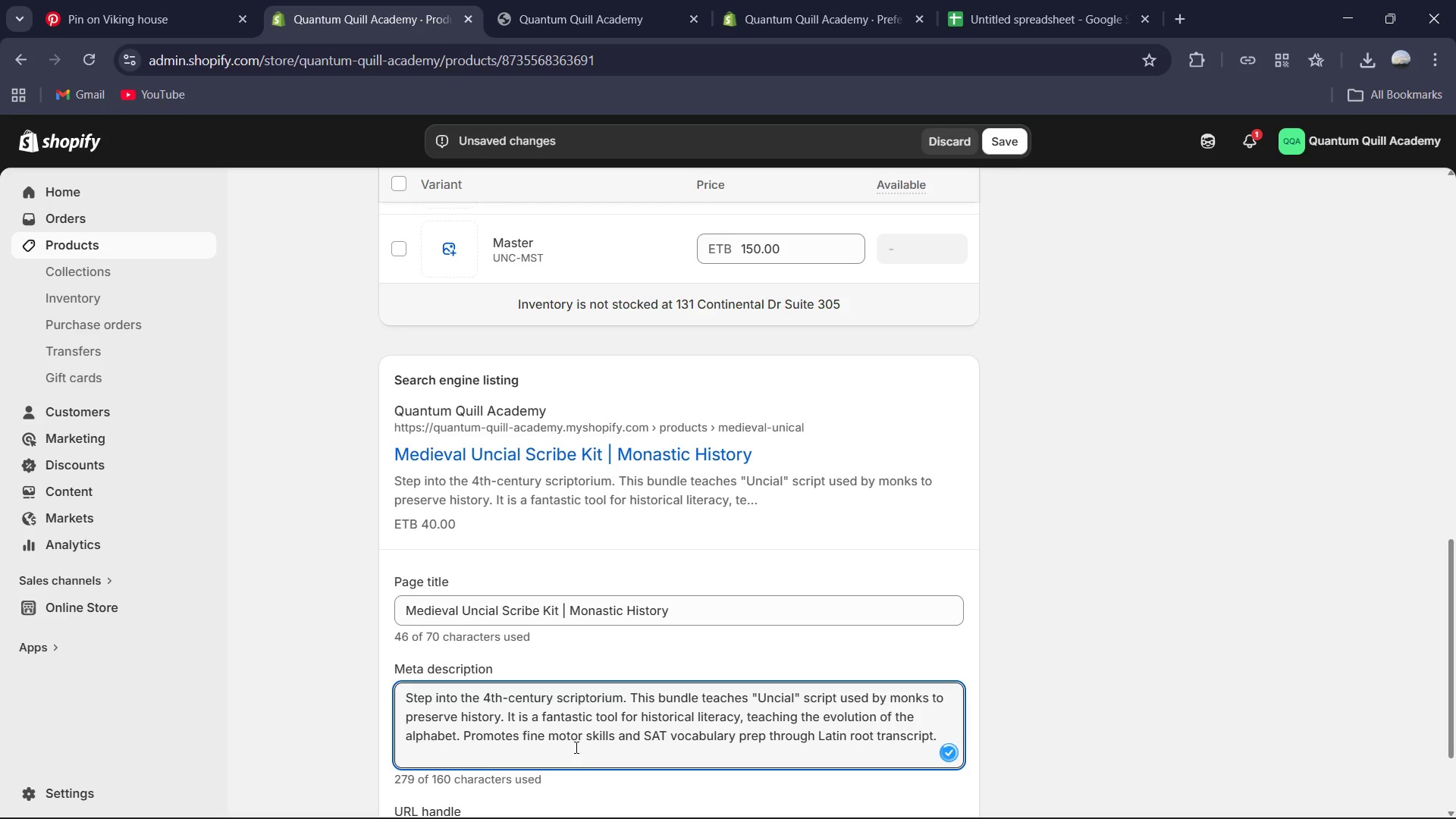 
key(Control+A)
 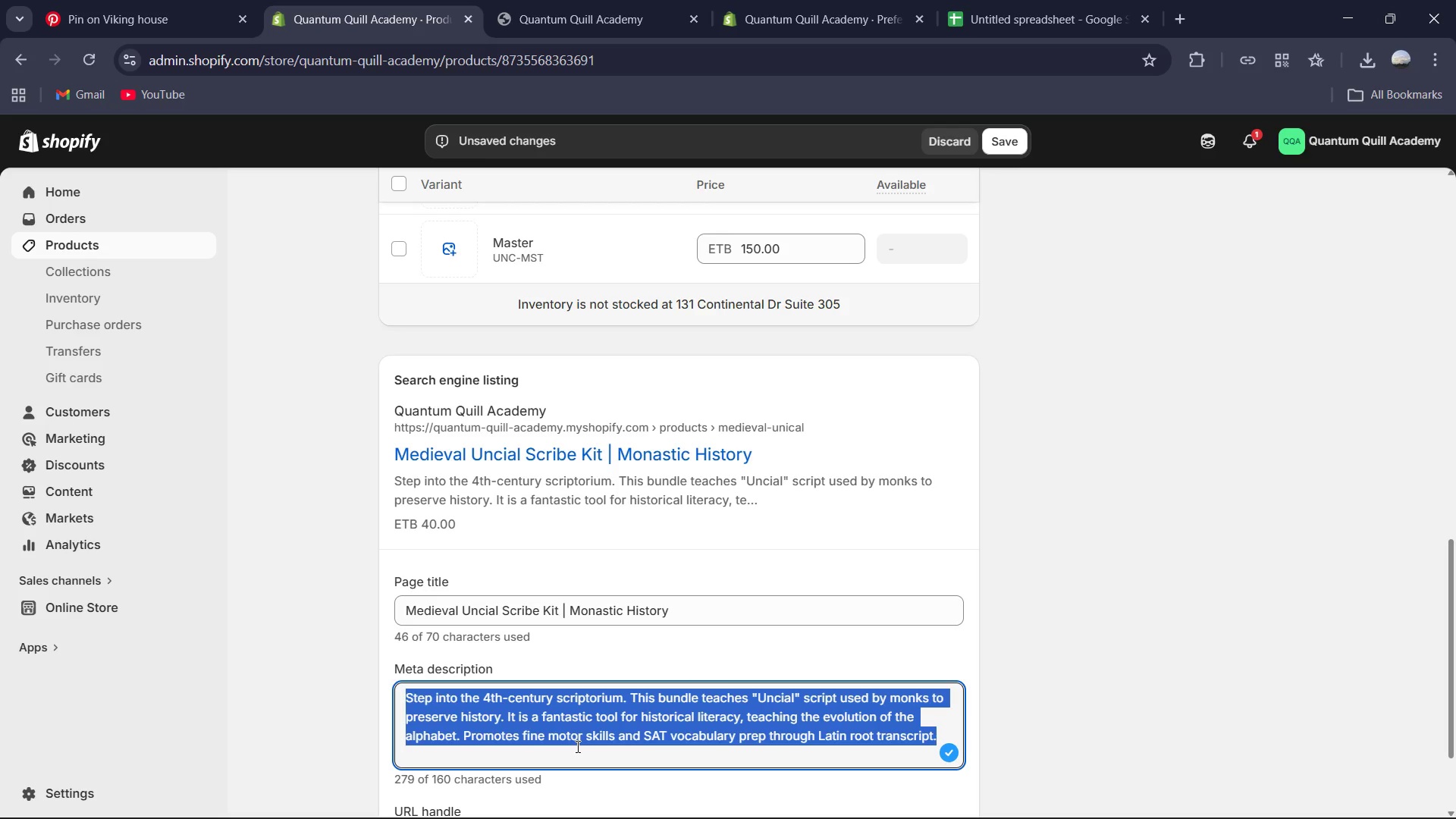 
type(Explore monastic history through the uncisl)
key(Backspace)
key(Backspace)
type(al script. This kit buu)
key(Backspace)
type(ilds historical literacy and SAT vocabulary via Lating )
key(Backspace)
key(Backspace)
type( root transcription. )
 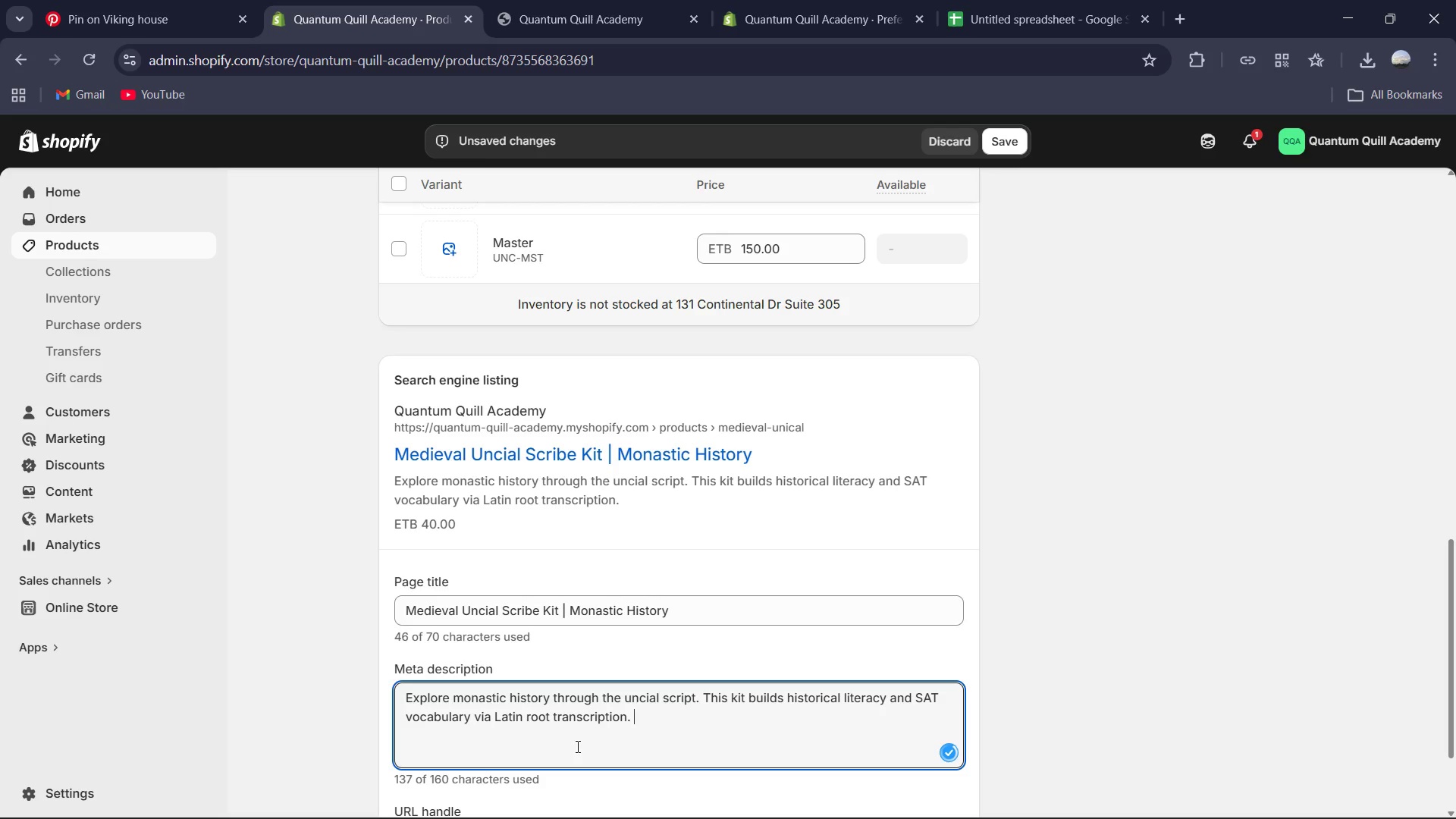 
scroll: coordinate [647, 664], scroll_direction: down, amount: 5.0
 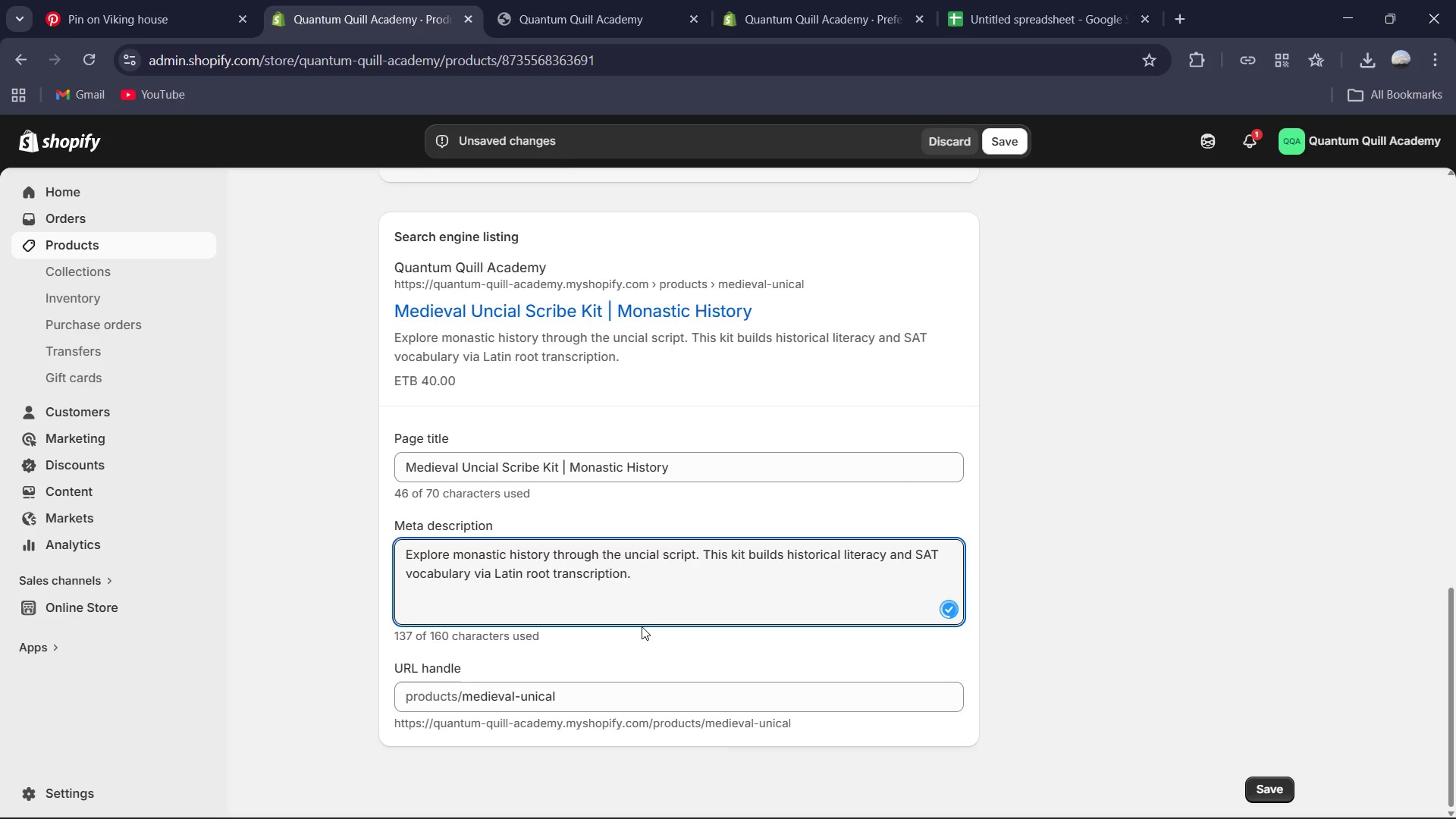 
scroll: coordinate [647, 617], scroll_direction: up, amount: 12.0
 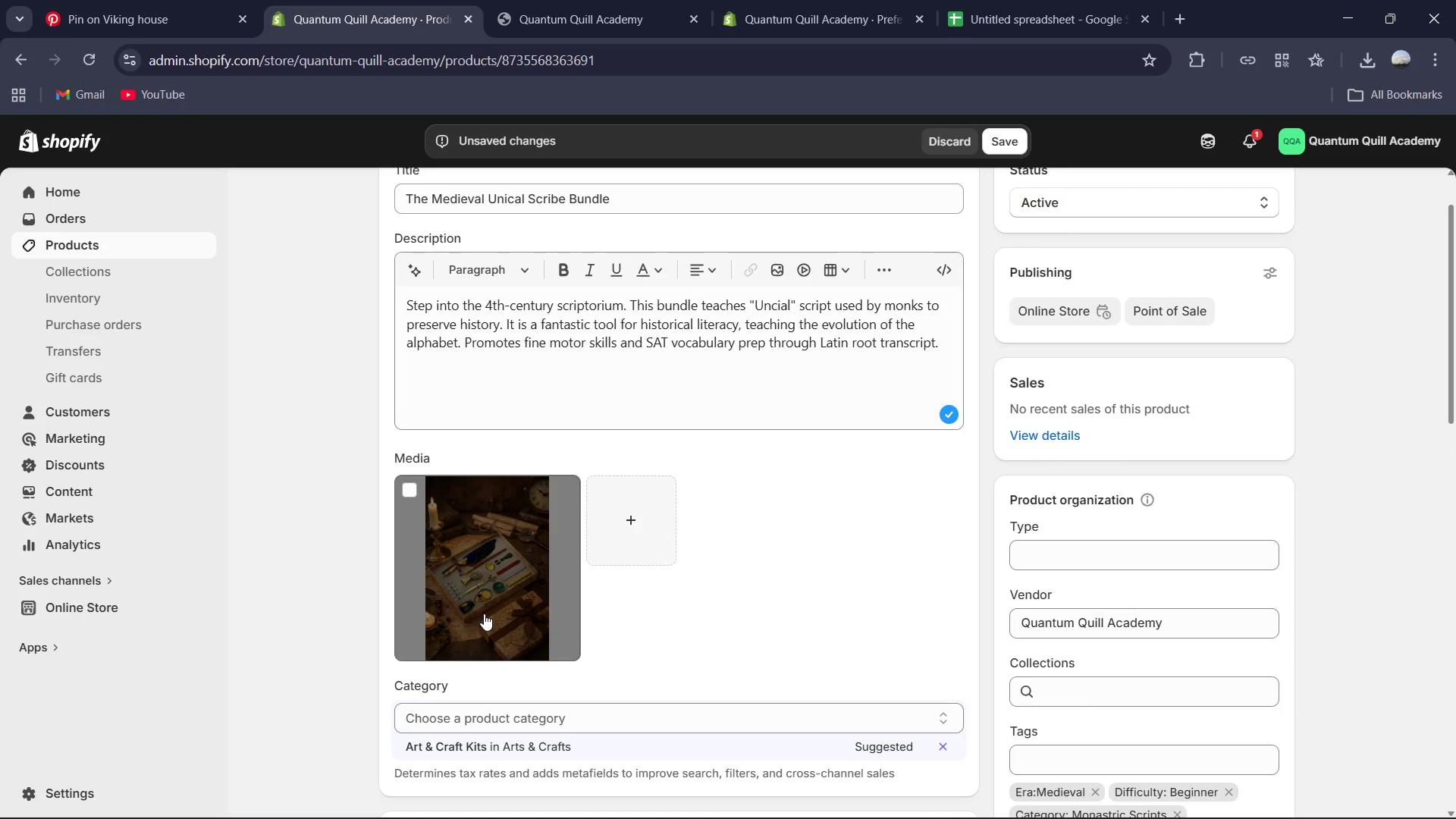 
left_click([484, 613])
 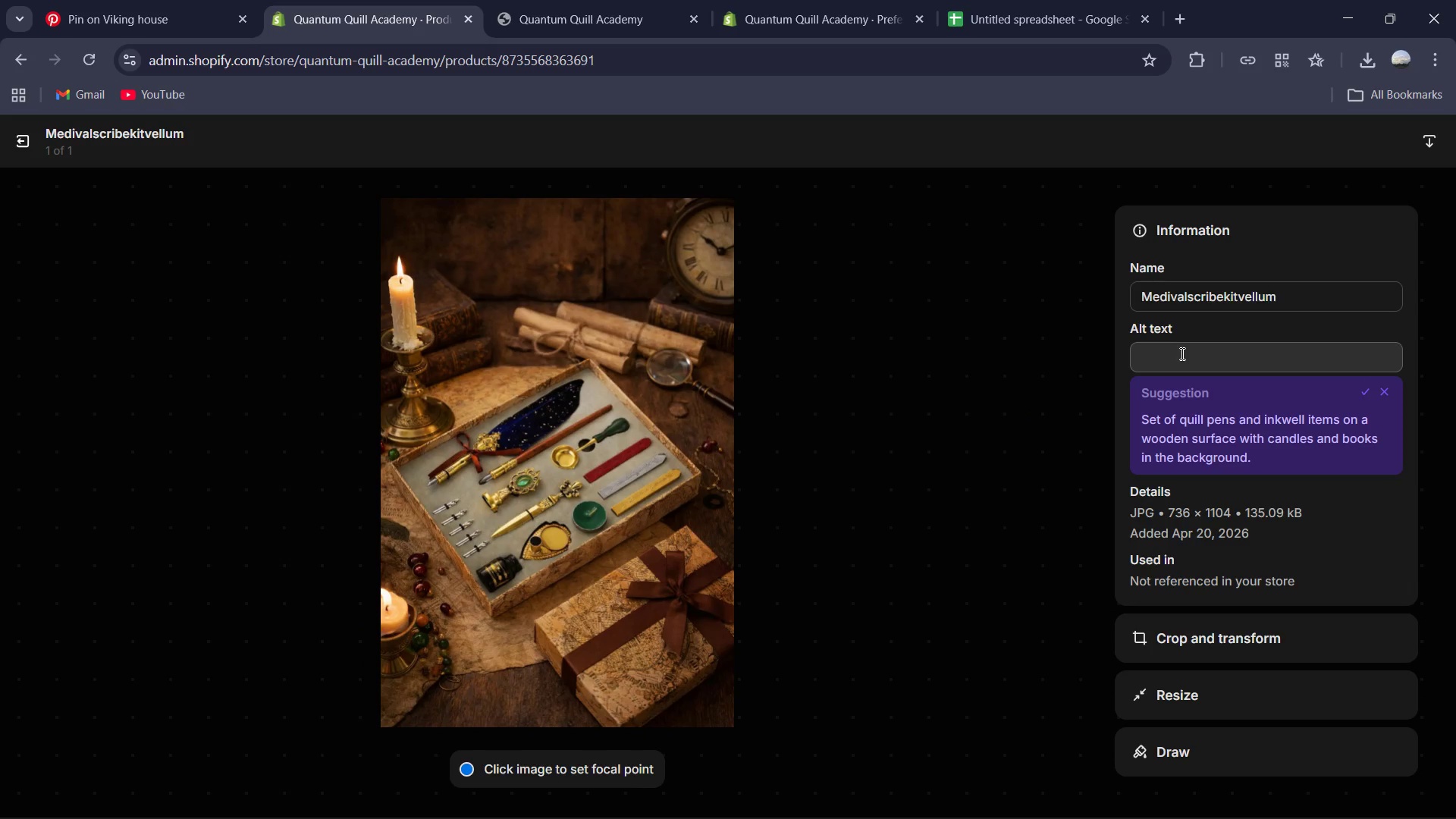 
type(A monastric scribe set with a feather quill, red sealing wax and heavy textured paper inside a box. that has a candle and clock on the background, )
 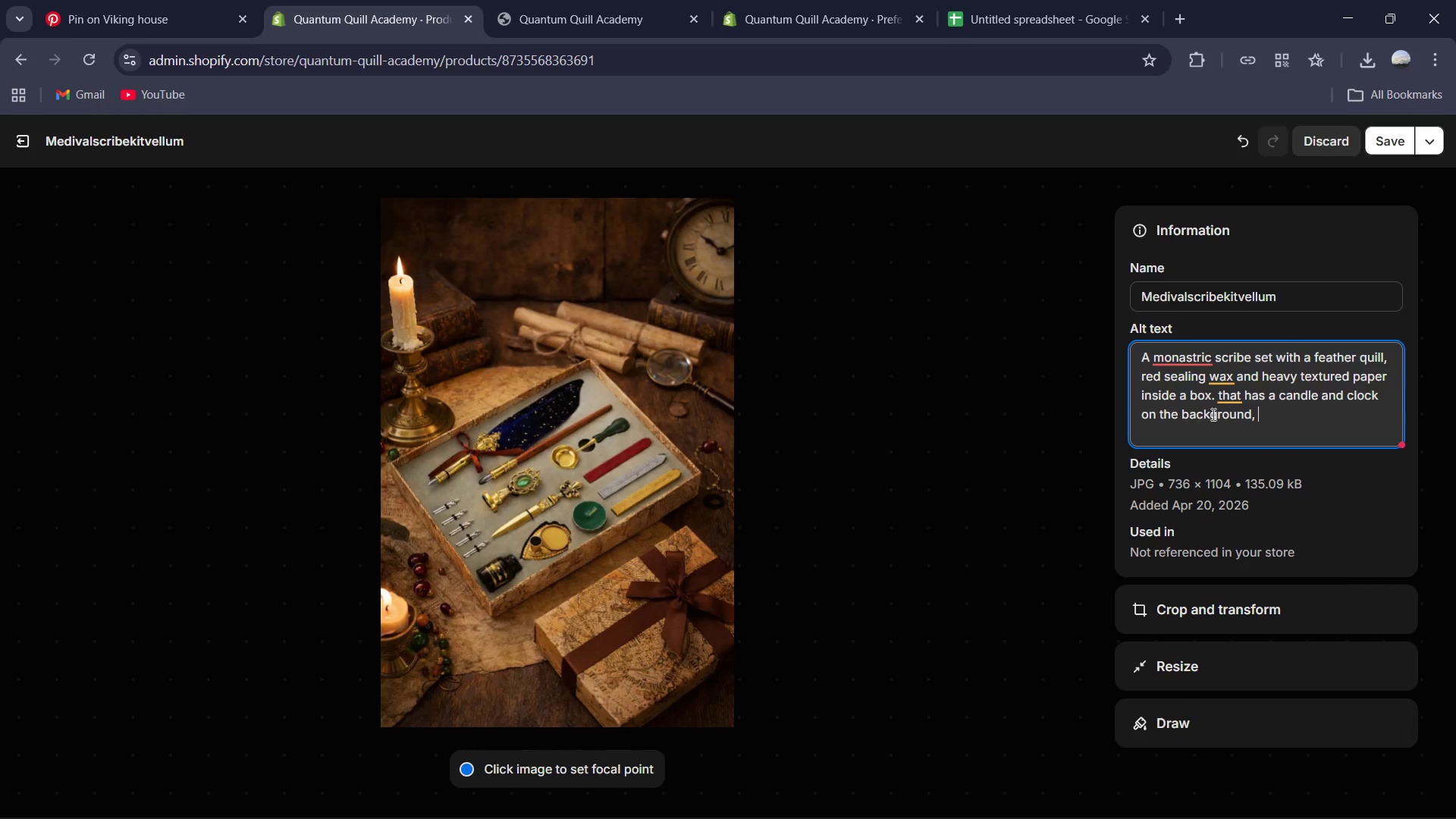 
left_click([1225, 395])
 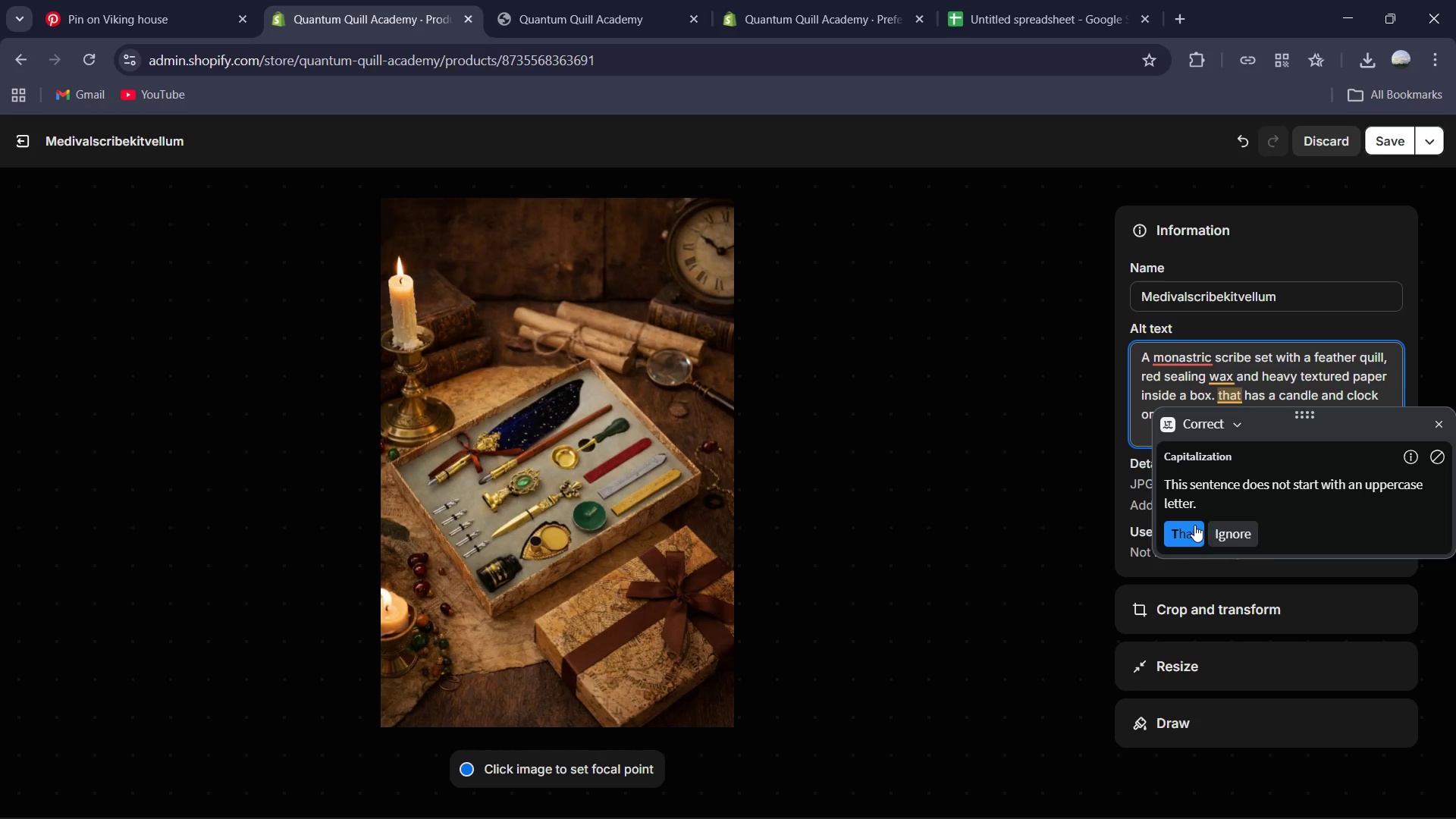 
left_click([1191, 524])
 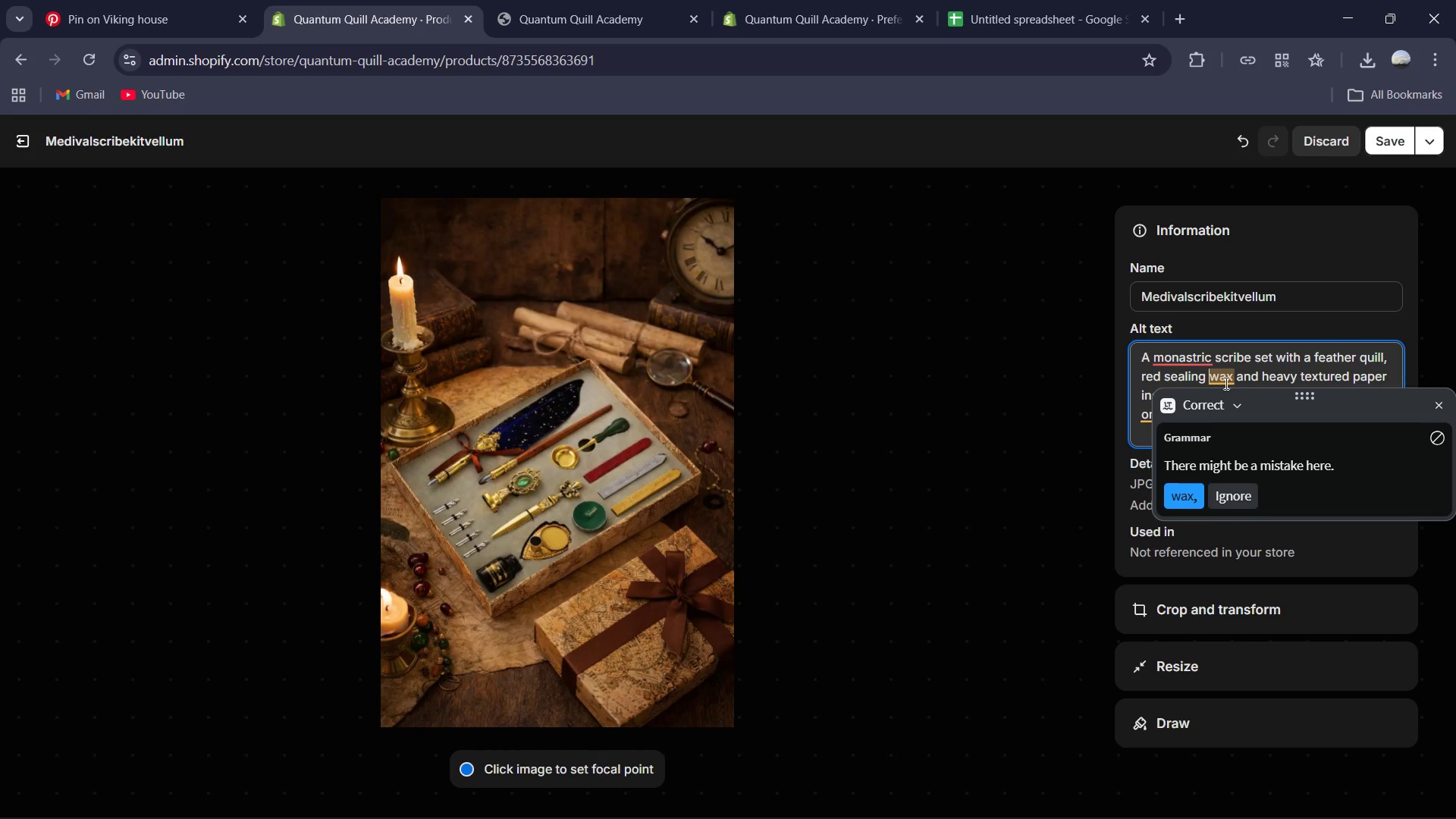 
left_click([1190, 487])
 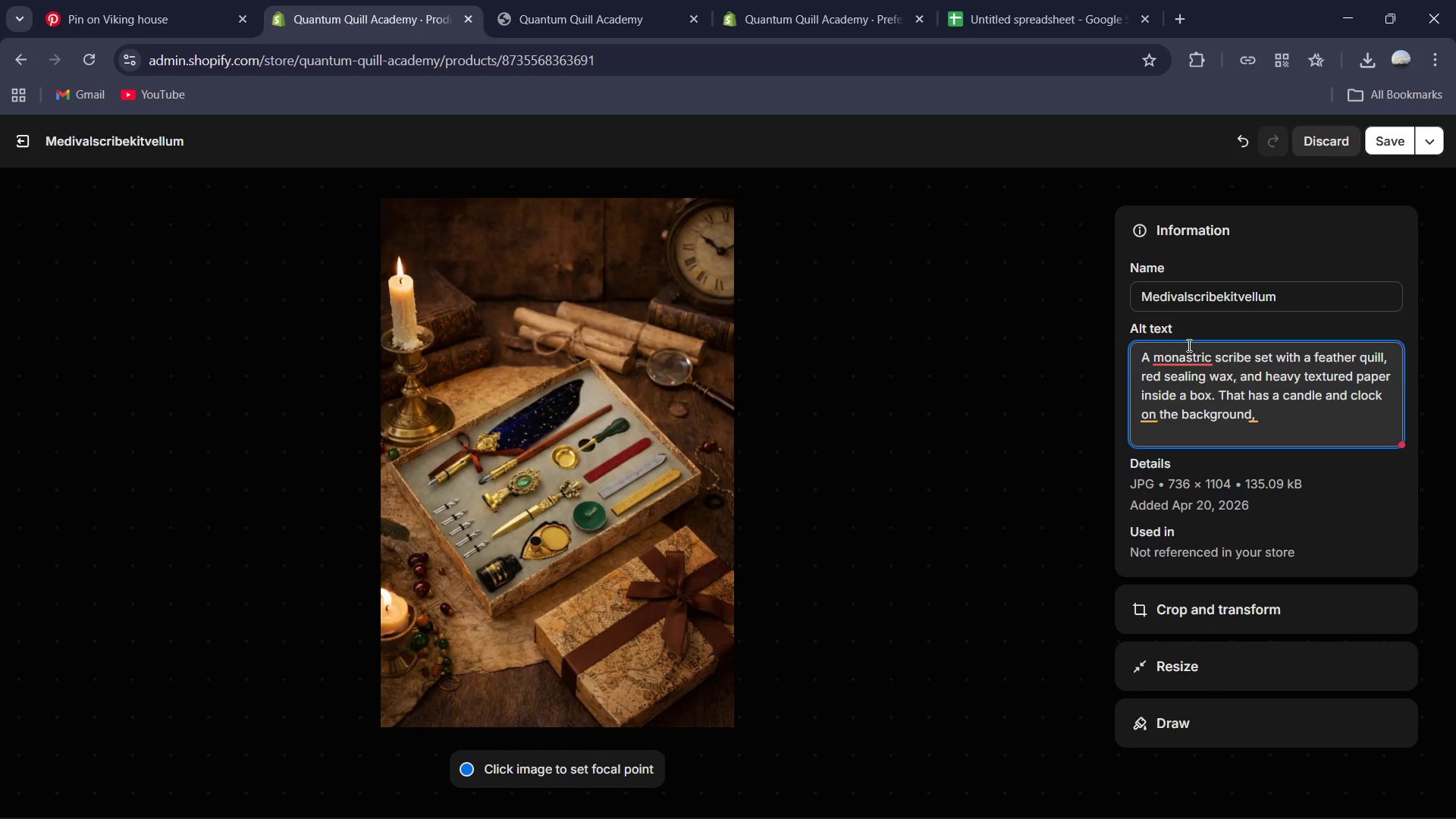 
left_click([1181, 364])
 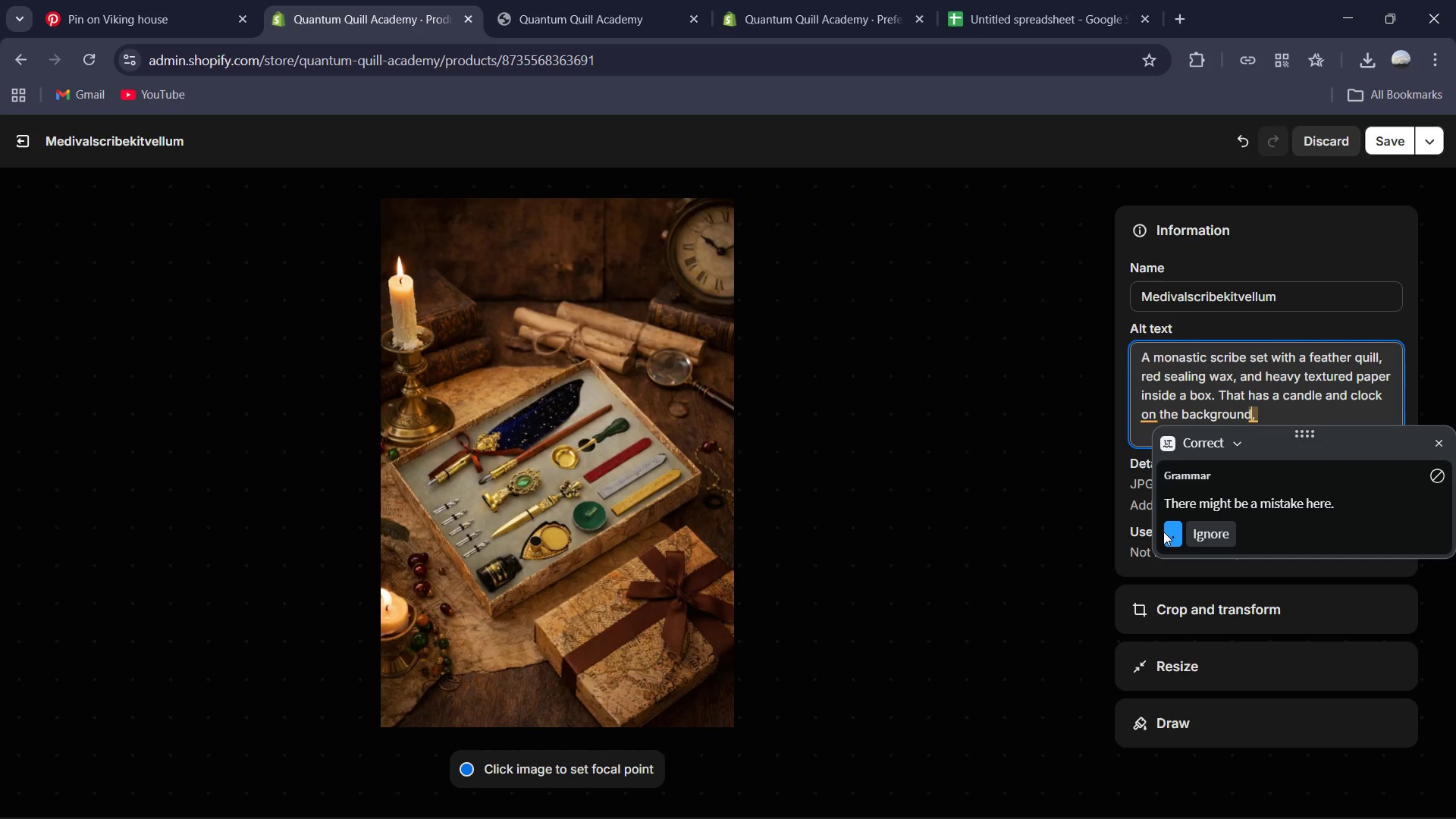 
wait(8.97)
 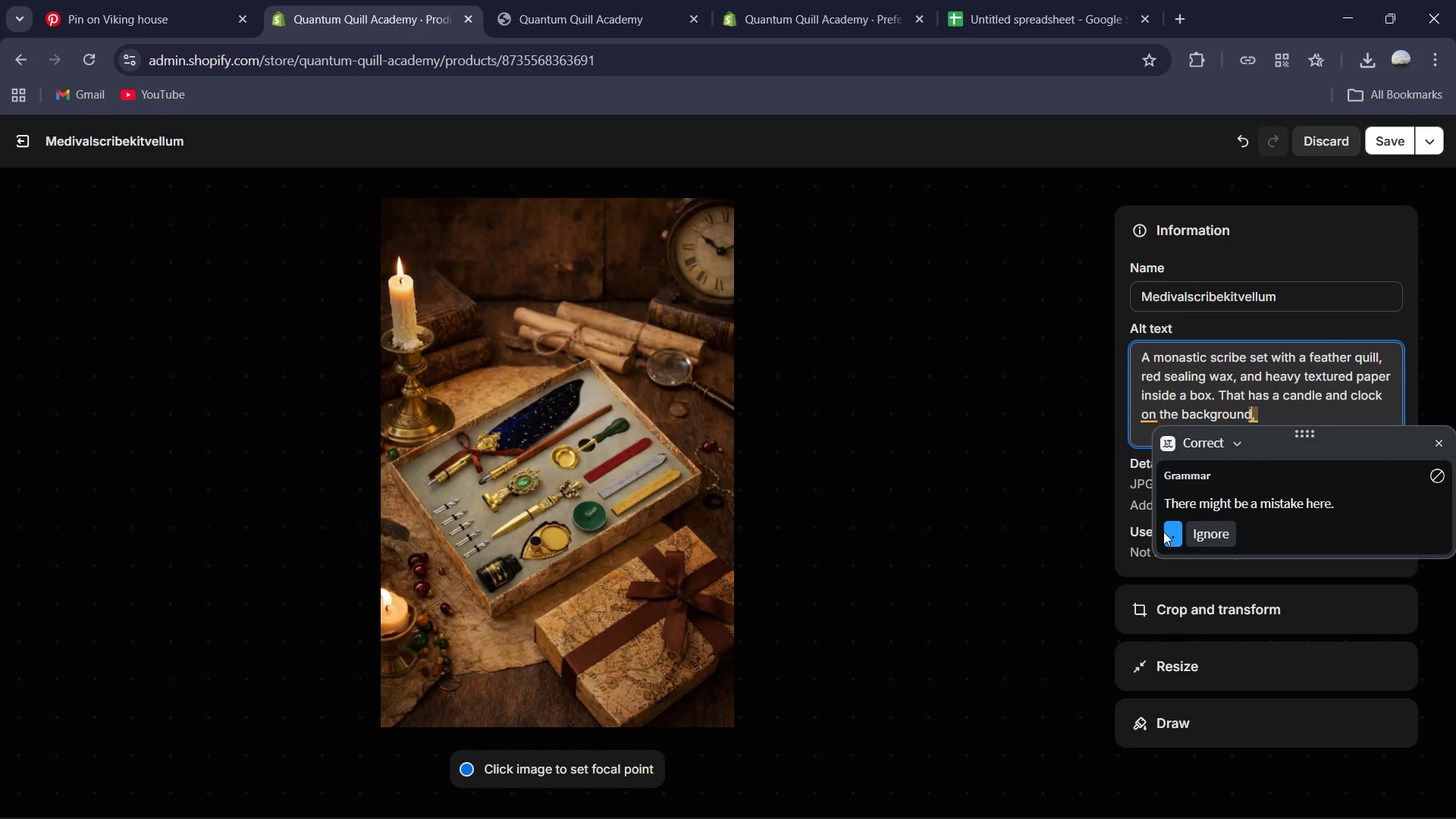 
left_click([1376, 144])
 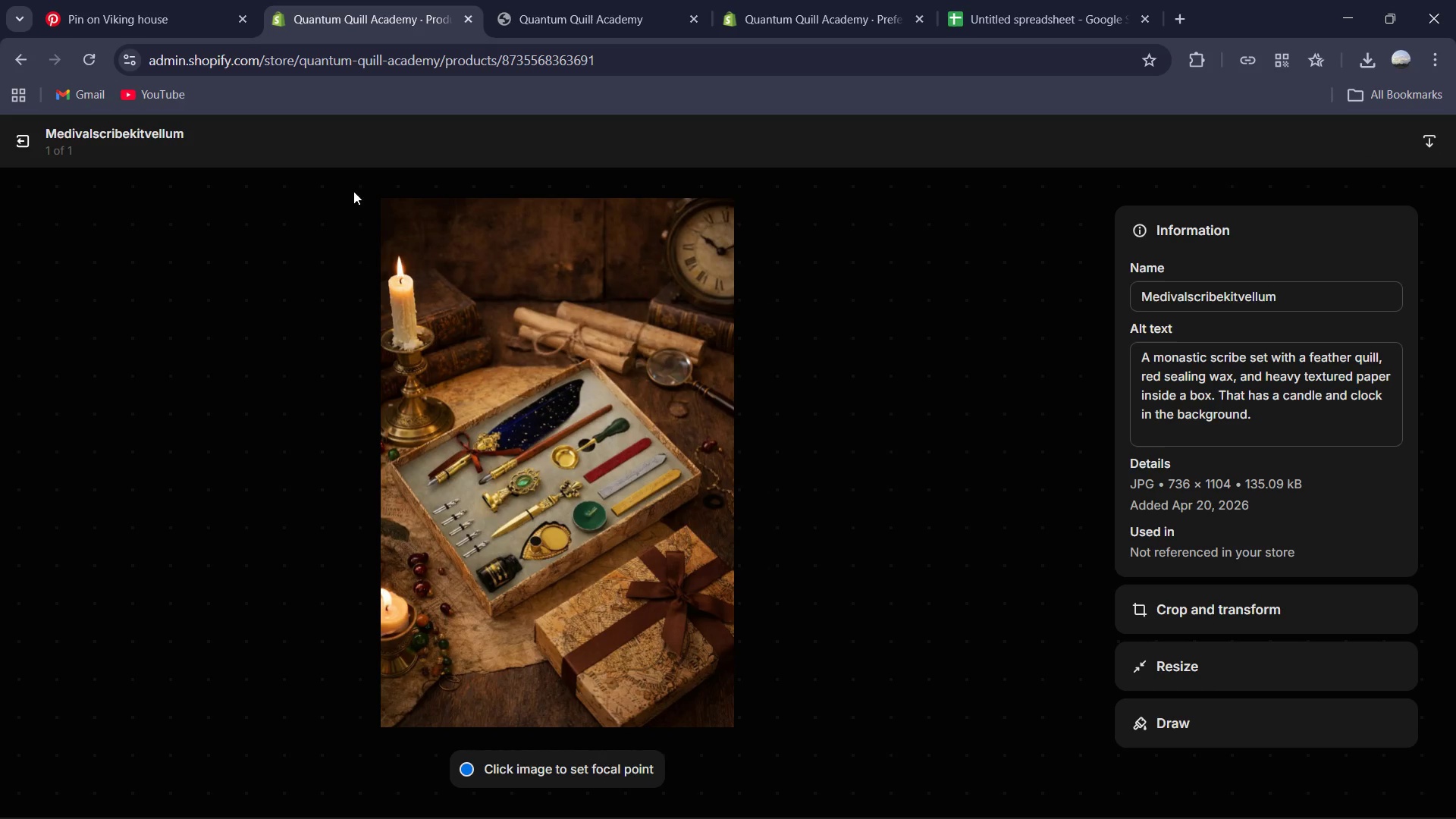 
left_click([27, 139])
 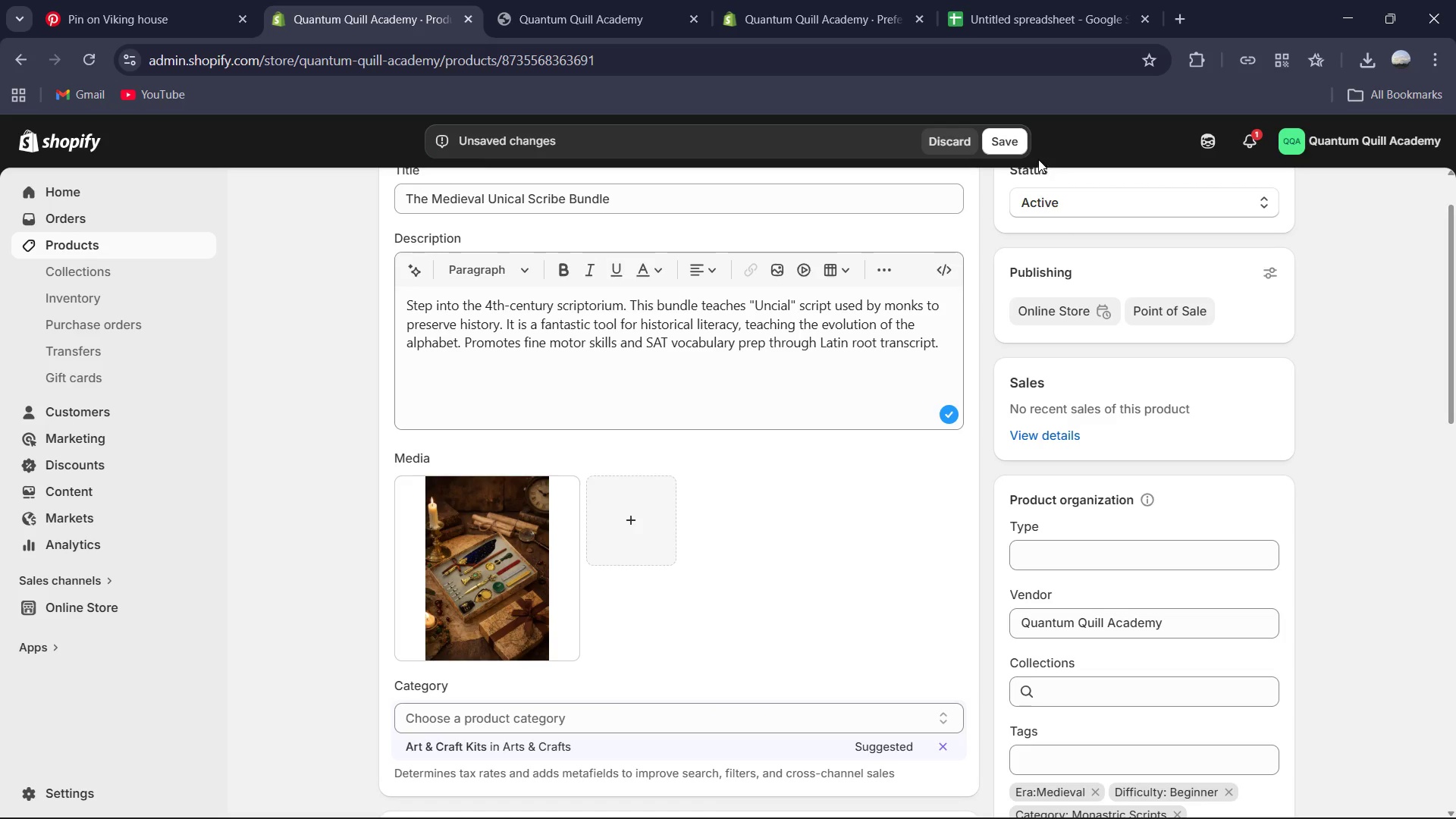 
left_click([1003, 149])
 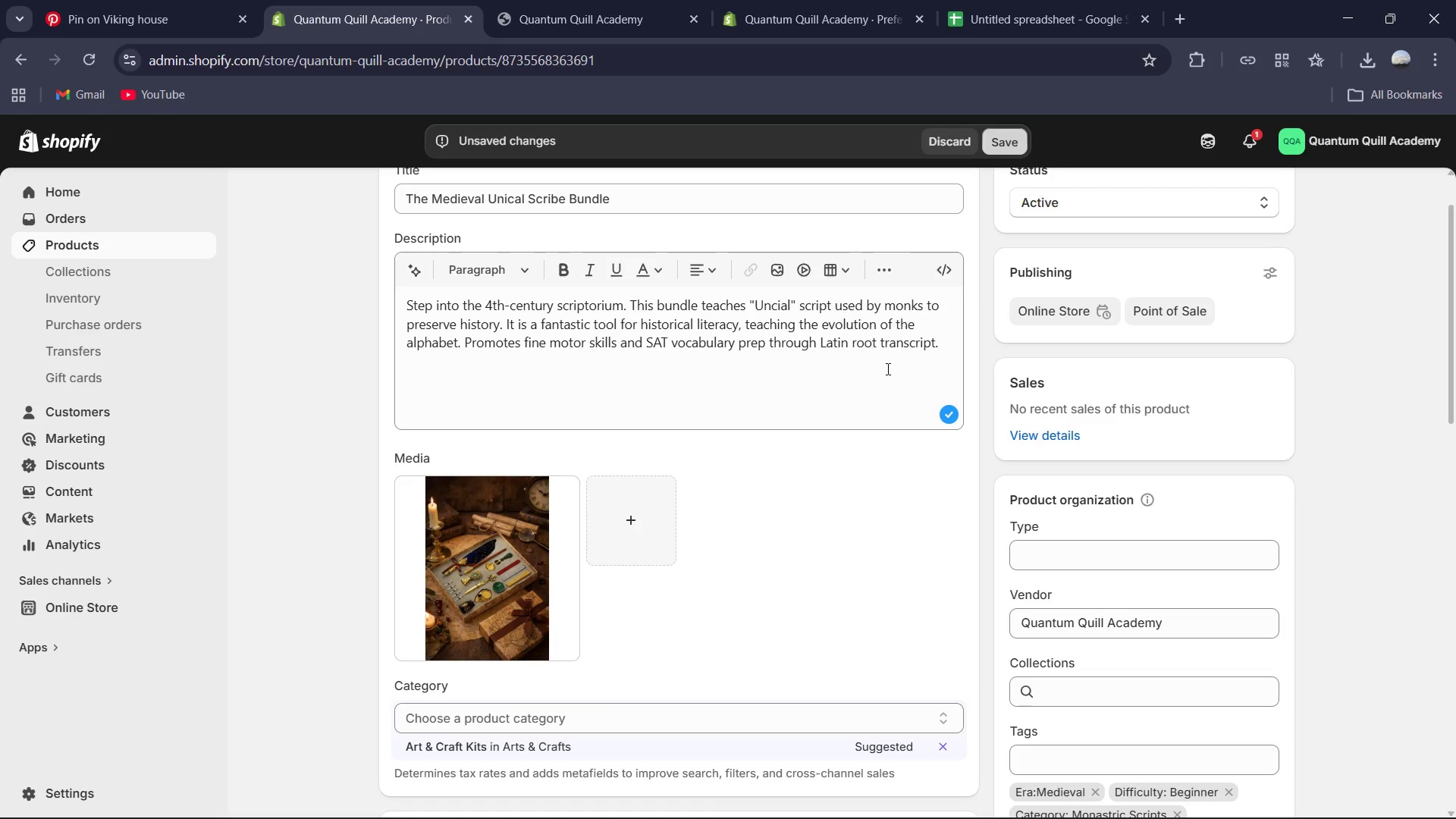 
scroll: coordinate [883, 372], scroll_direction: down, amount: 7.0
 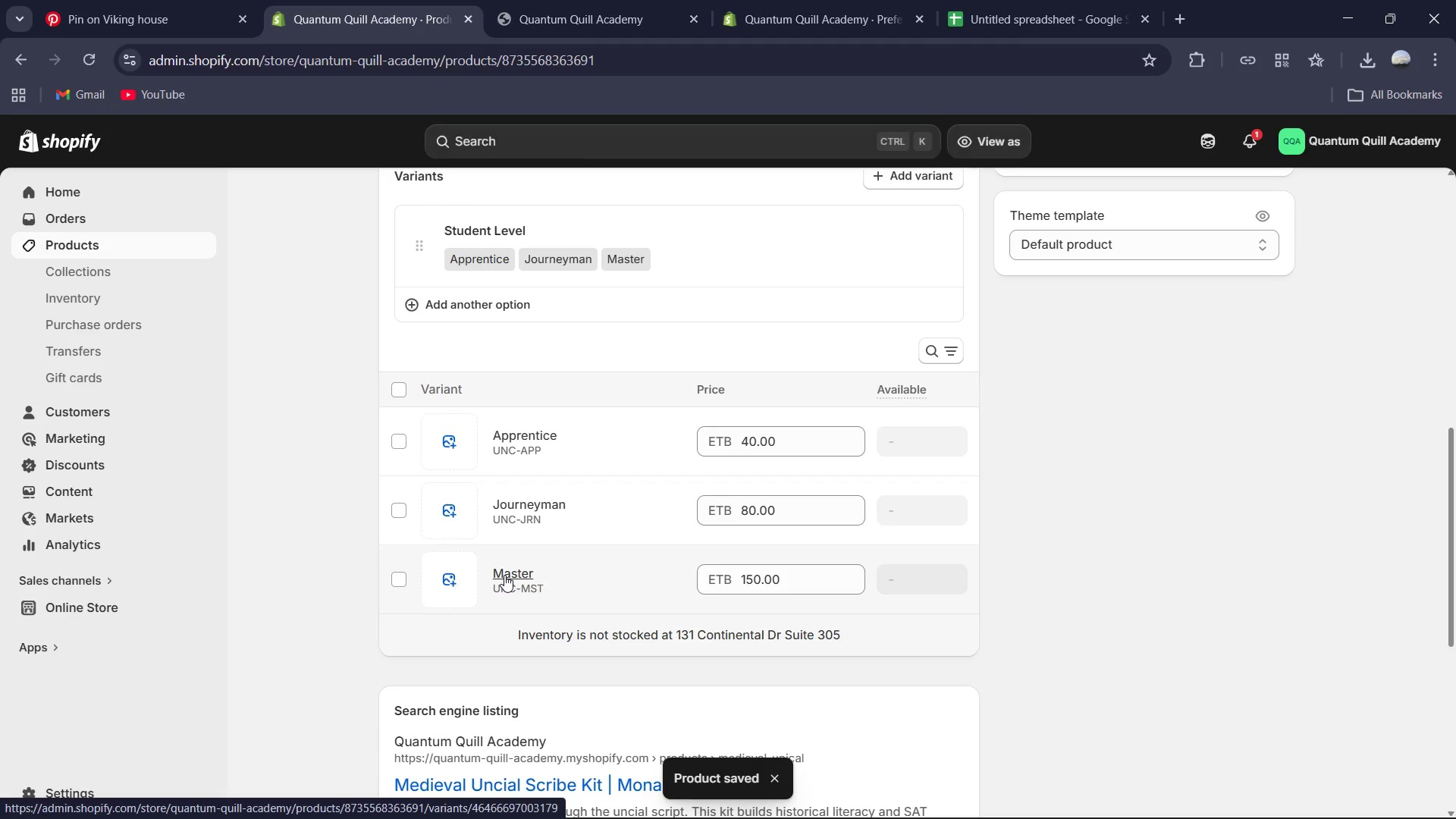 
wait(8.56)
 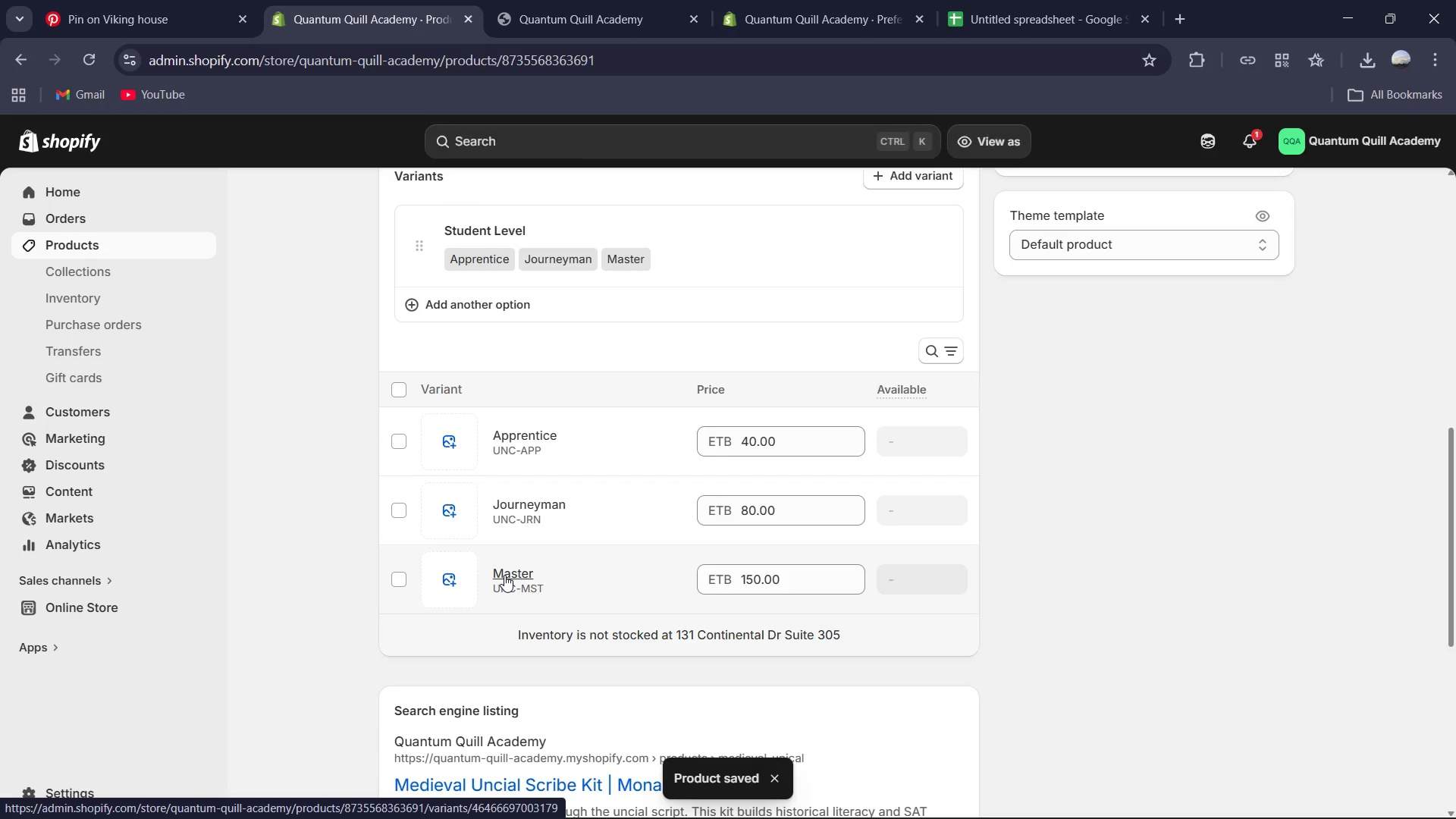 
scroll: coordinate [1104, 526], scroll_direction: down, amount: 8.0
 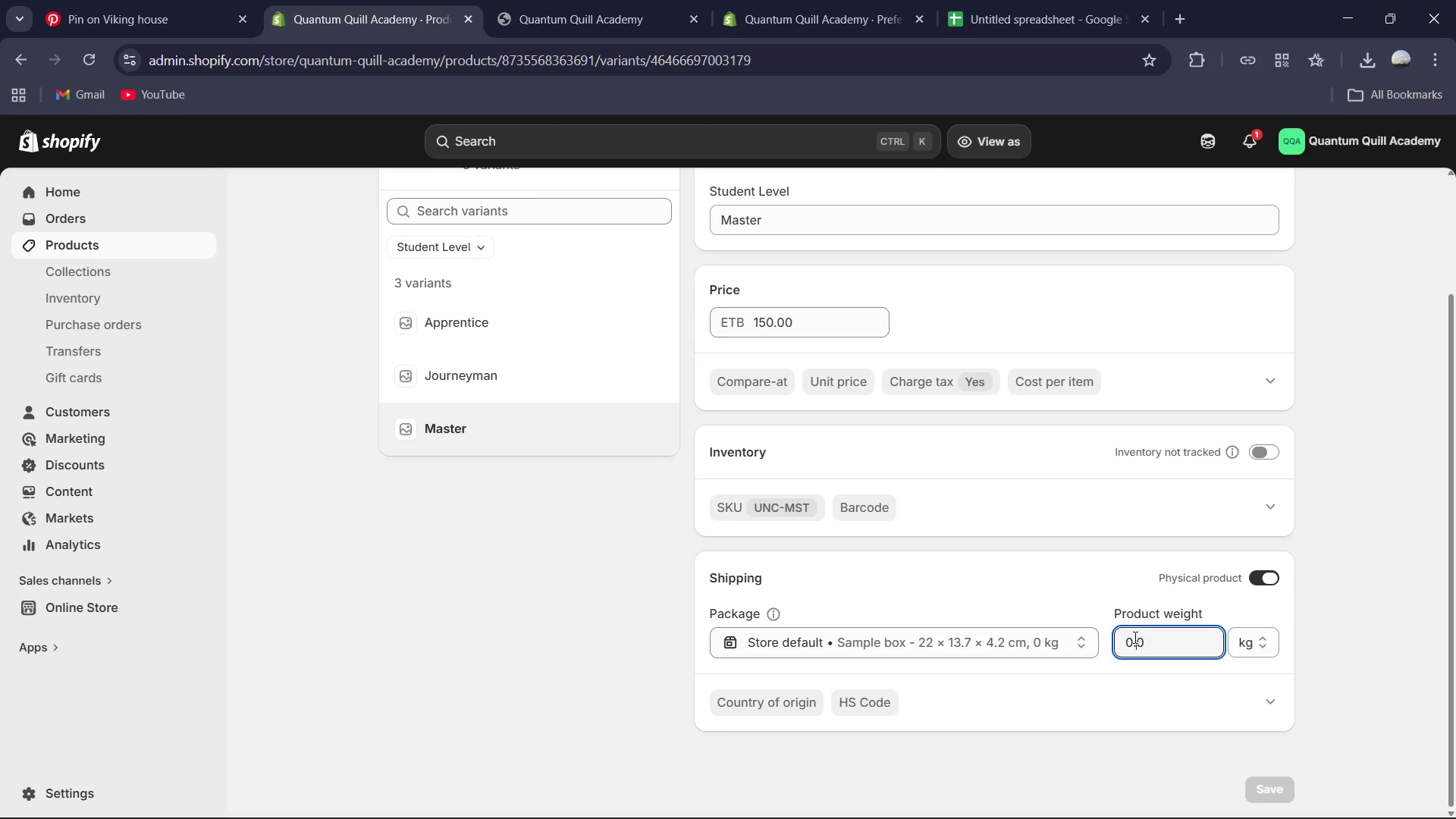 
key(Control+ControlLeft)
 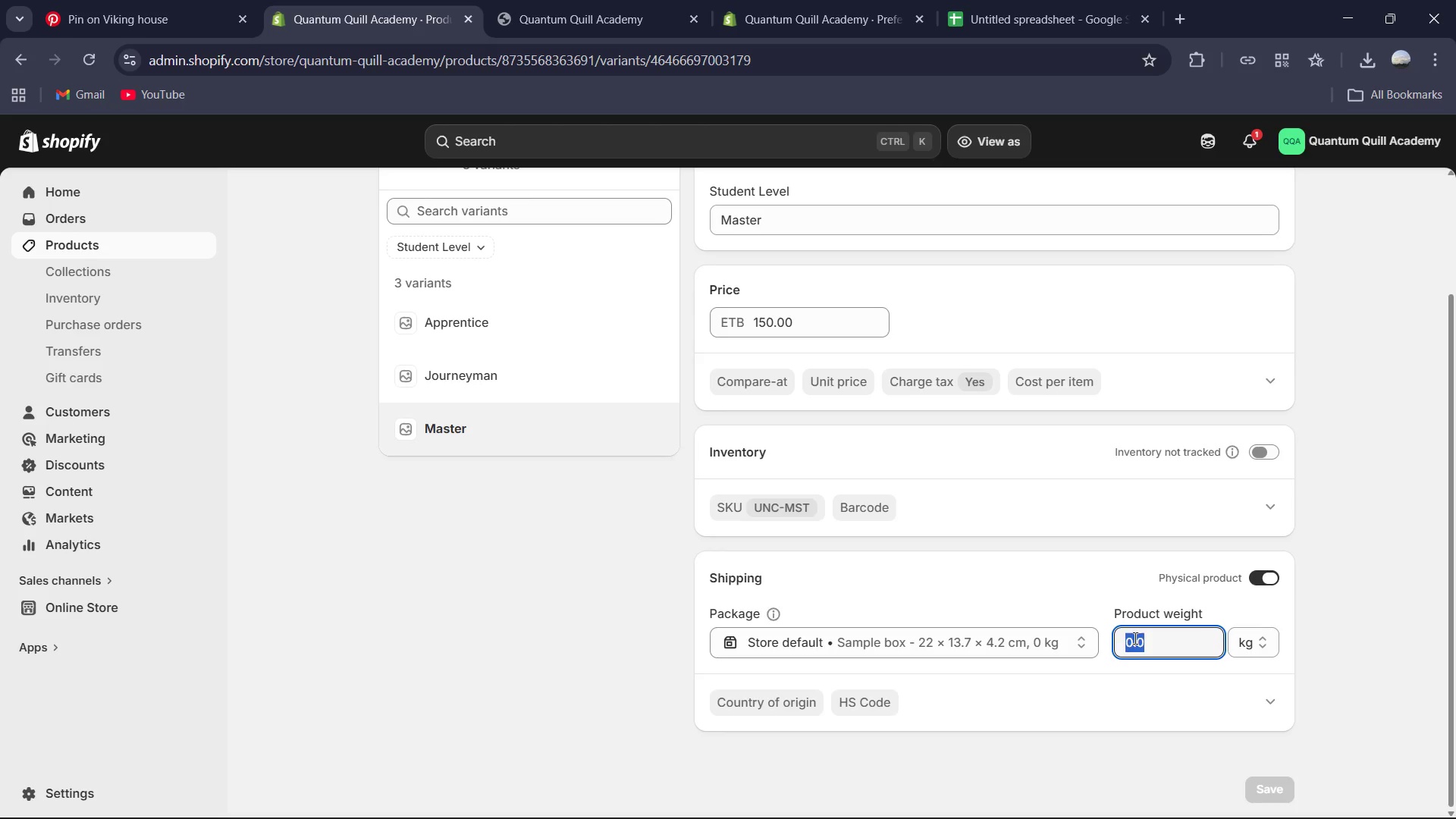 
key(Control+A)
 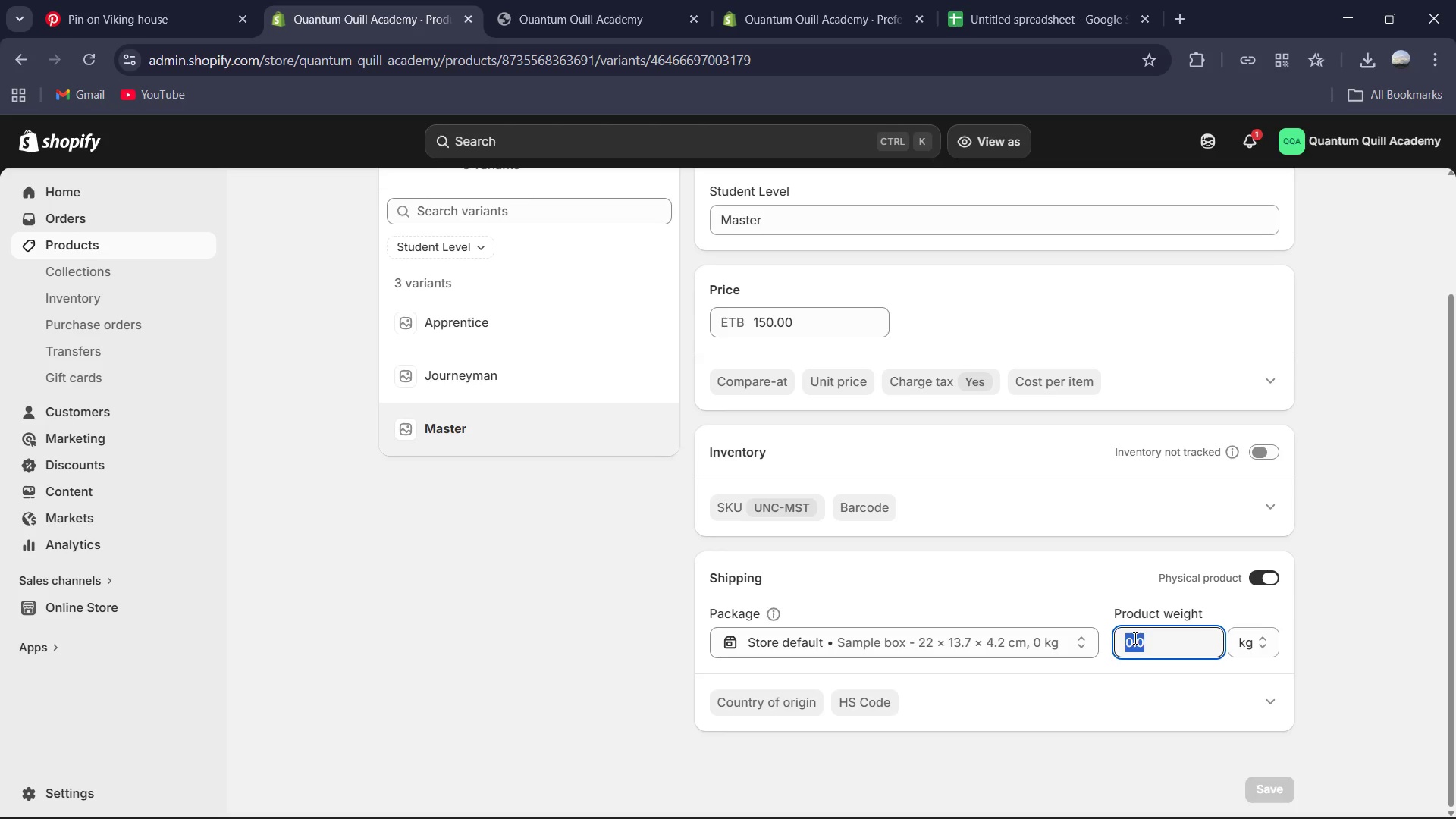 
key(Numpad2)
 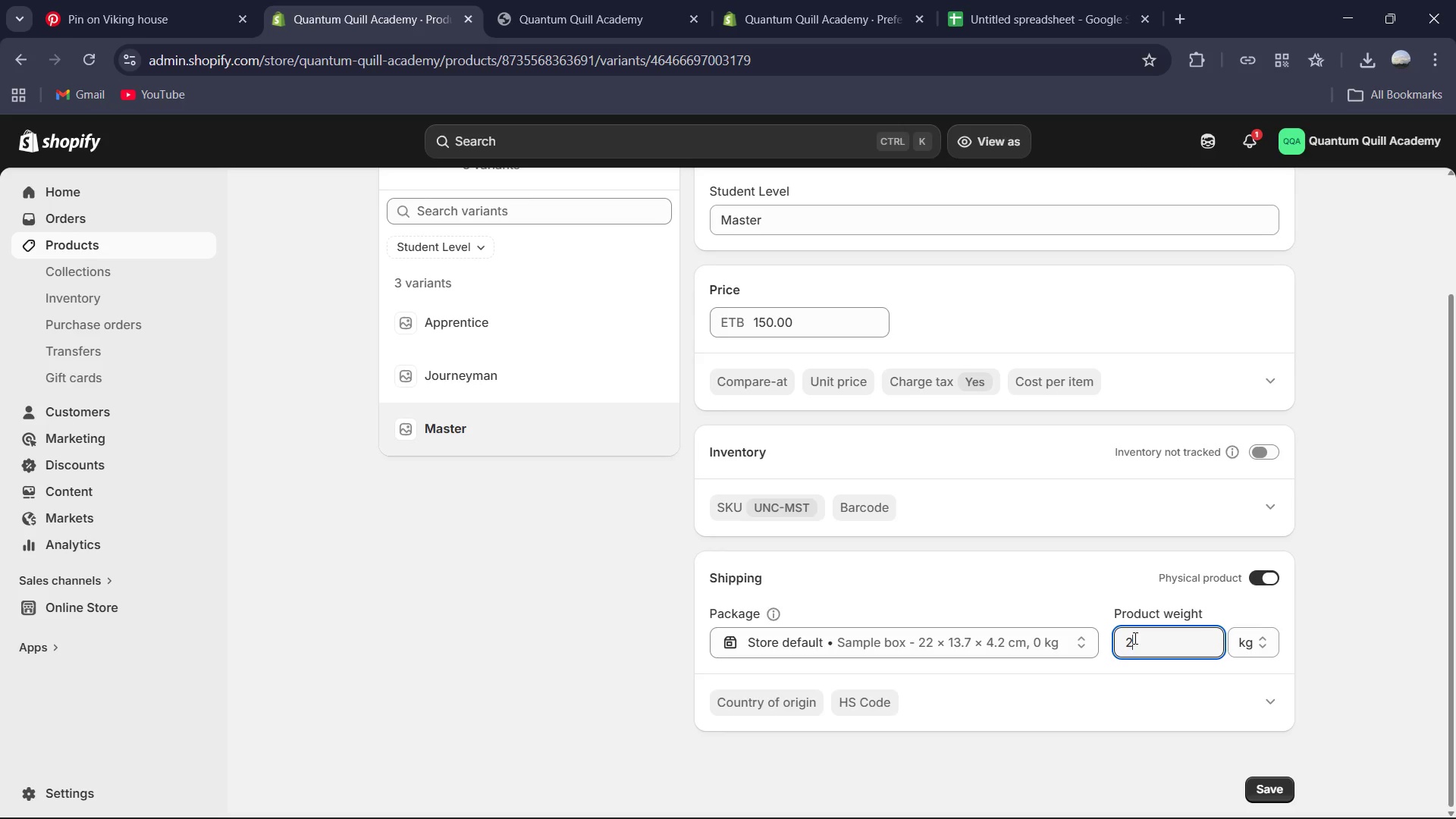 
key(NumpadDecimal)
 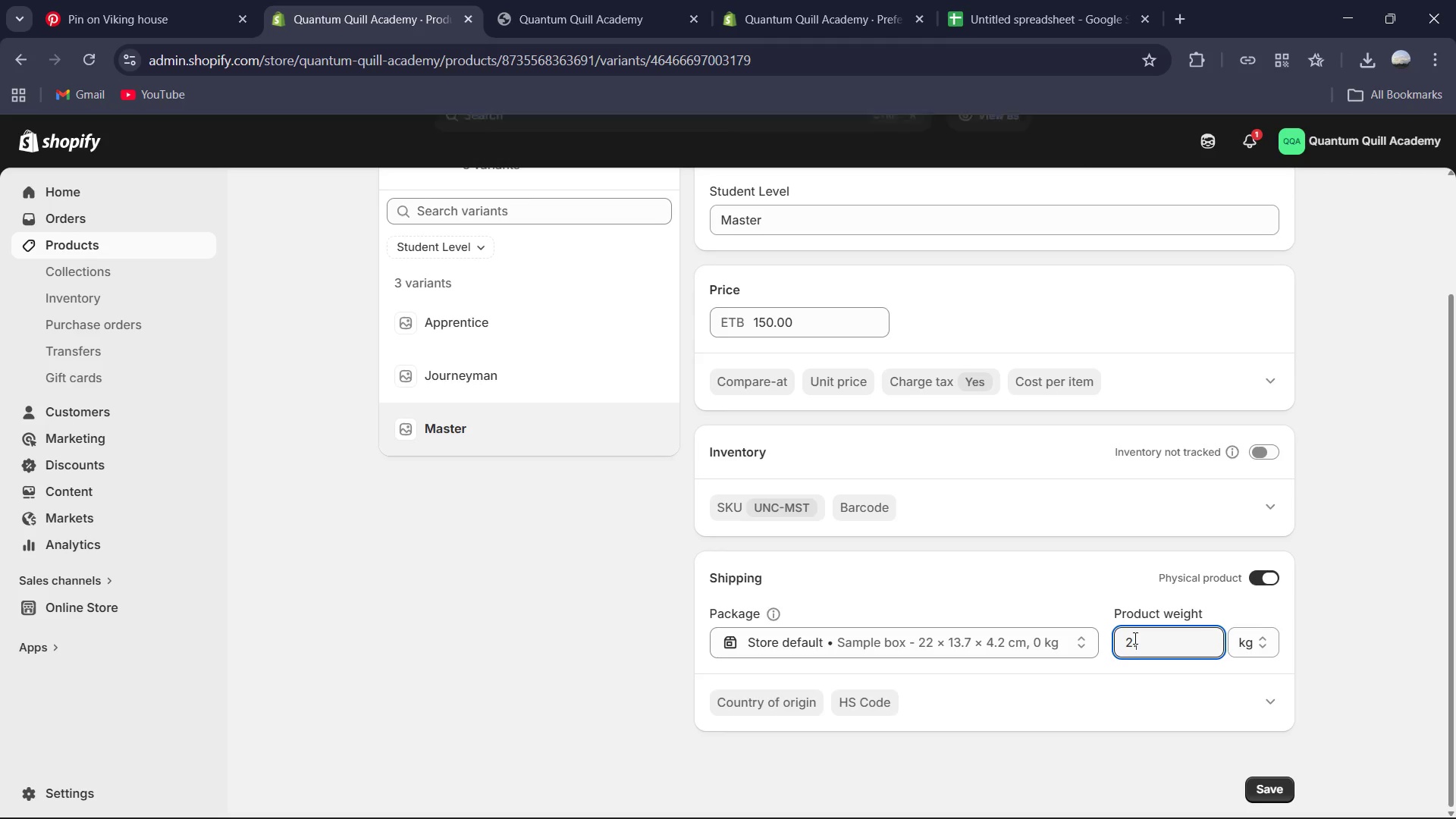 
key(Numpad0)
 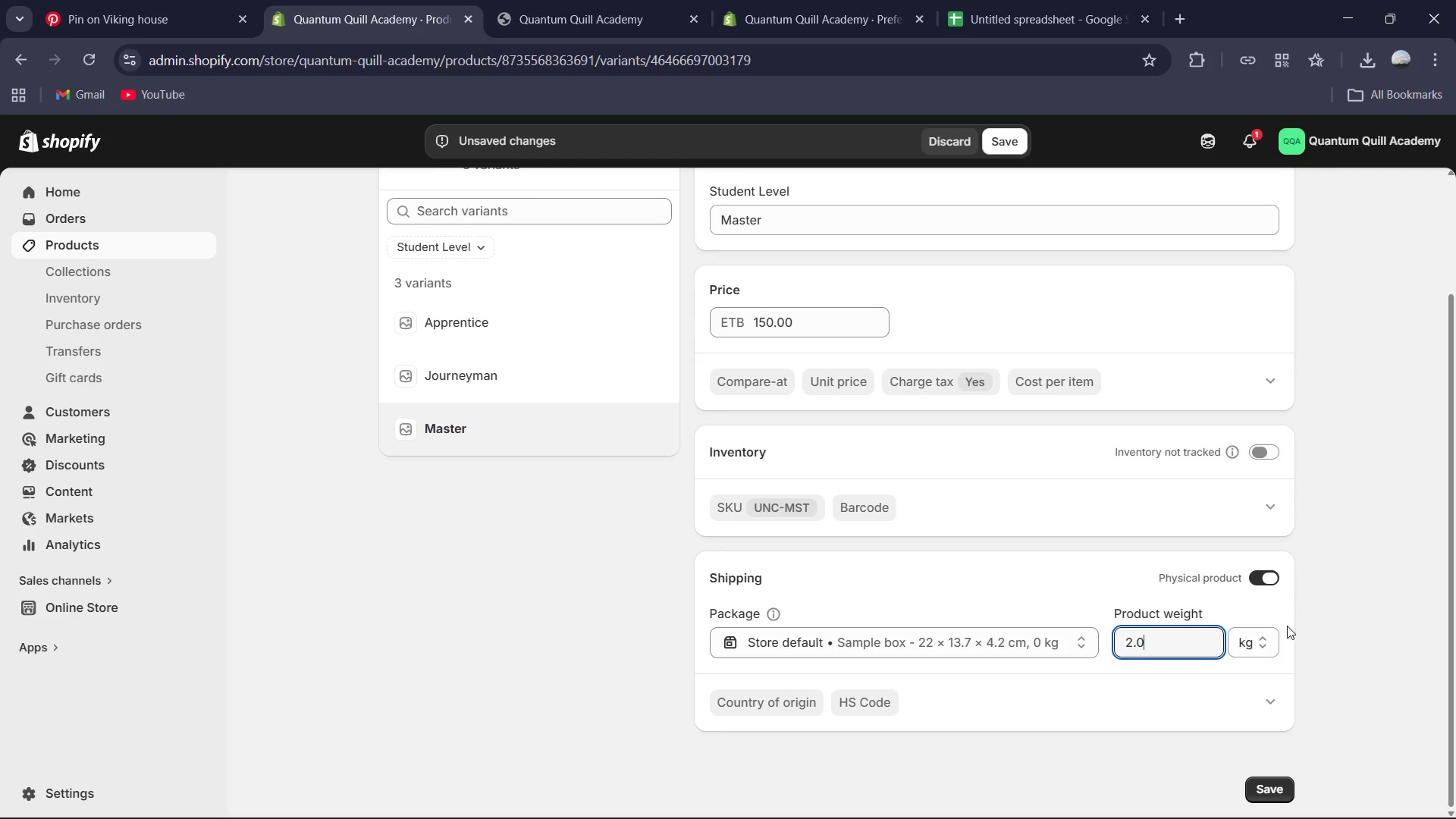 
left_click([1246, 641])
 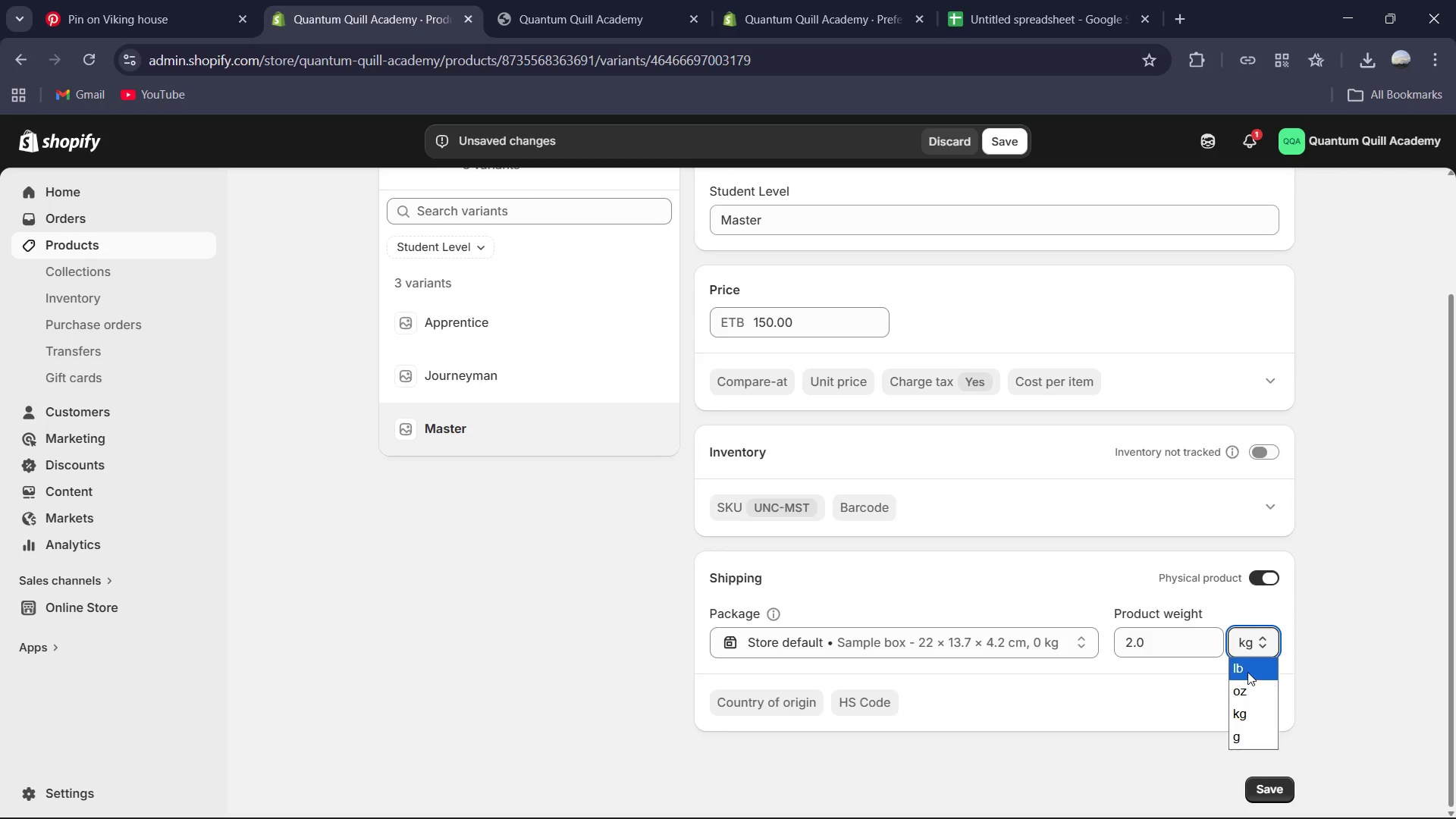 
left_click([1247, 671])
 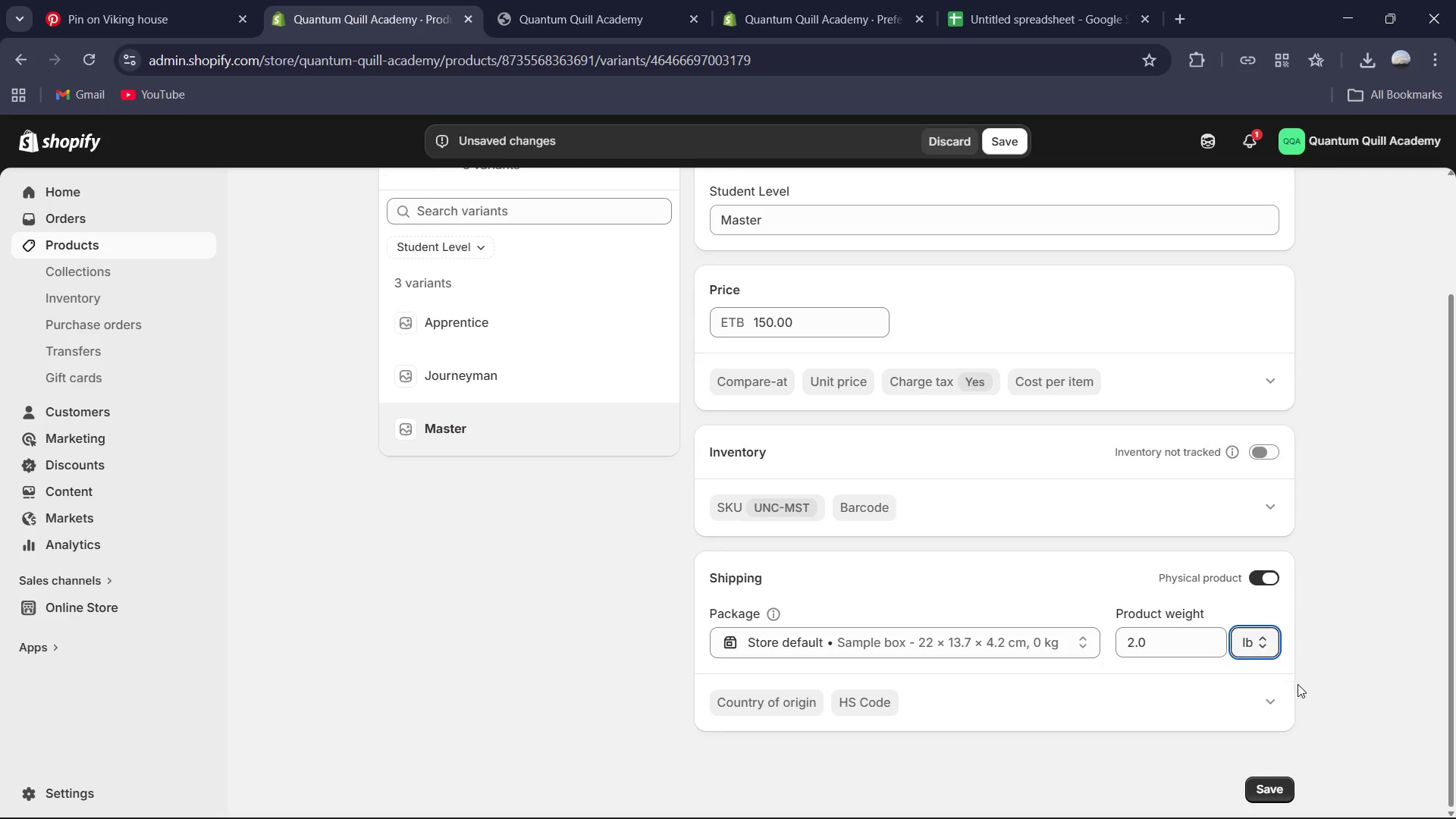 
scroll: coordinate [1298, 695], scroll_direction: up, amount: 5.0
 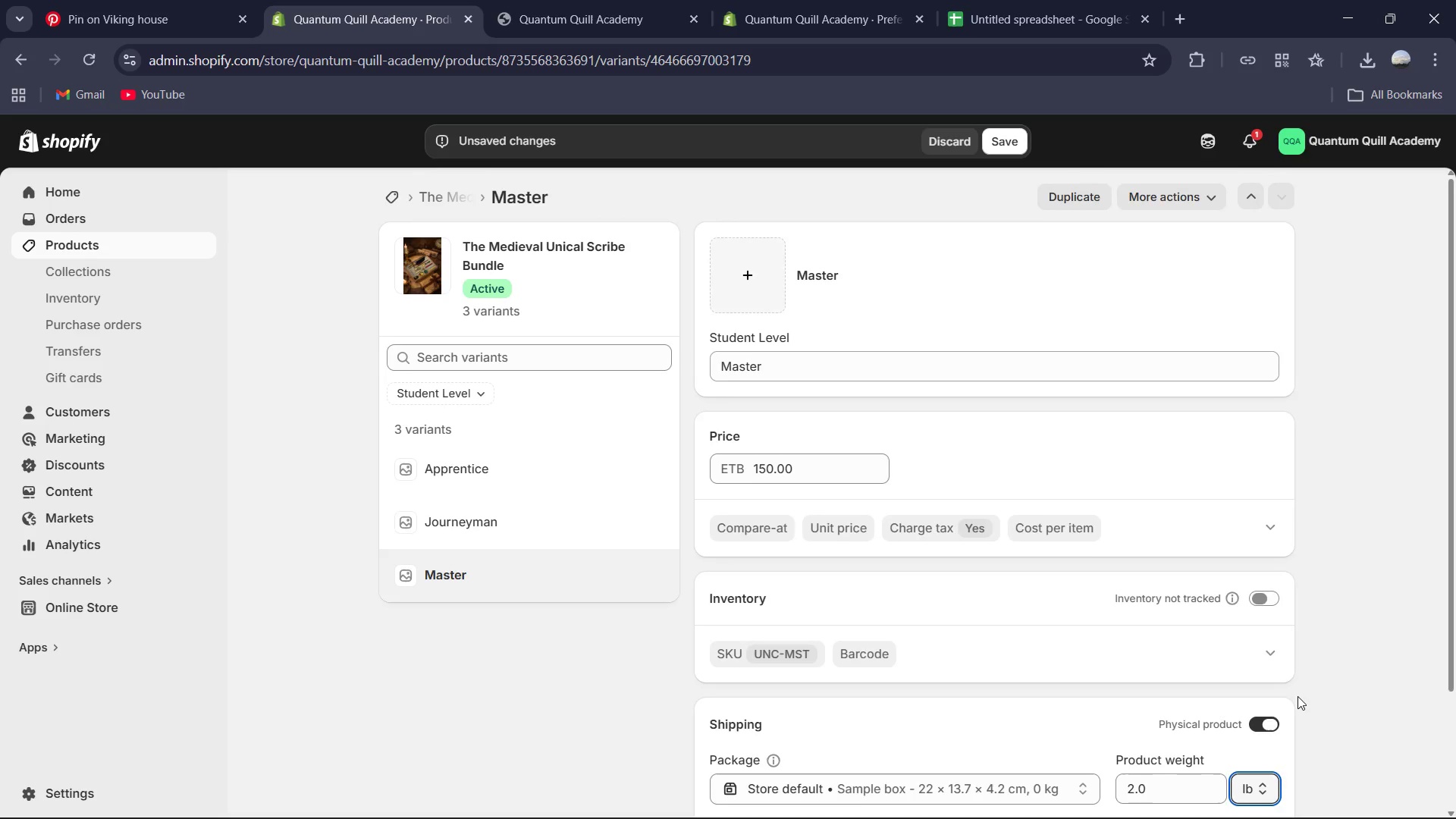 
scroll: coordinate [1298, 699], scroll_direction: down, amount: 5.0
 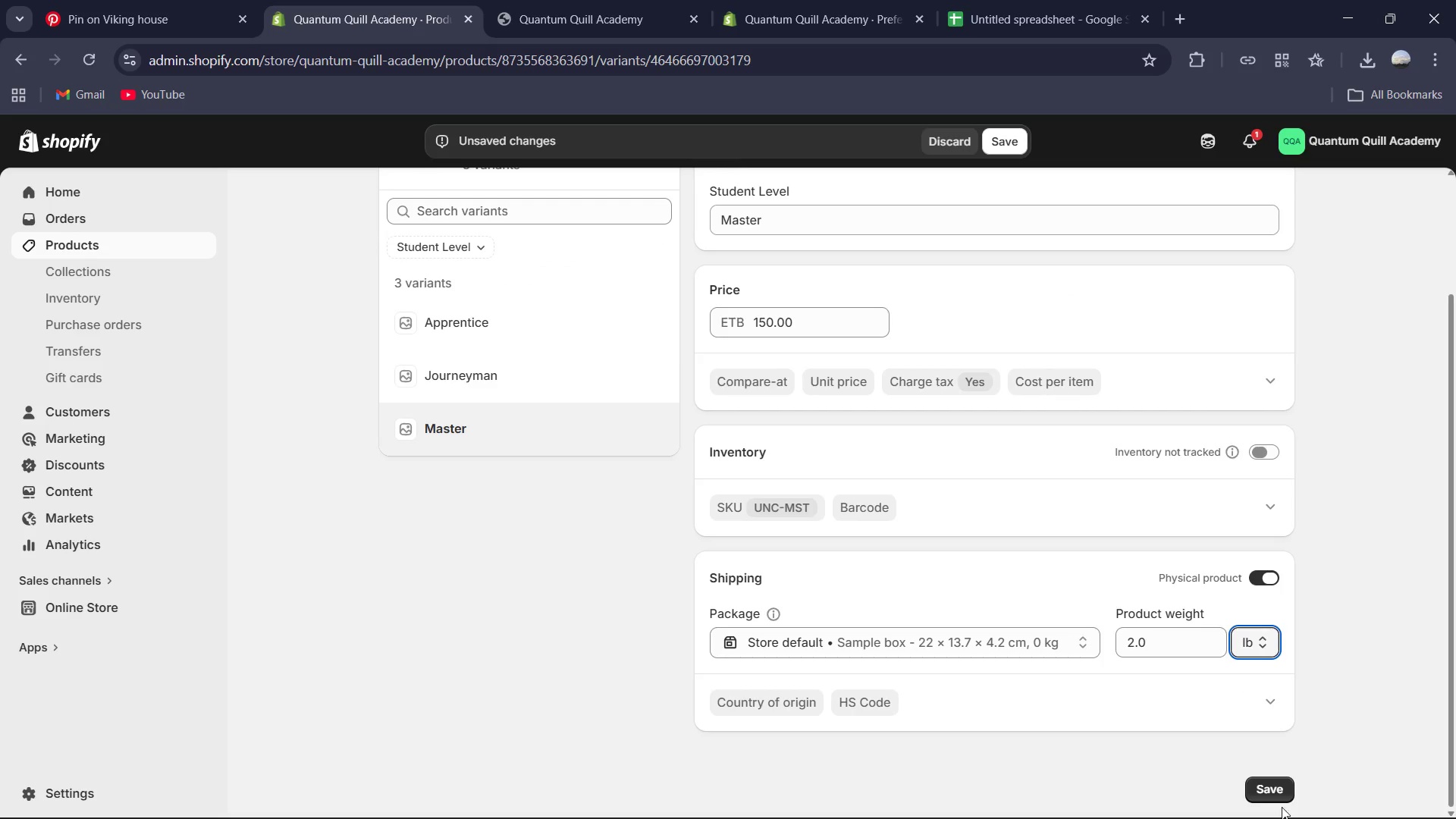 
left_click([1284, 796])
 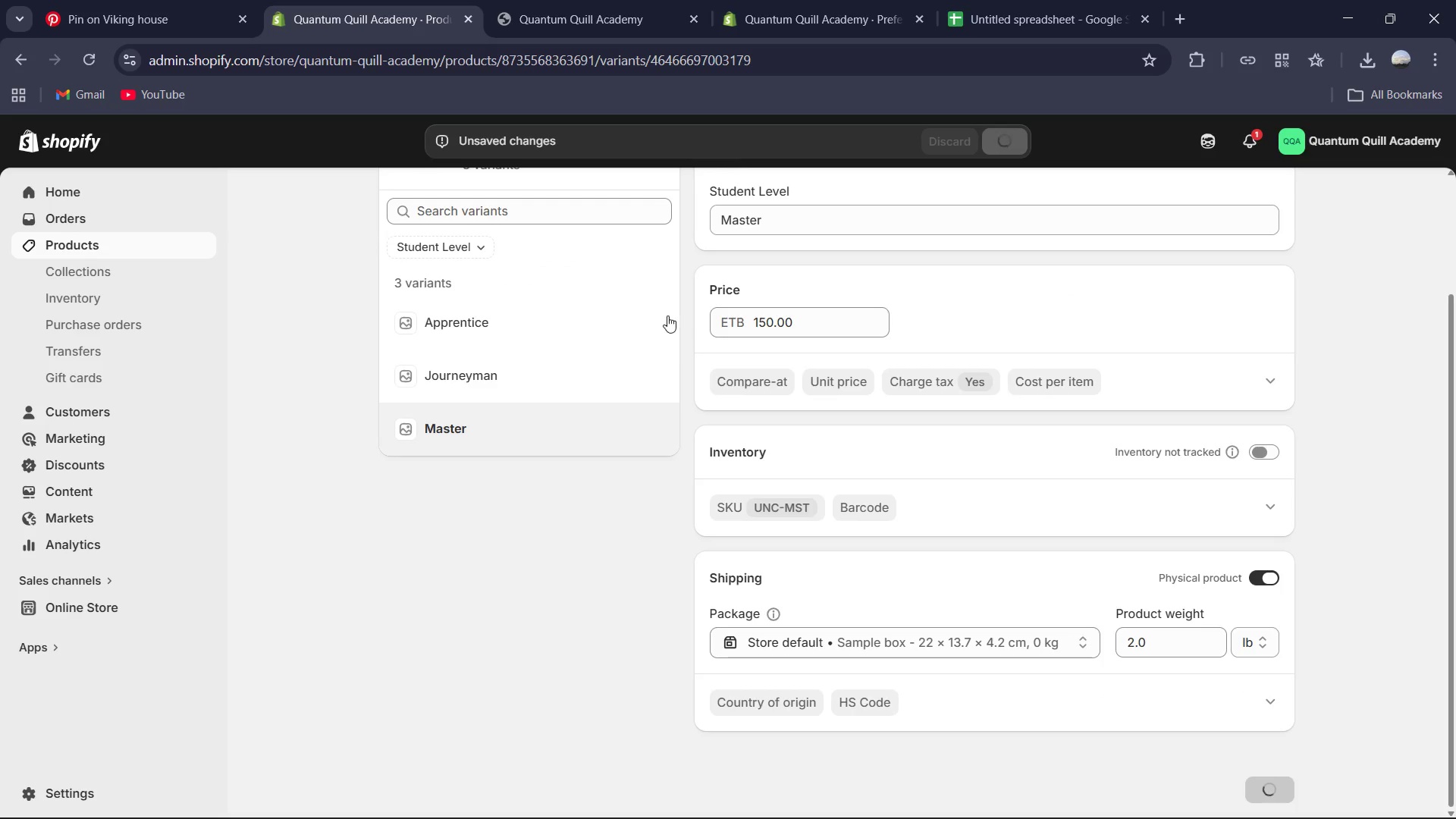 
scroll: coordinate [652, 402], scroll_direction: up, amount: 10.0
 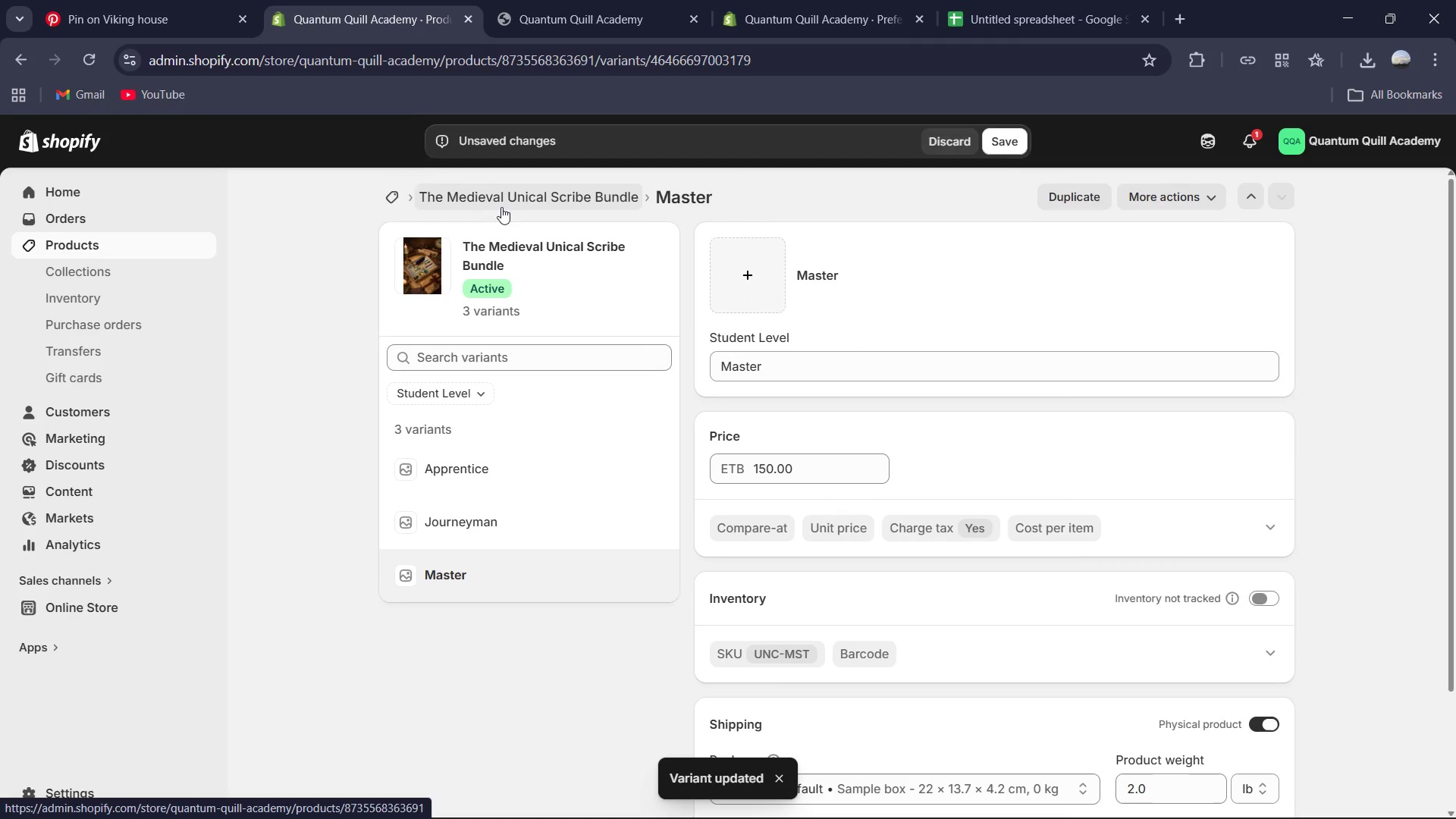 
left_click([502, 200])
 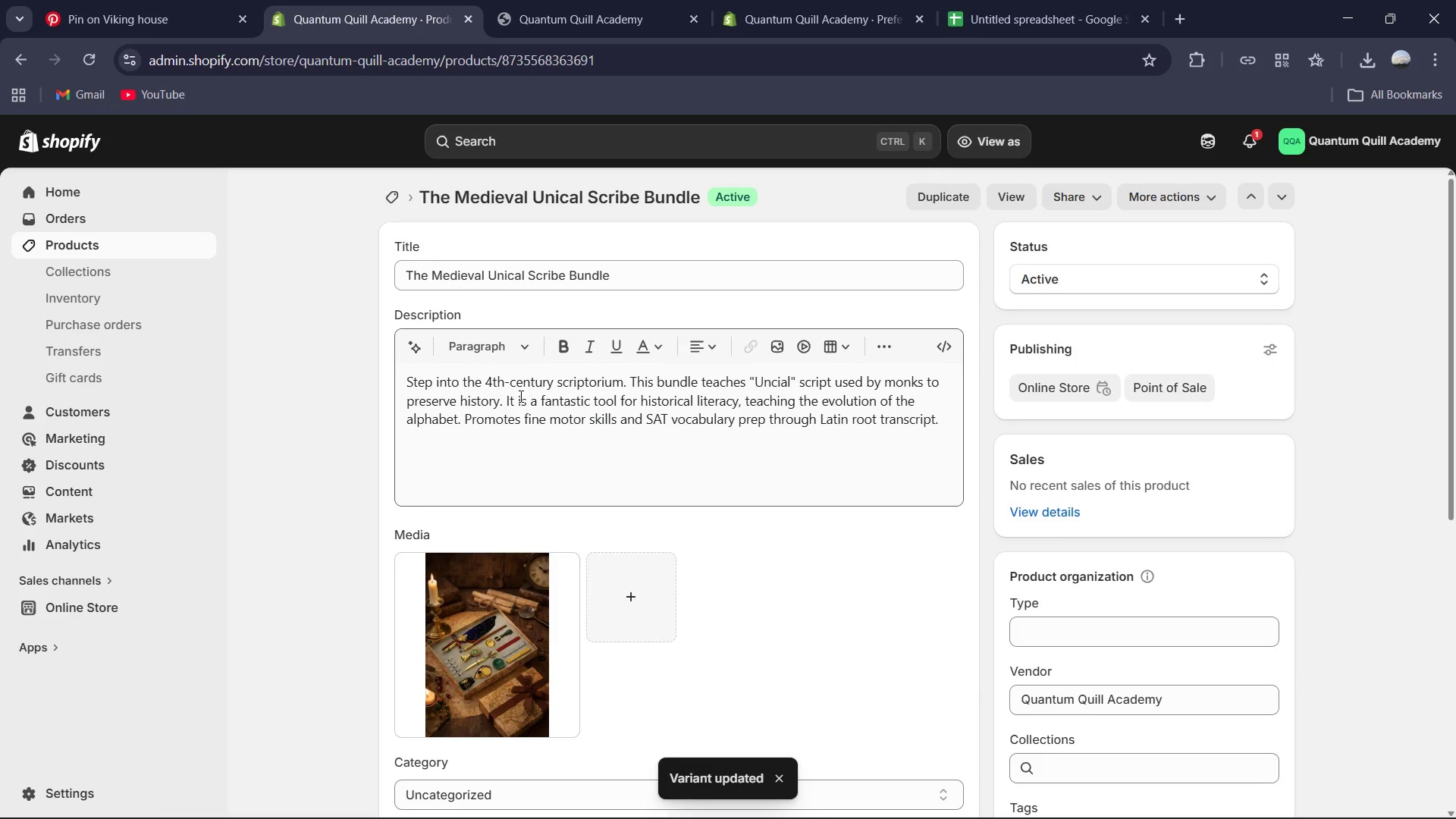 
scroll: coordinate [579, 497], scroll_direction: down, amount: 14.0
 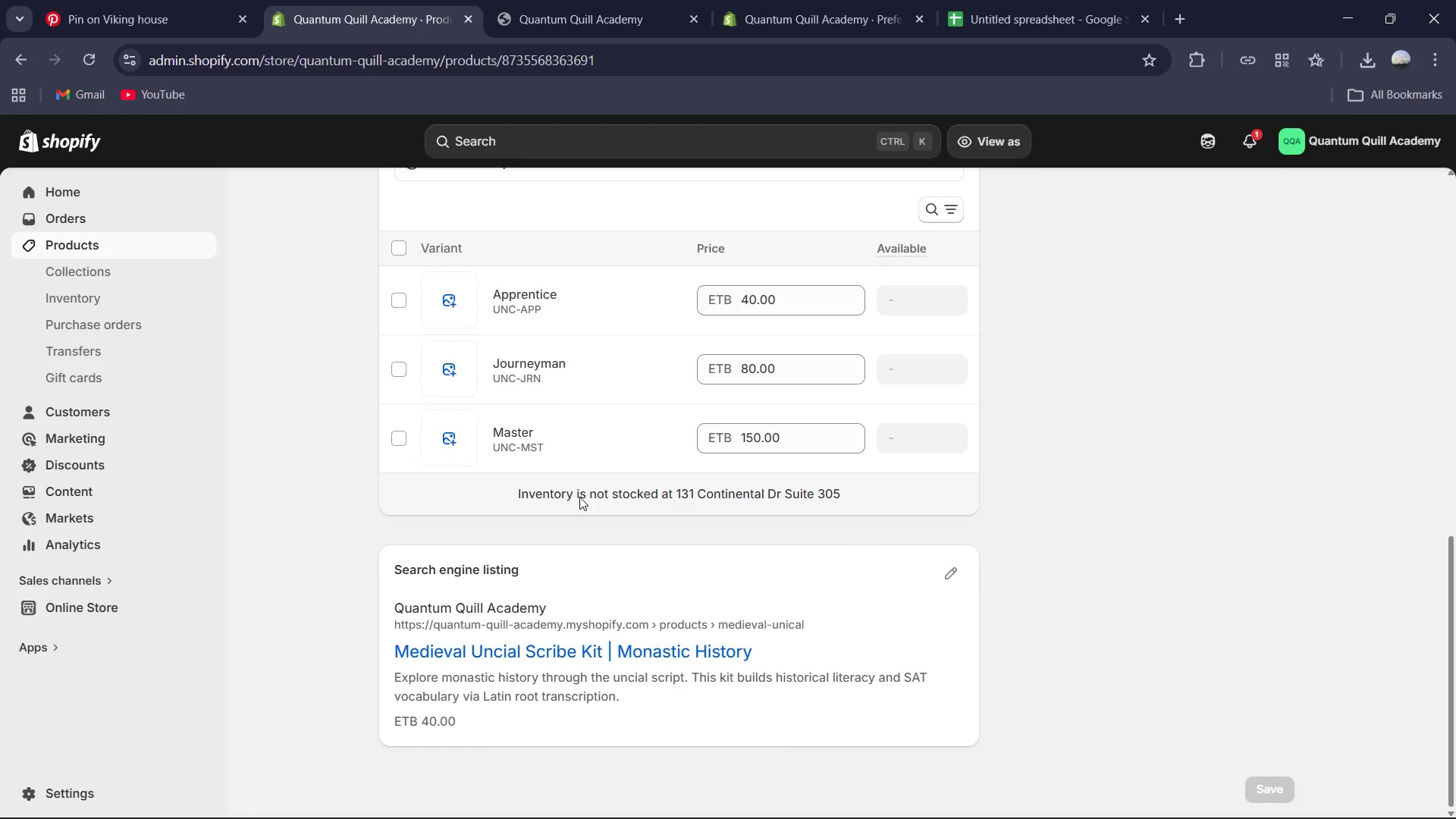 
scroll: coordinate [577, 488], scroll_direction: up, amount: 9.0
 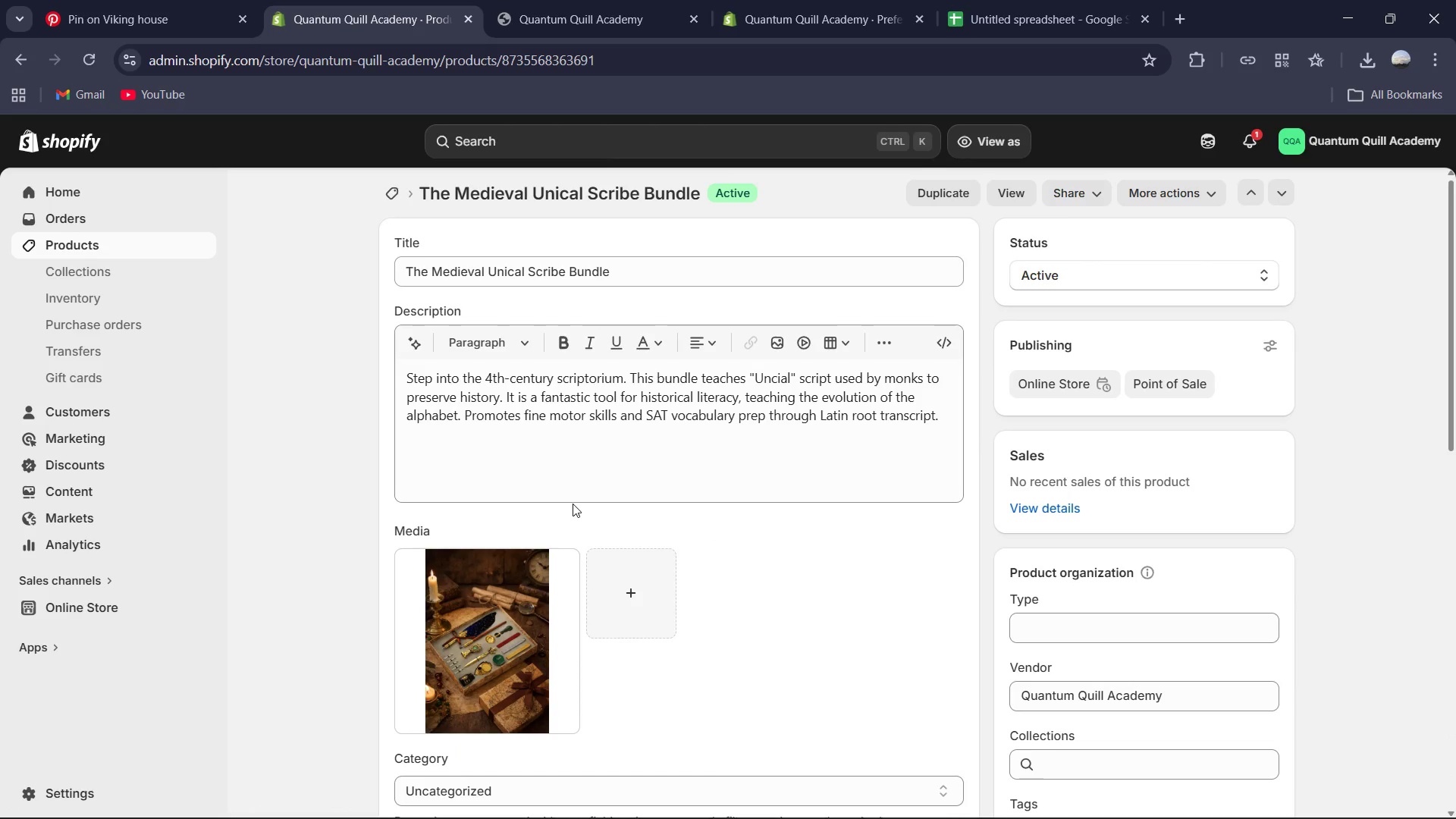 
scroll: coordinate [667, 629], scroll_direction: down, amount: 2.0
 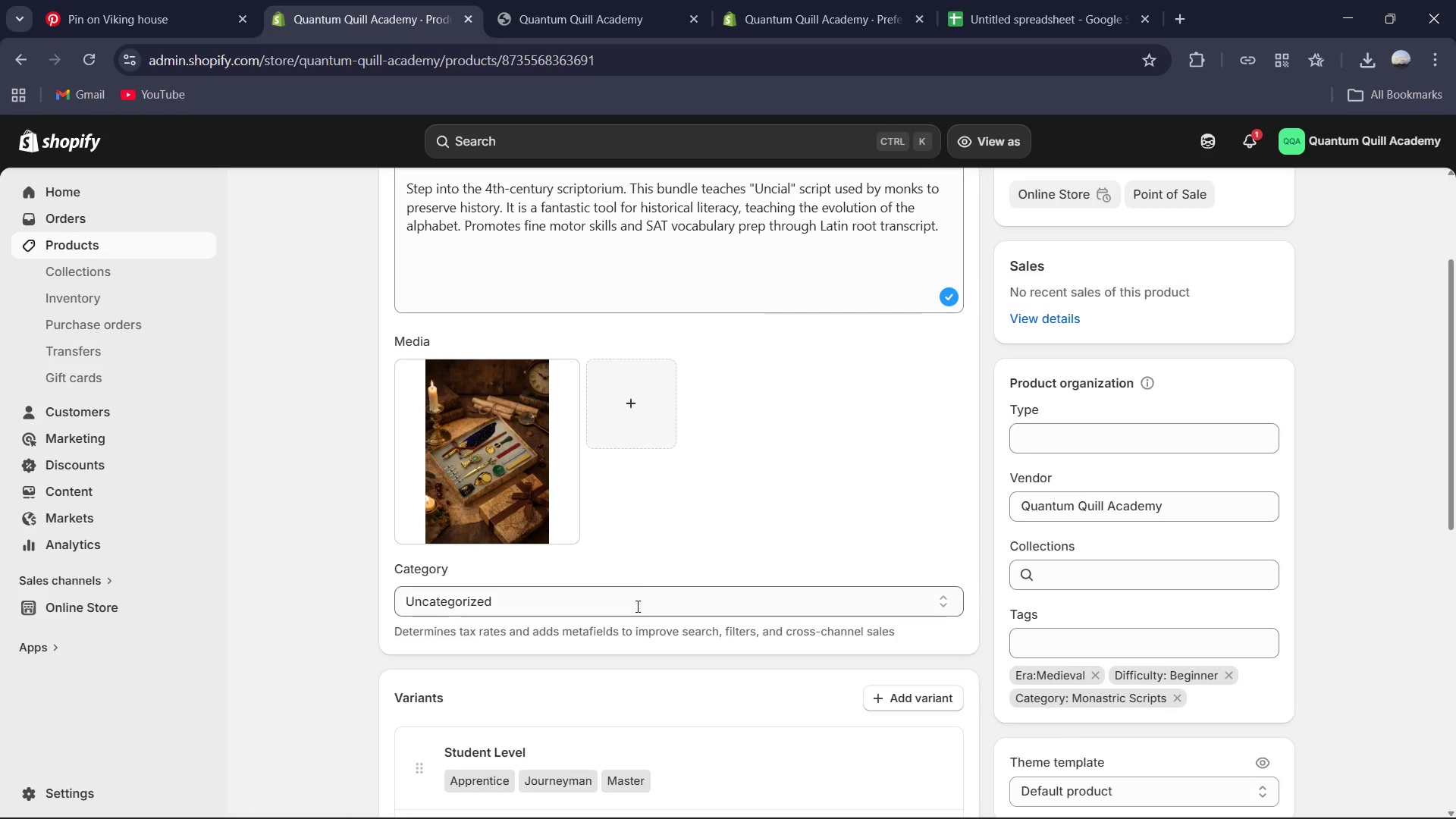 
left_click([629, 588])
 